 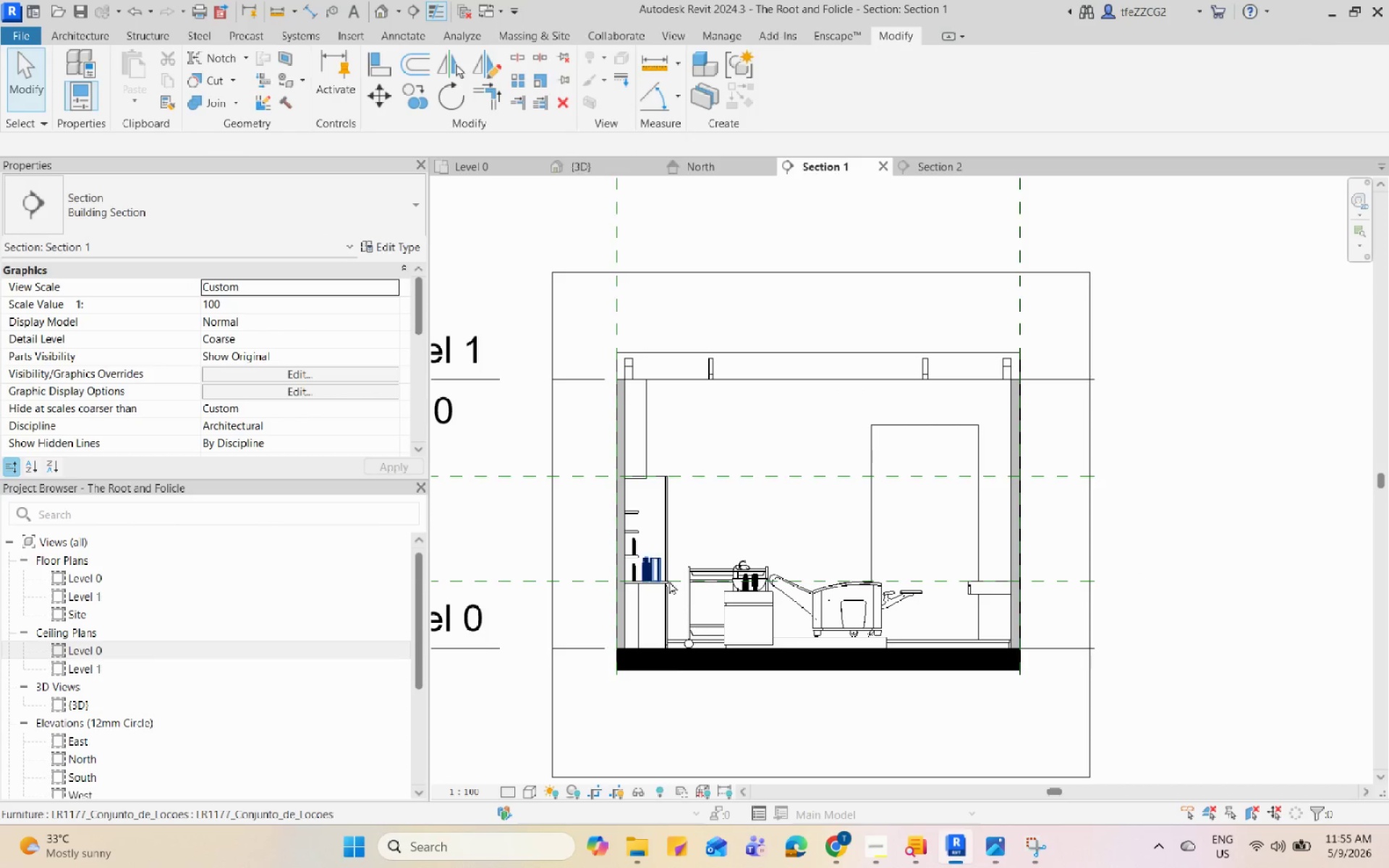 
type(cm)
 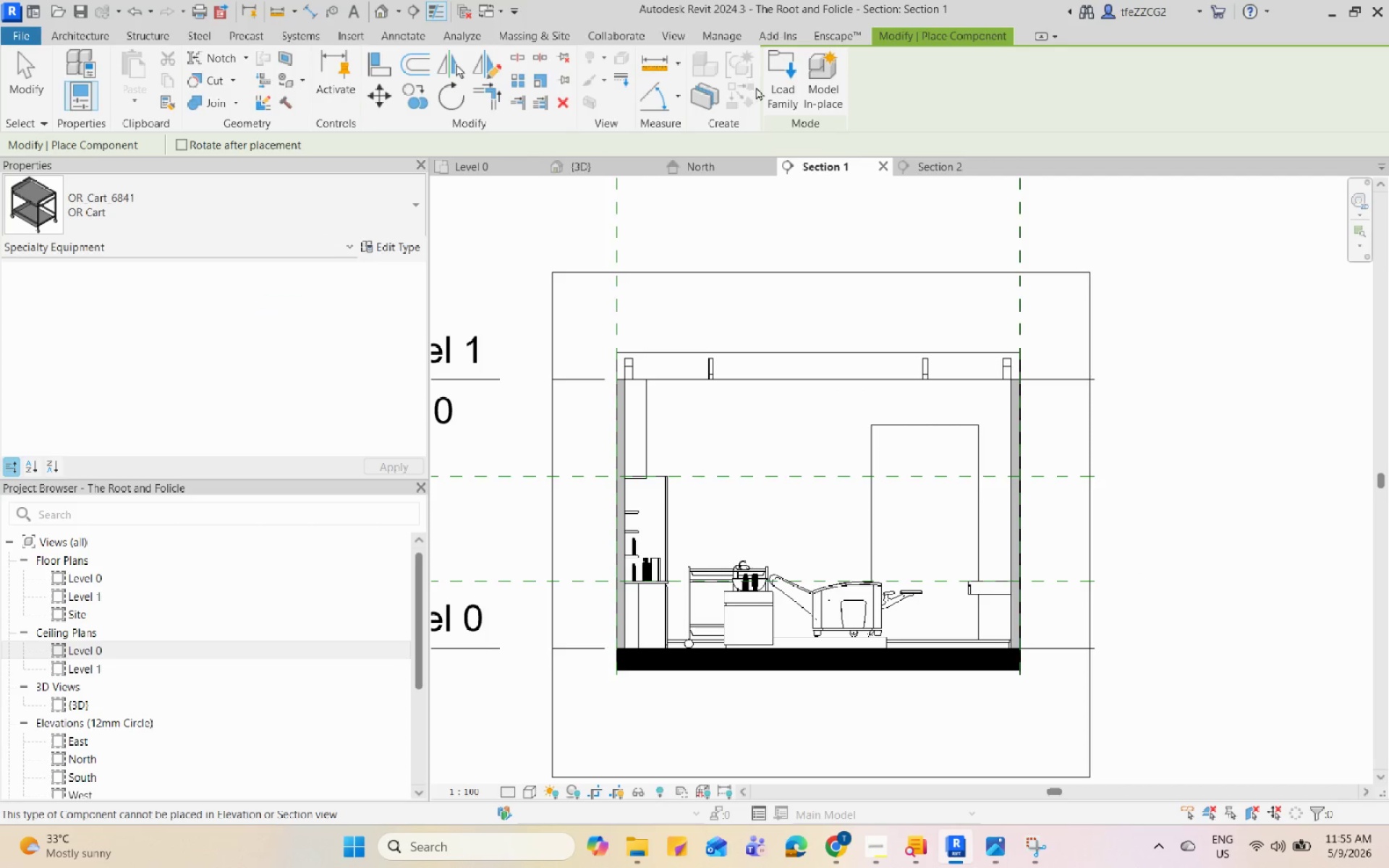 
left_click([771, 85])
 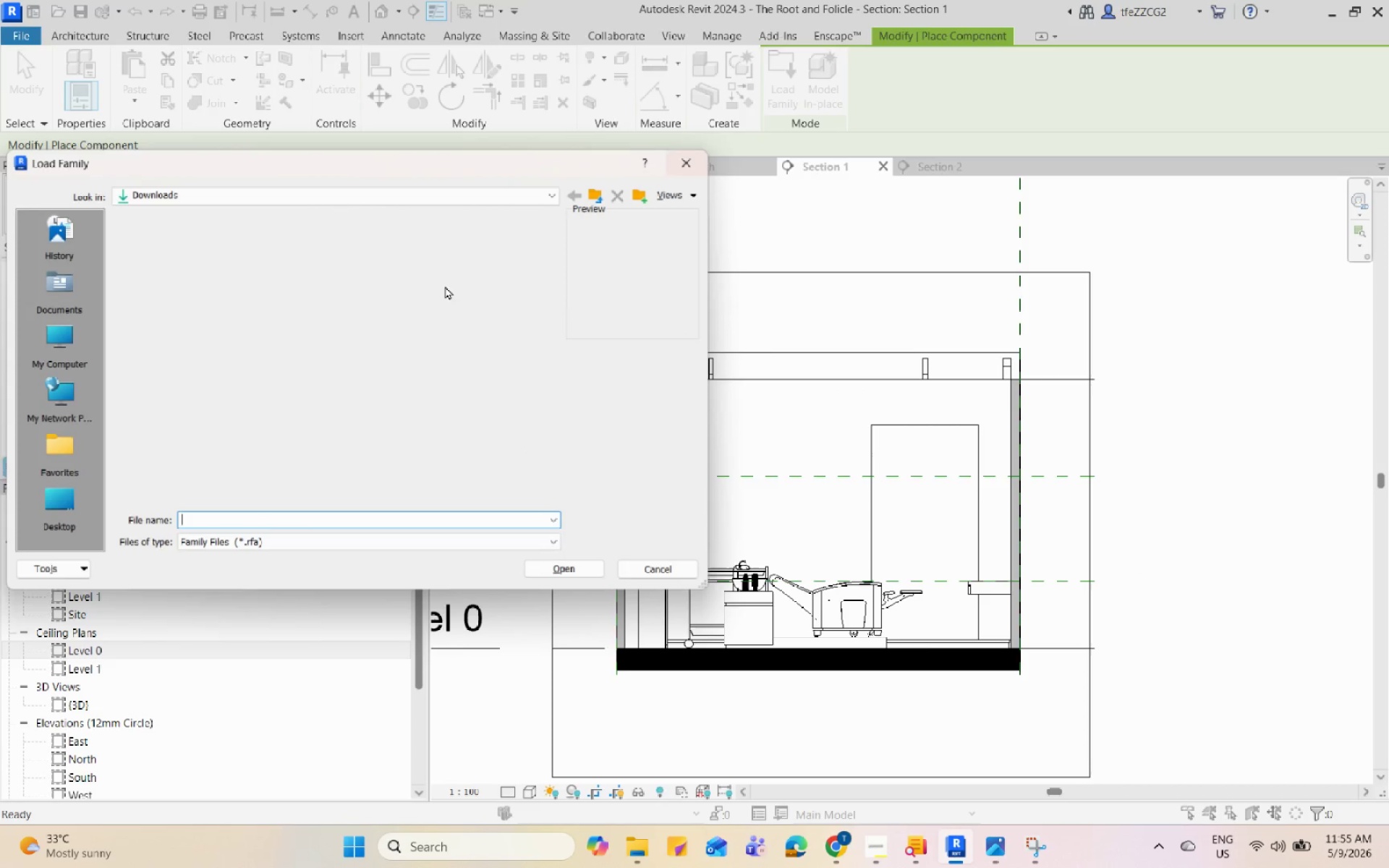 
left_click([228, 328])
 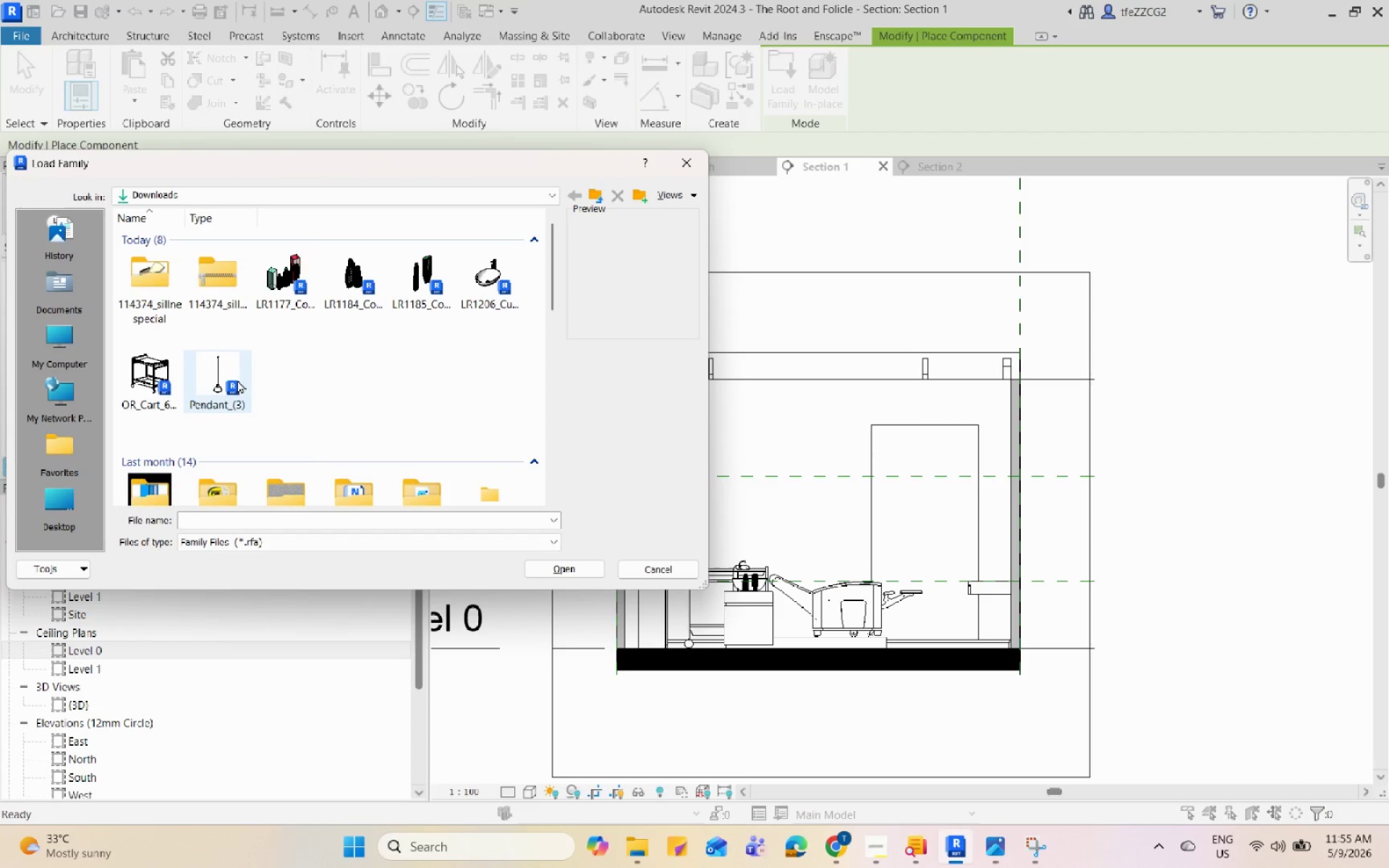 
scroll: coordinate [228, 328], scroll_direction: up, amount: 3.0
 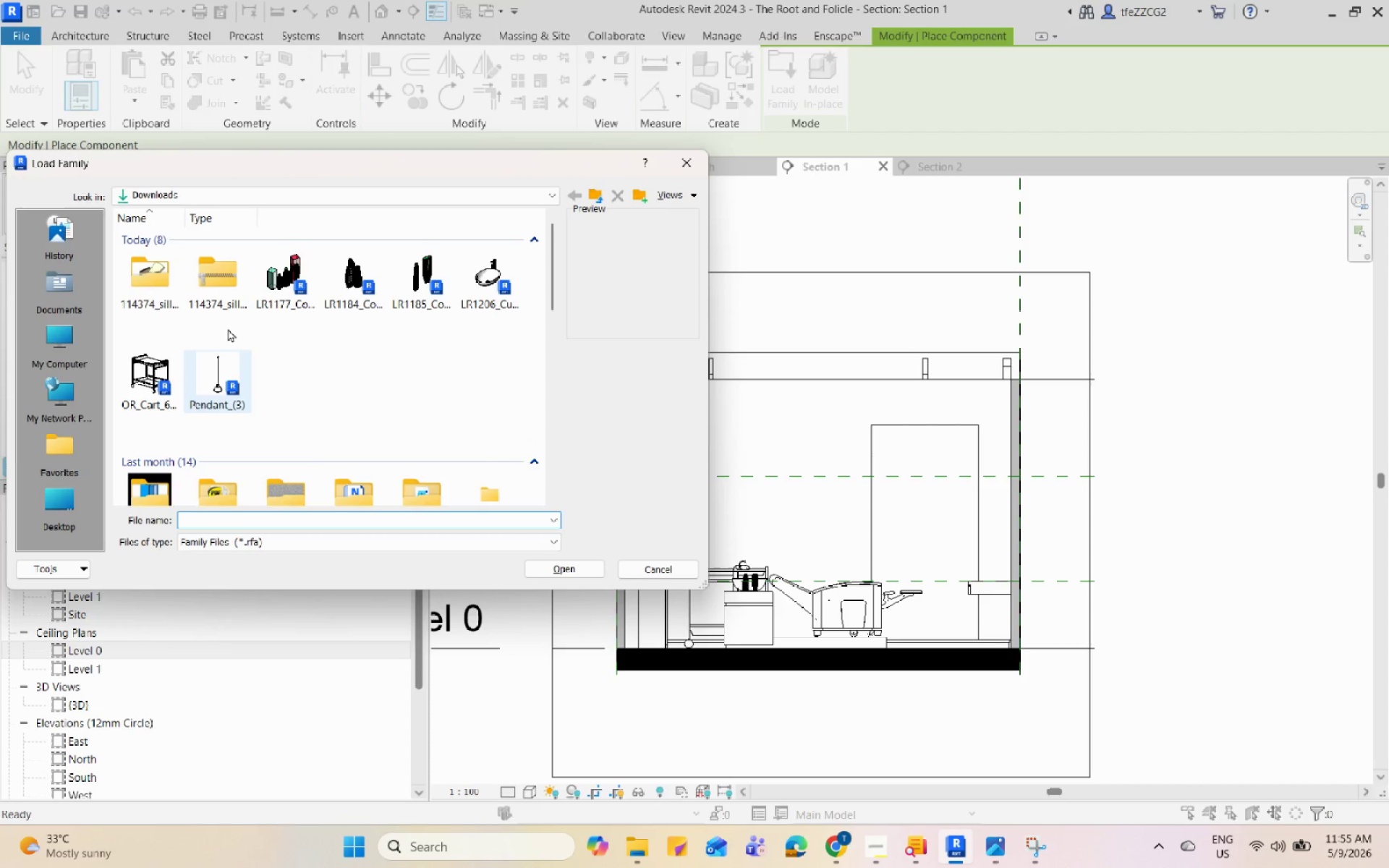 
double_click([237, 380])
 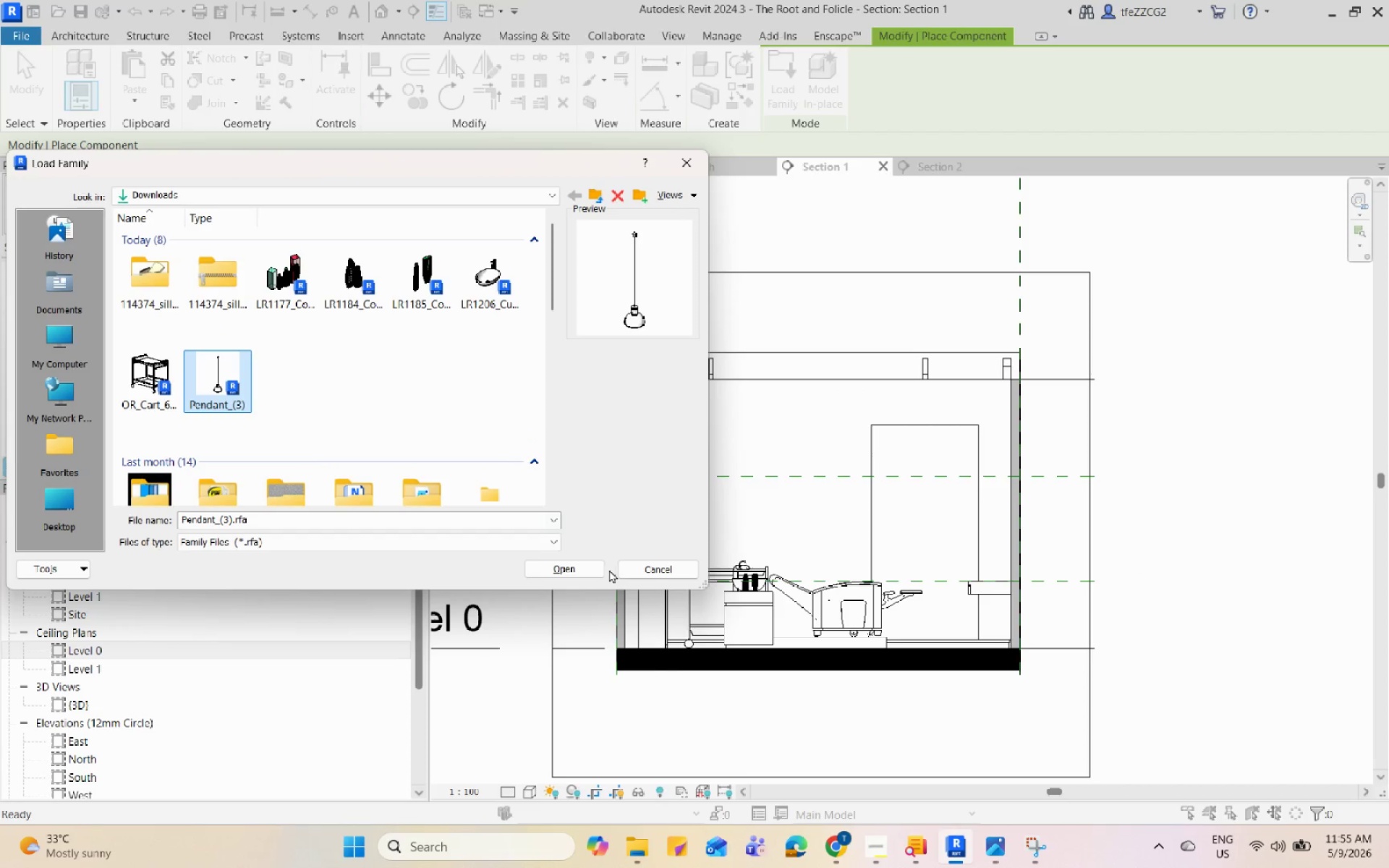 
left_click([569, 568])
 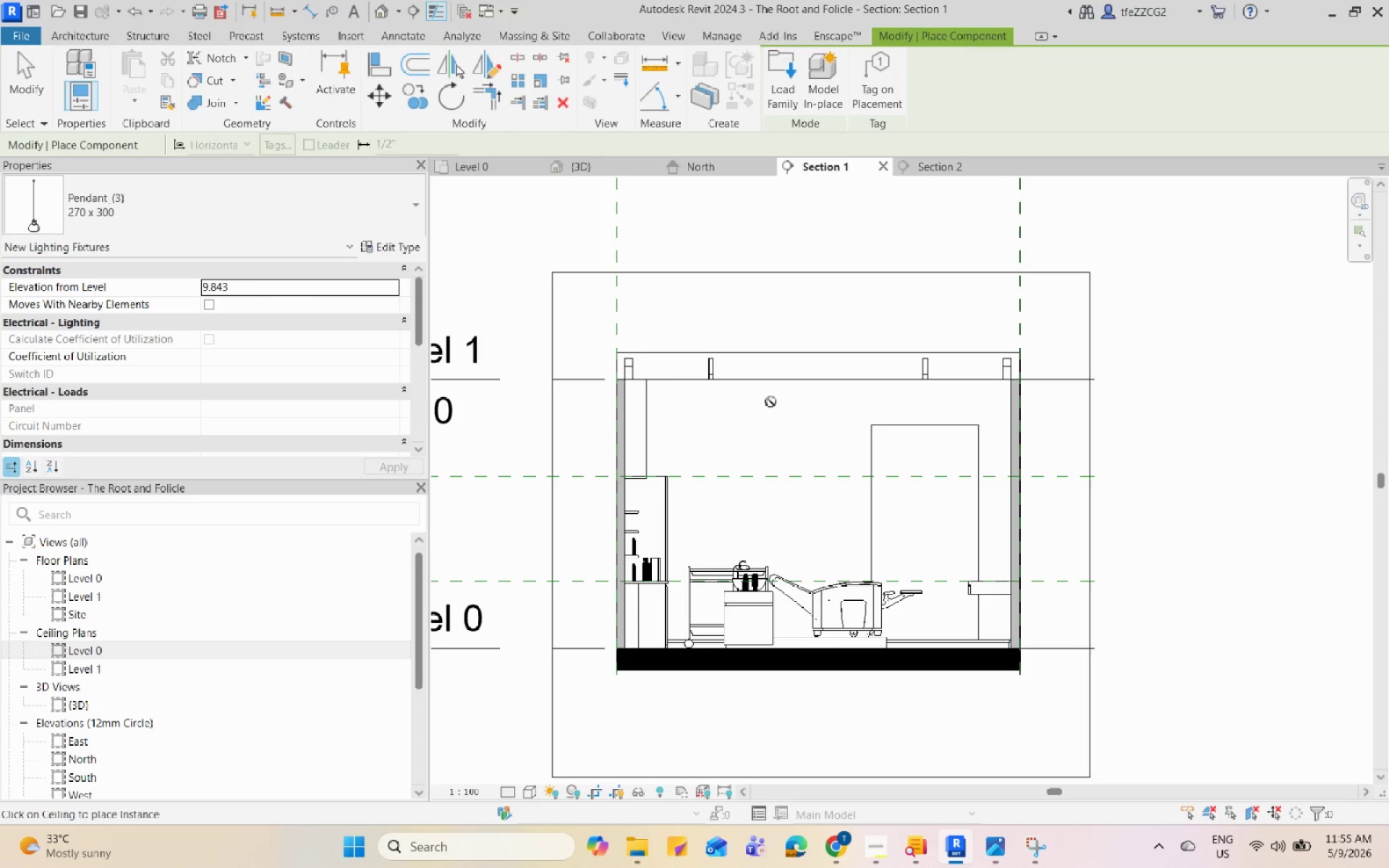 
wait(26.39)
 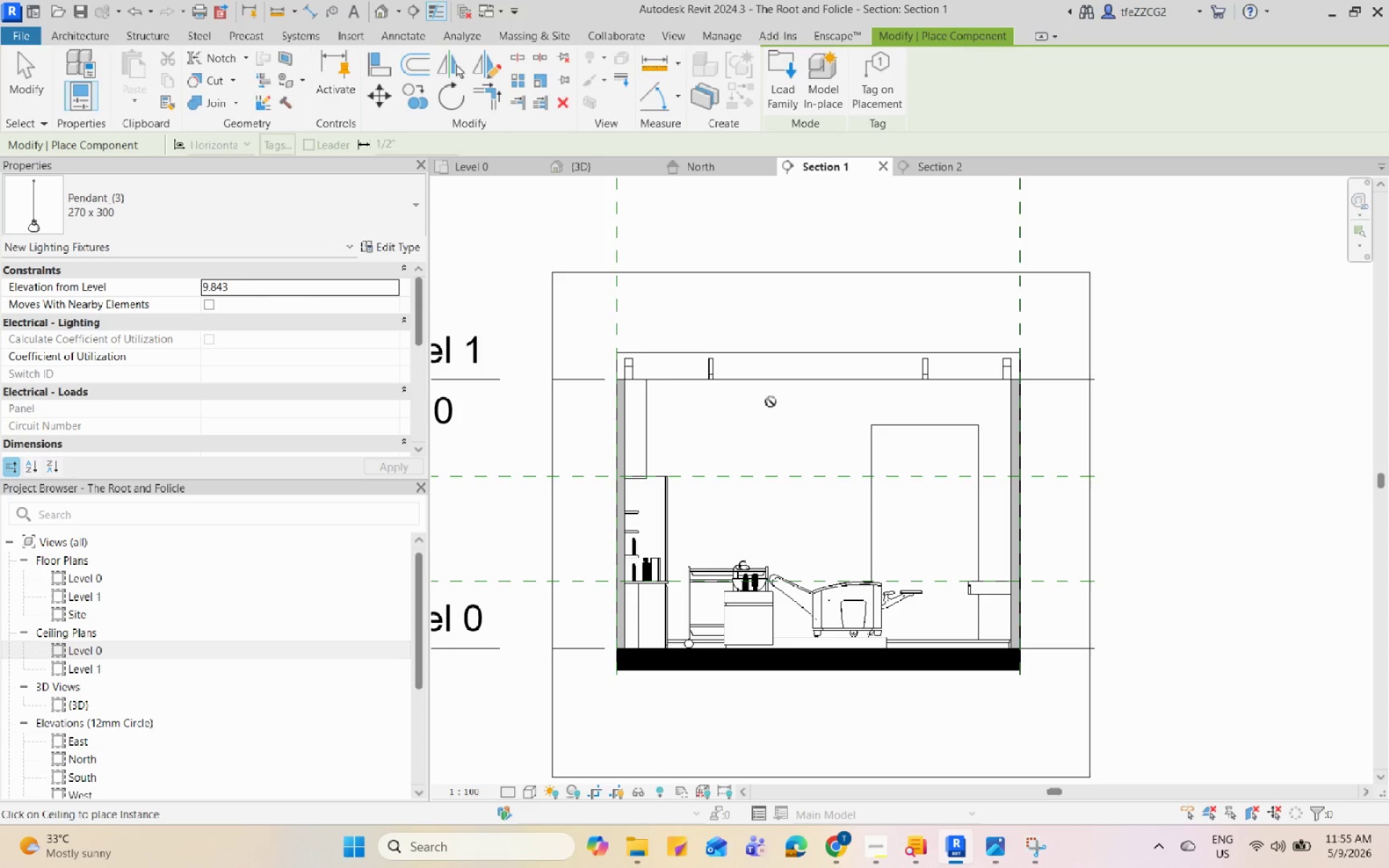 
double_click([98, 672])
 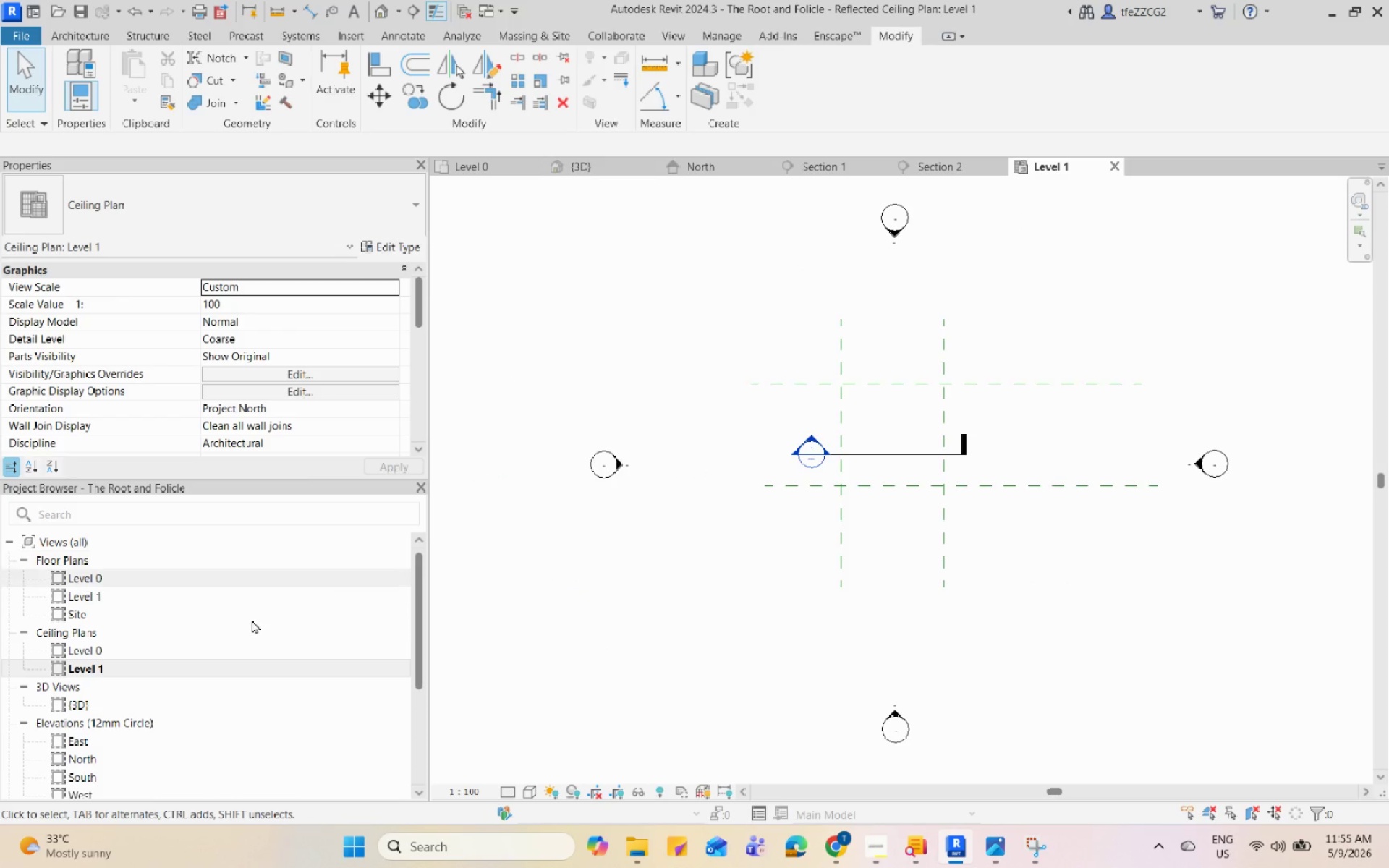 
double_click([69, 648])
 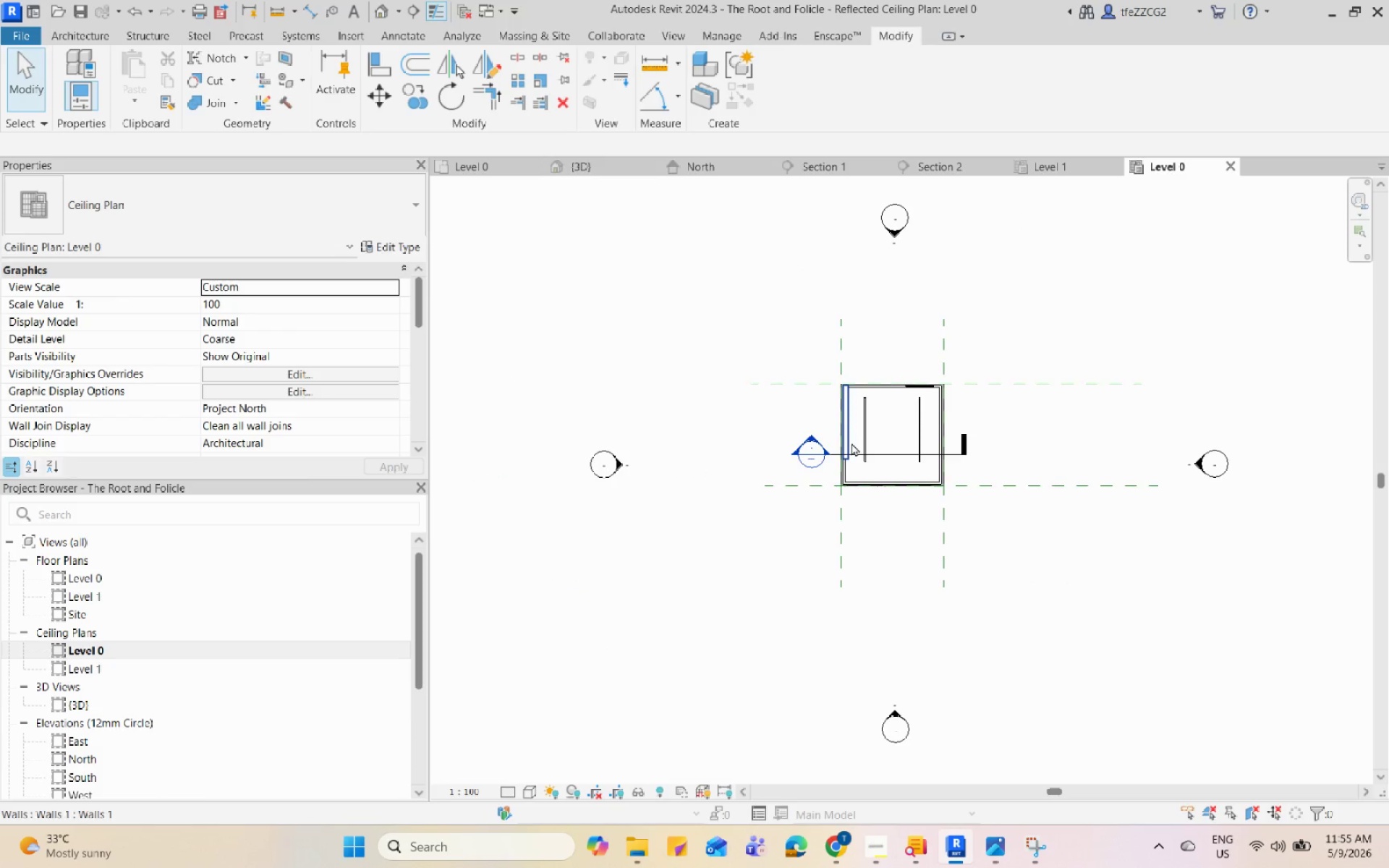 
scroll: coordinate [61, 659], scroll_direction: up, amount: 1.0
 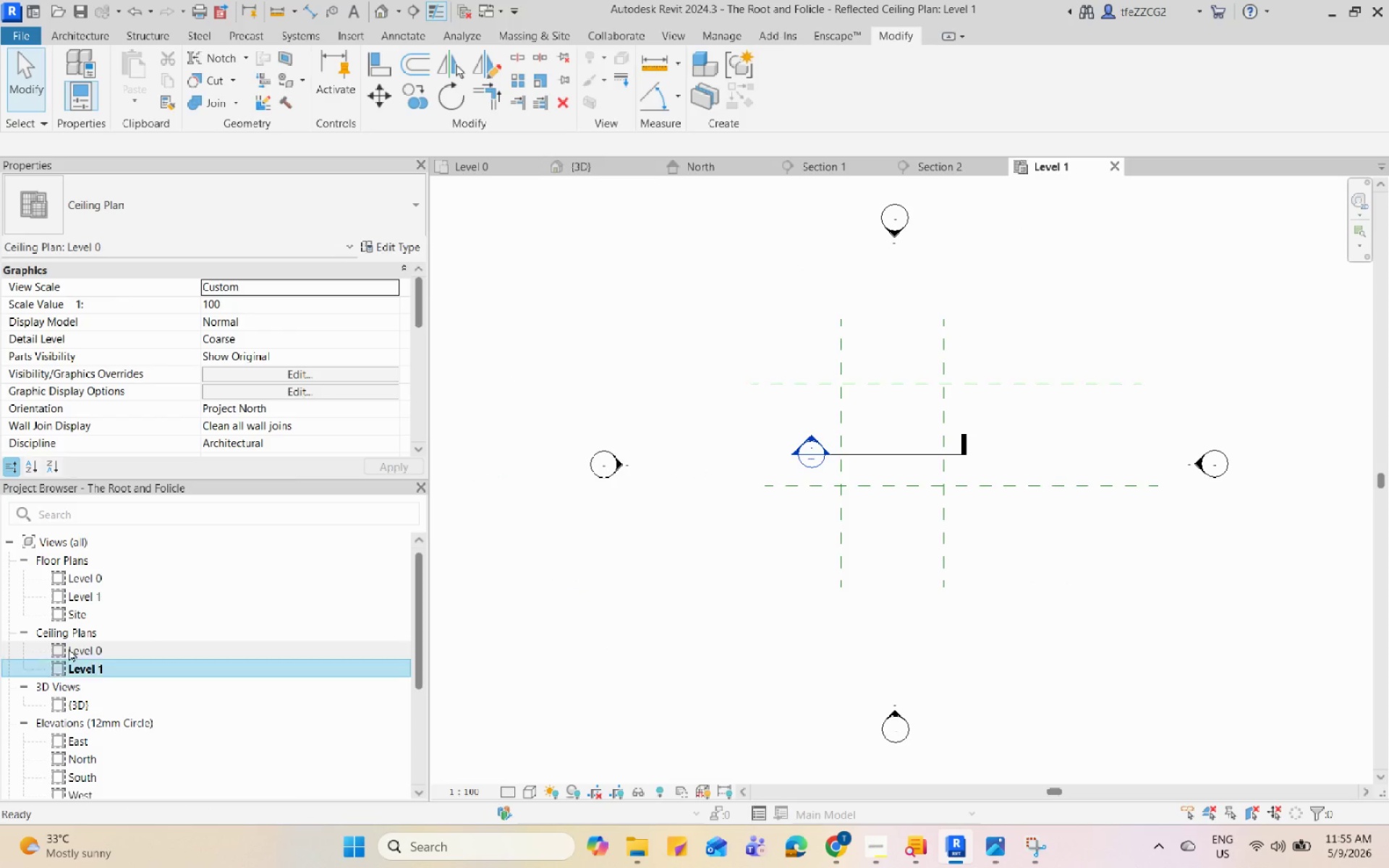 
key(C)
 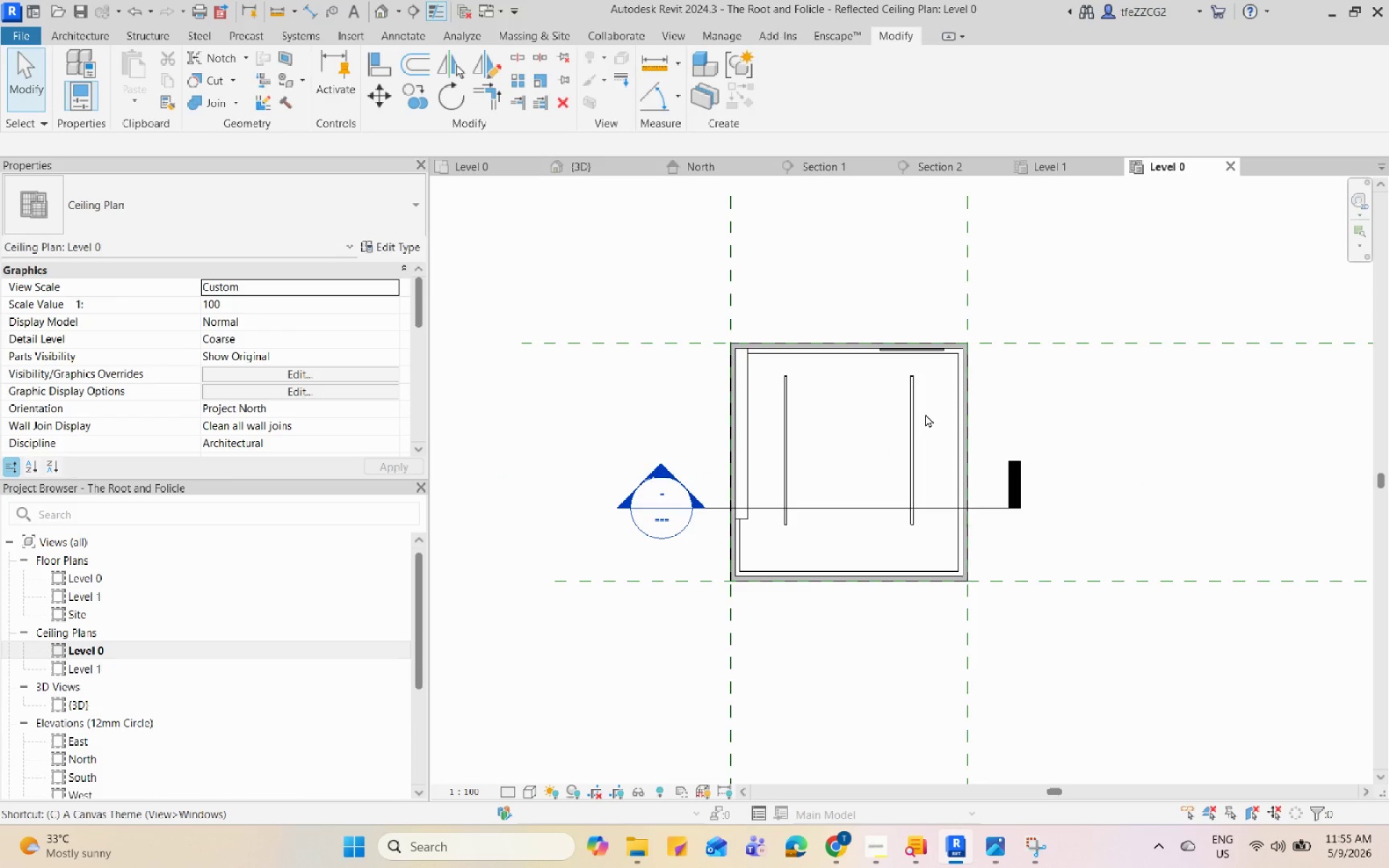 
scroll: coordinate [925, 414], scroll_direction: up, amount: 6.0
 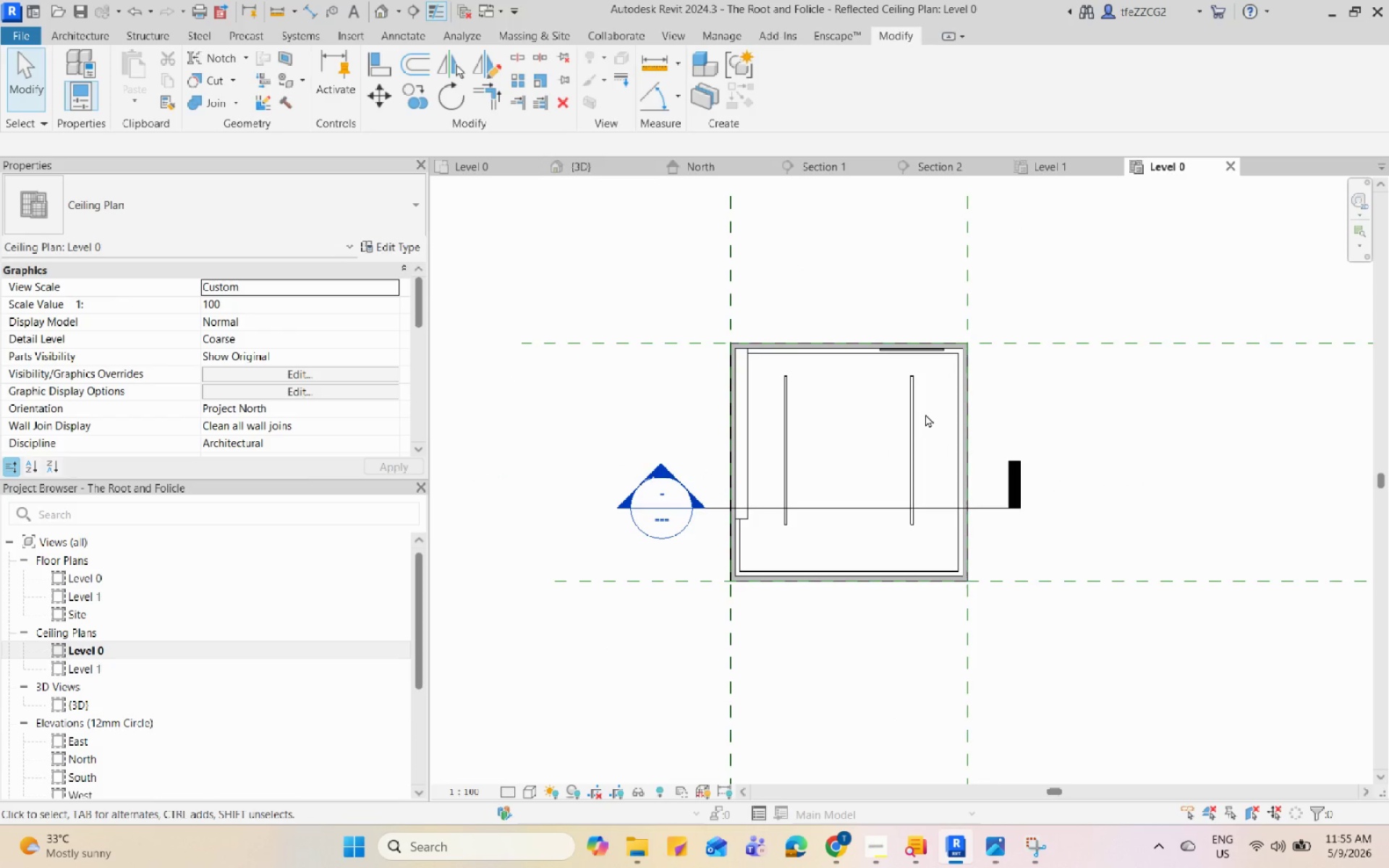 
key(M)
 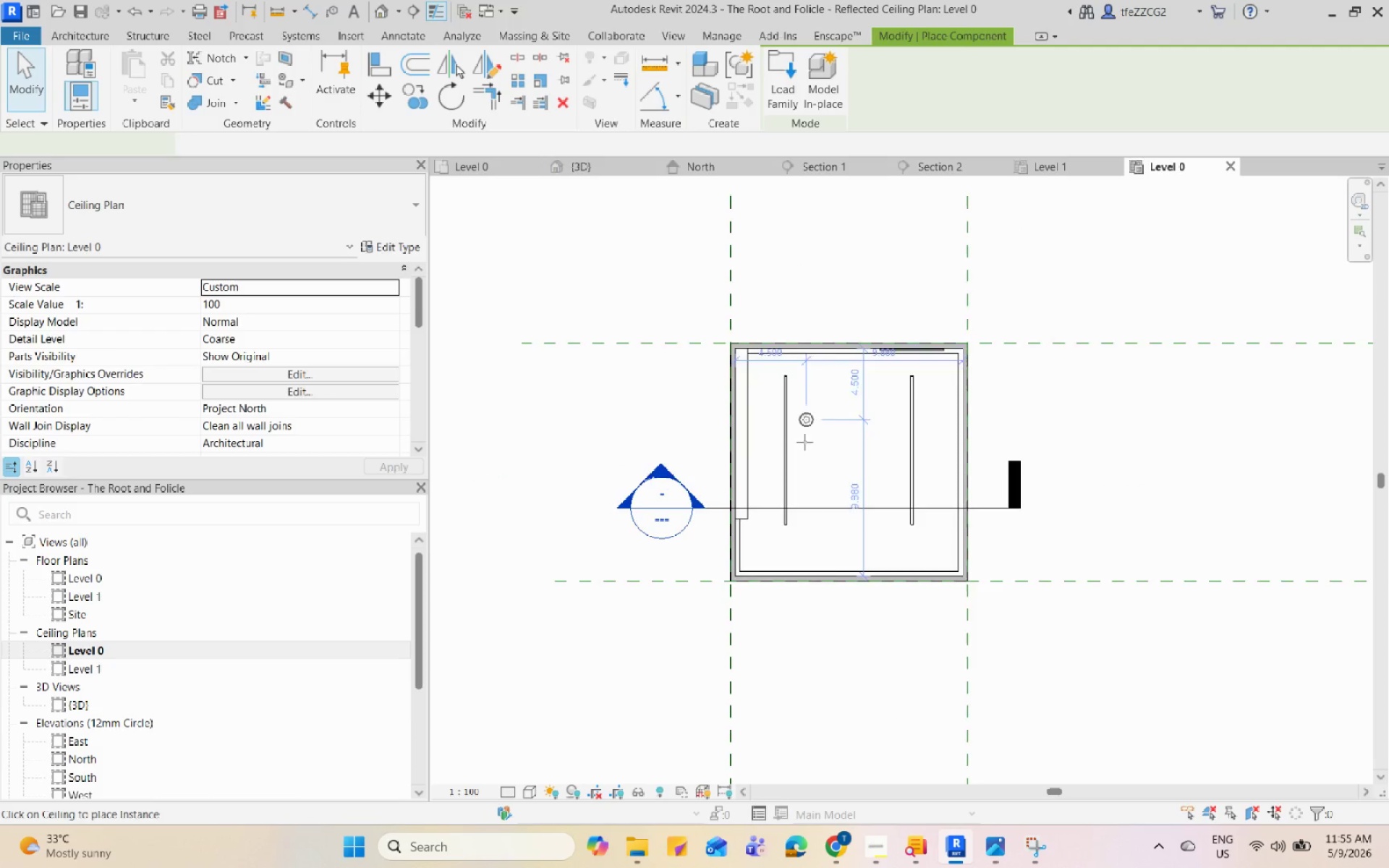 
scroll: coordinate [805, 465], scroll_direction: up, amount: 5.0
 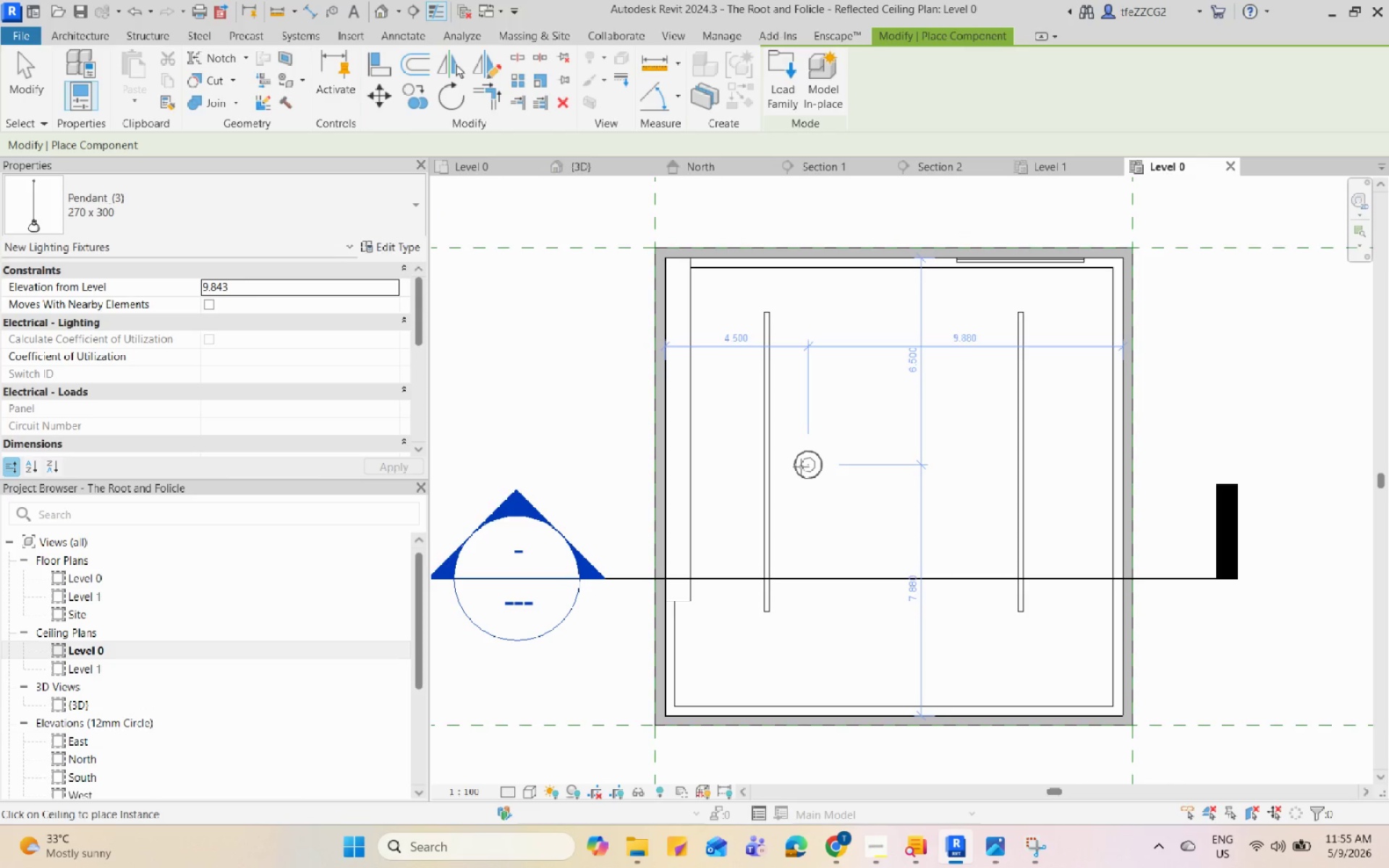 
left_click([801, 467])
 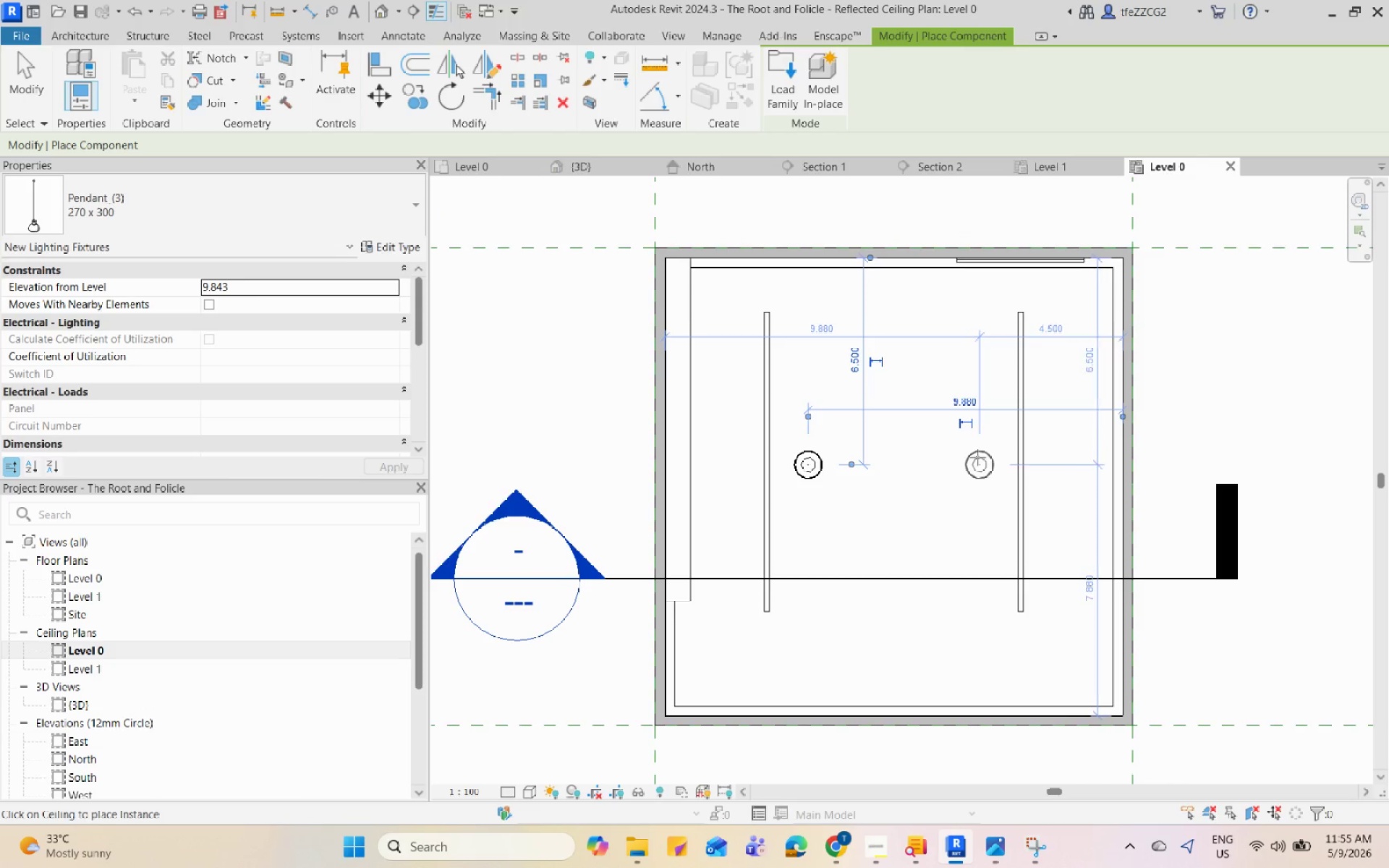 
left_click([977, 457])
 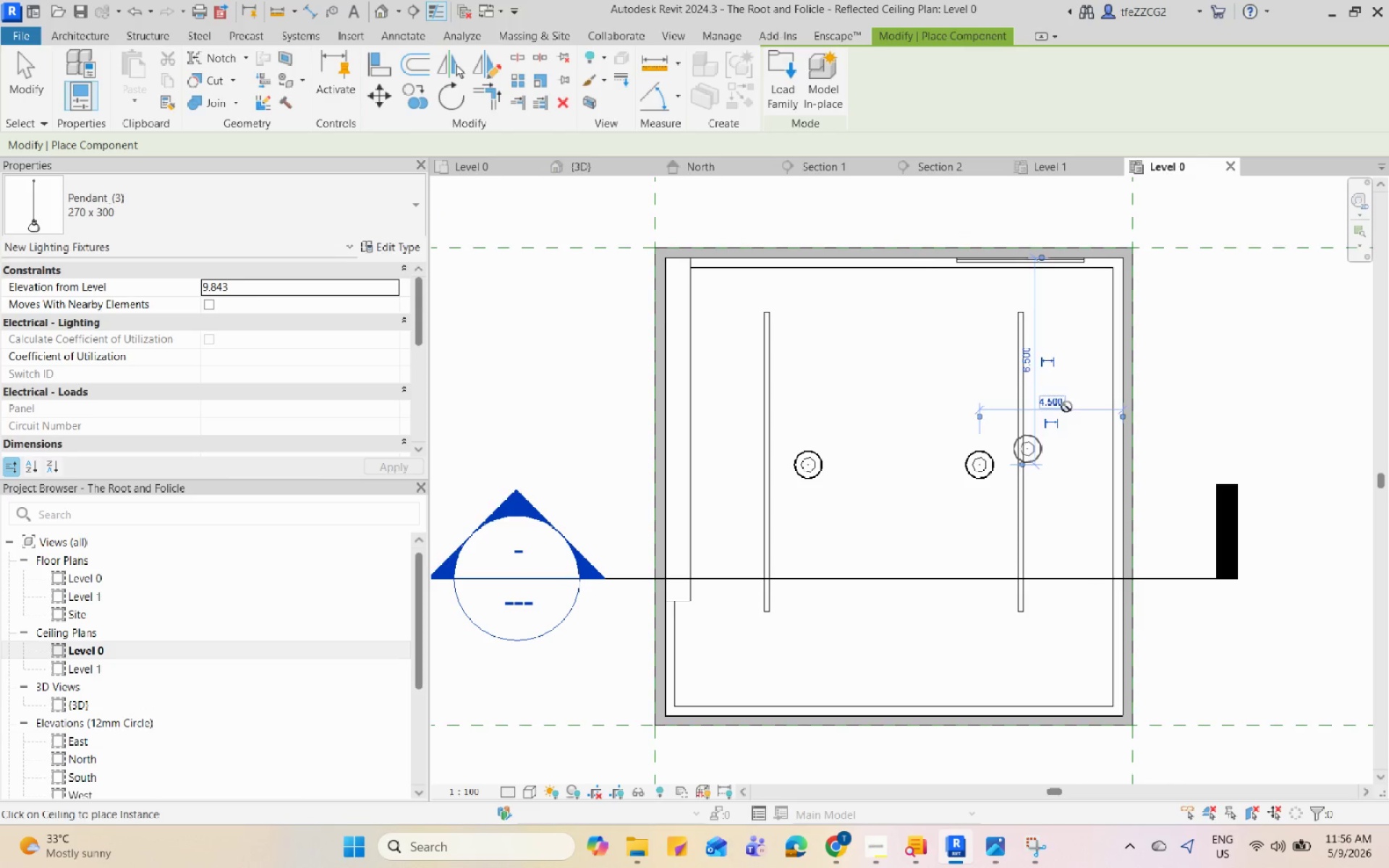 
key(Escape)
 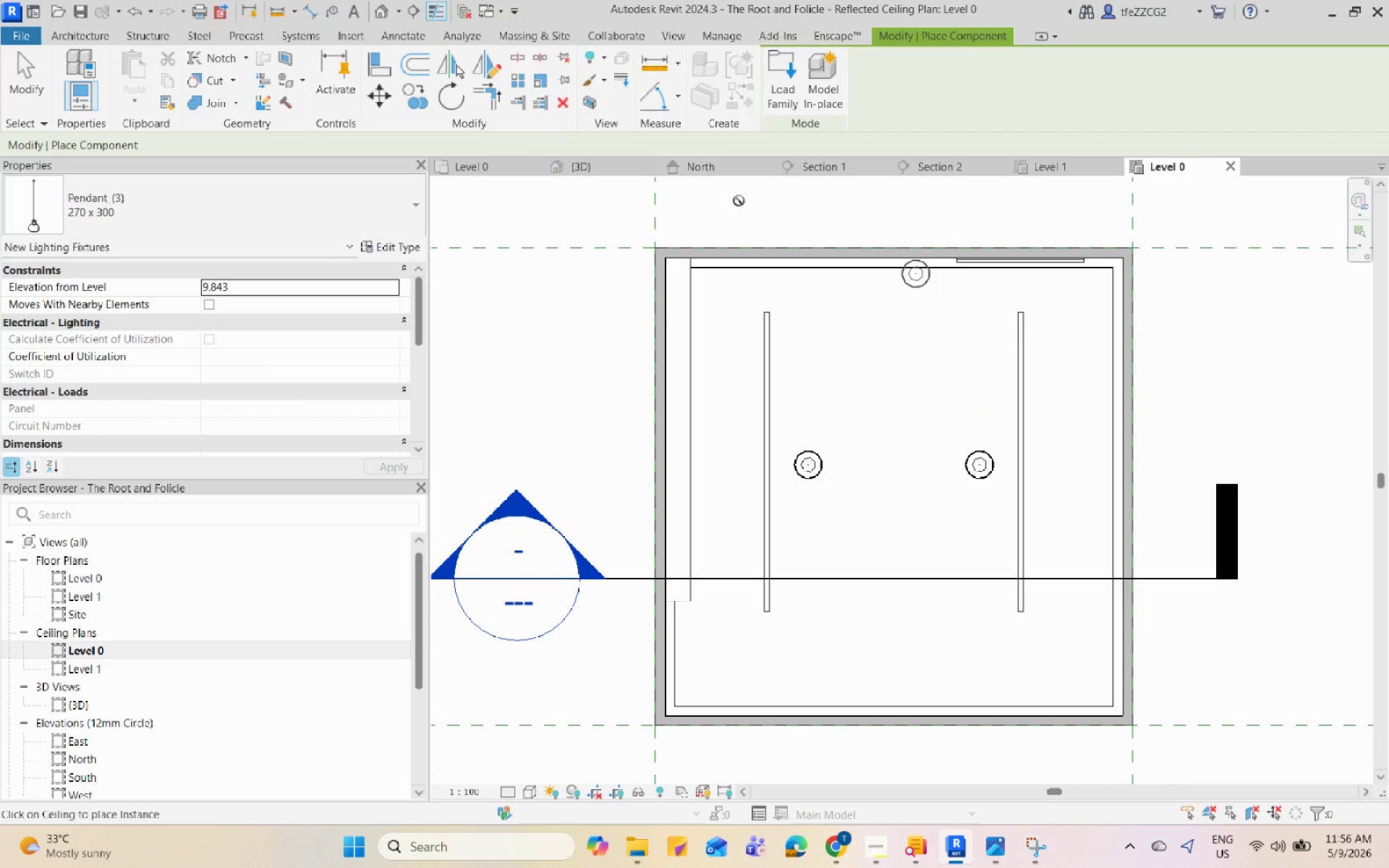 
key(Escape)
 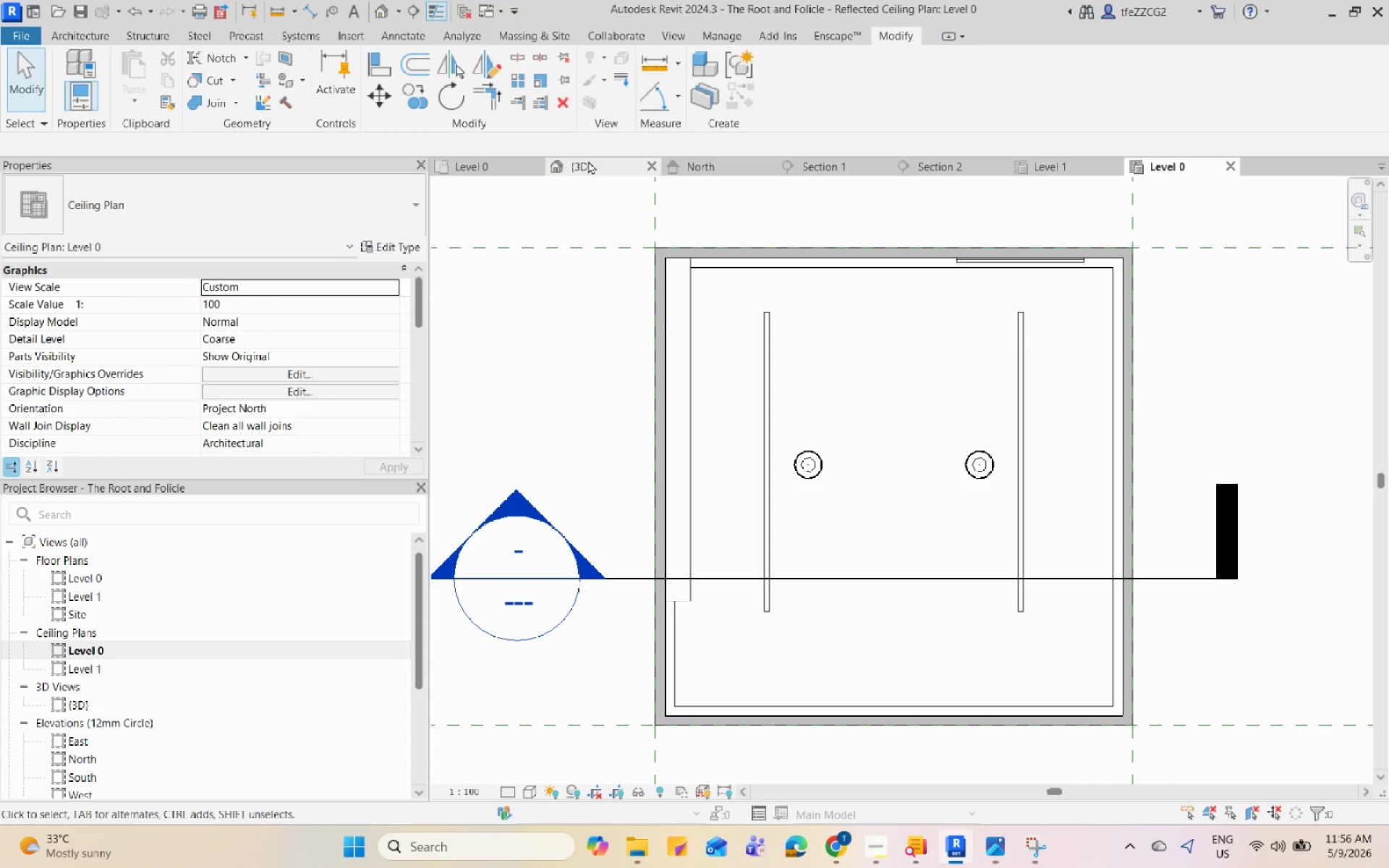 
left_click([588, 161])
 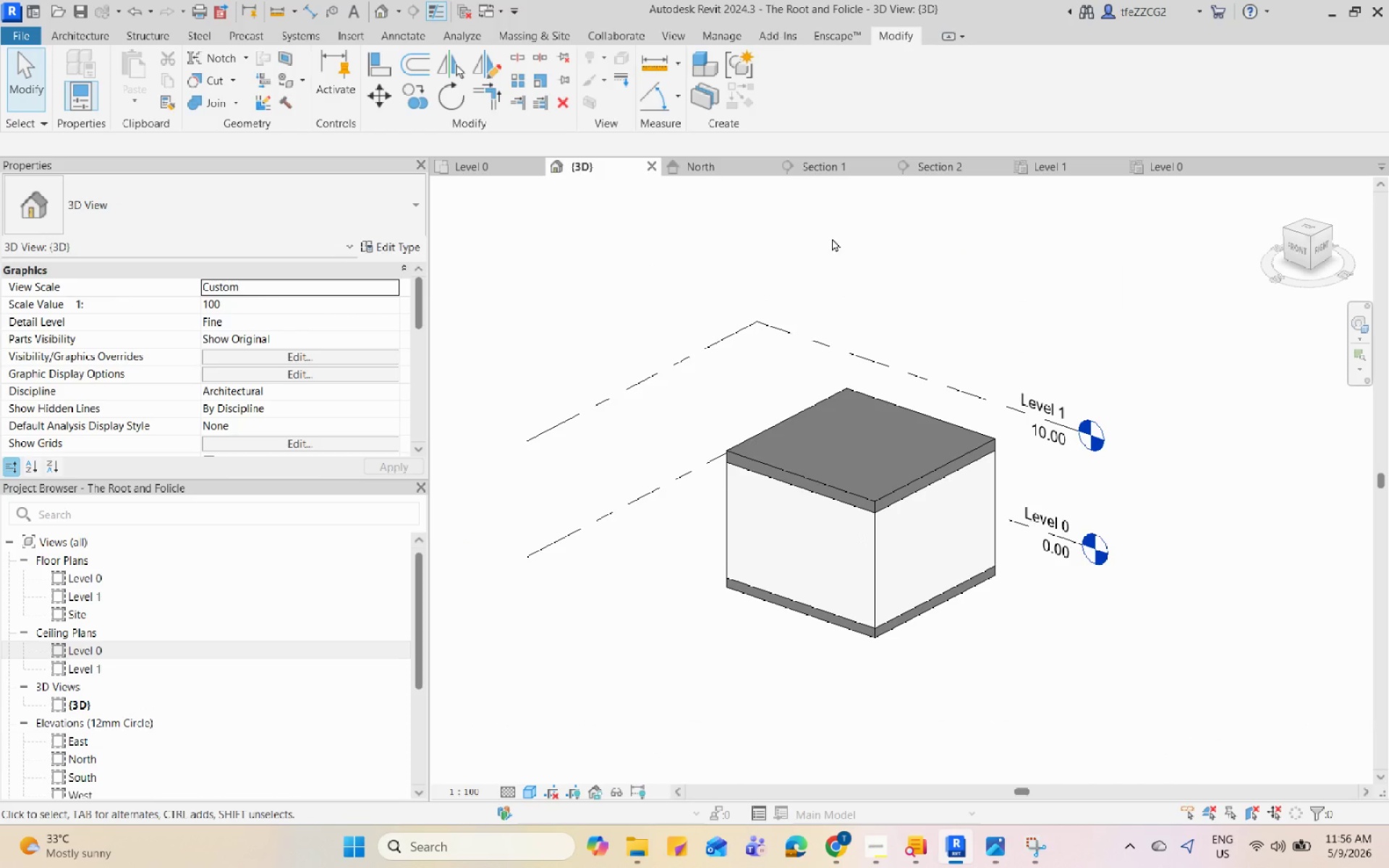 
left_click([709, 174])
 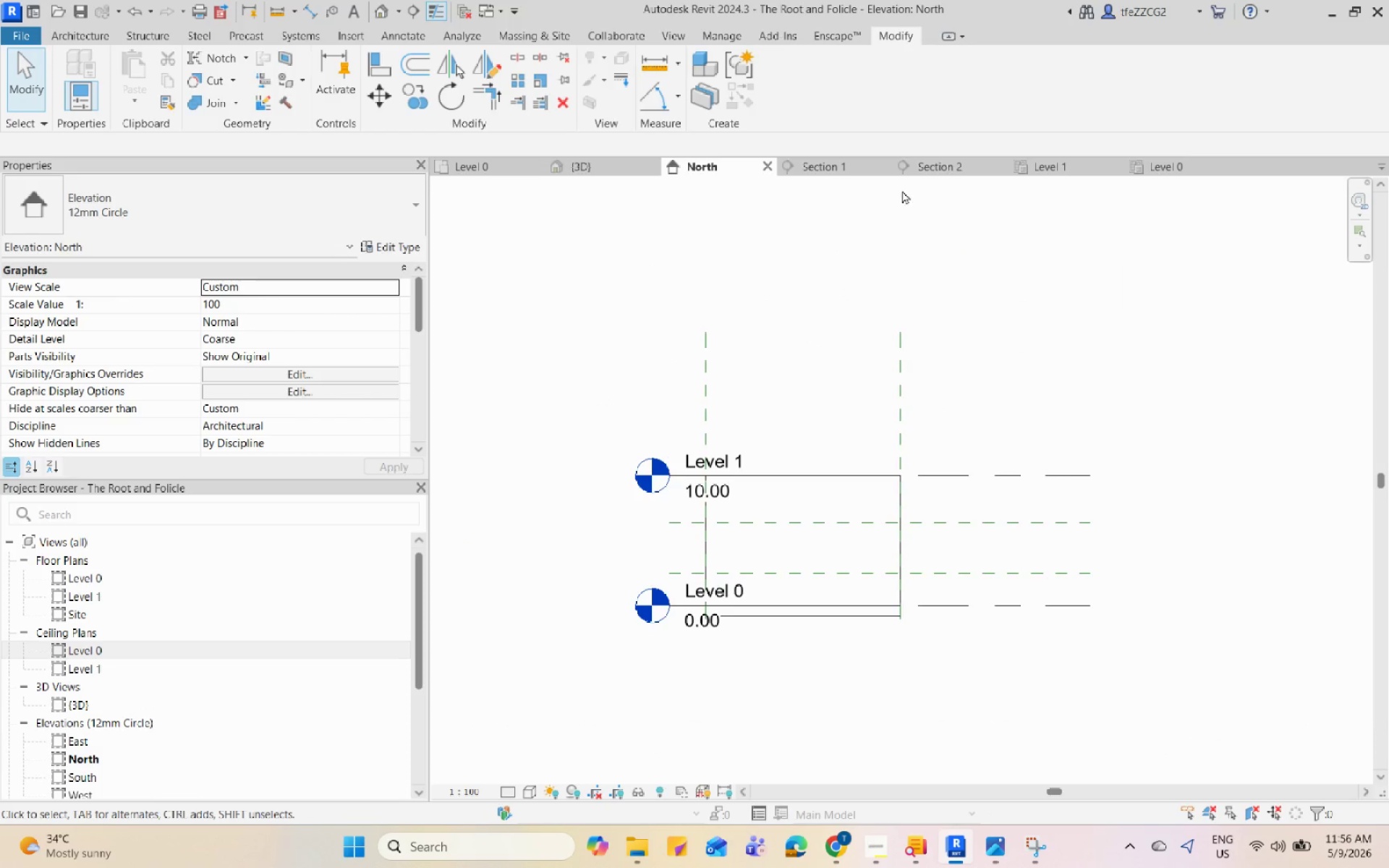 
left_click([928, 163])
 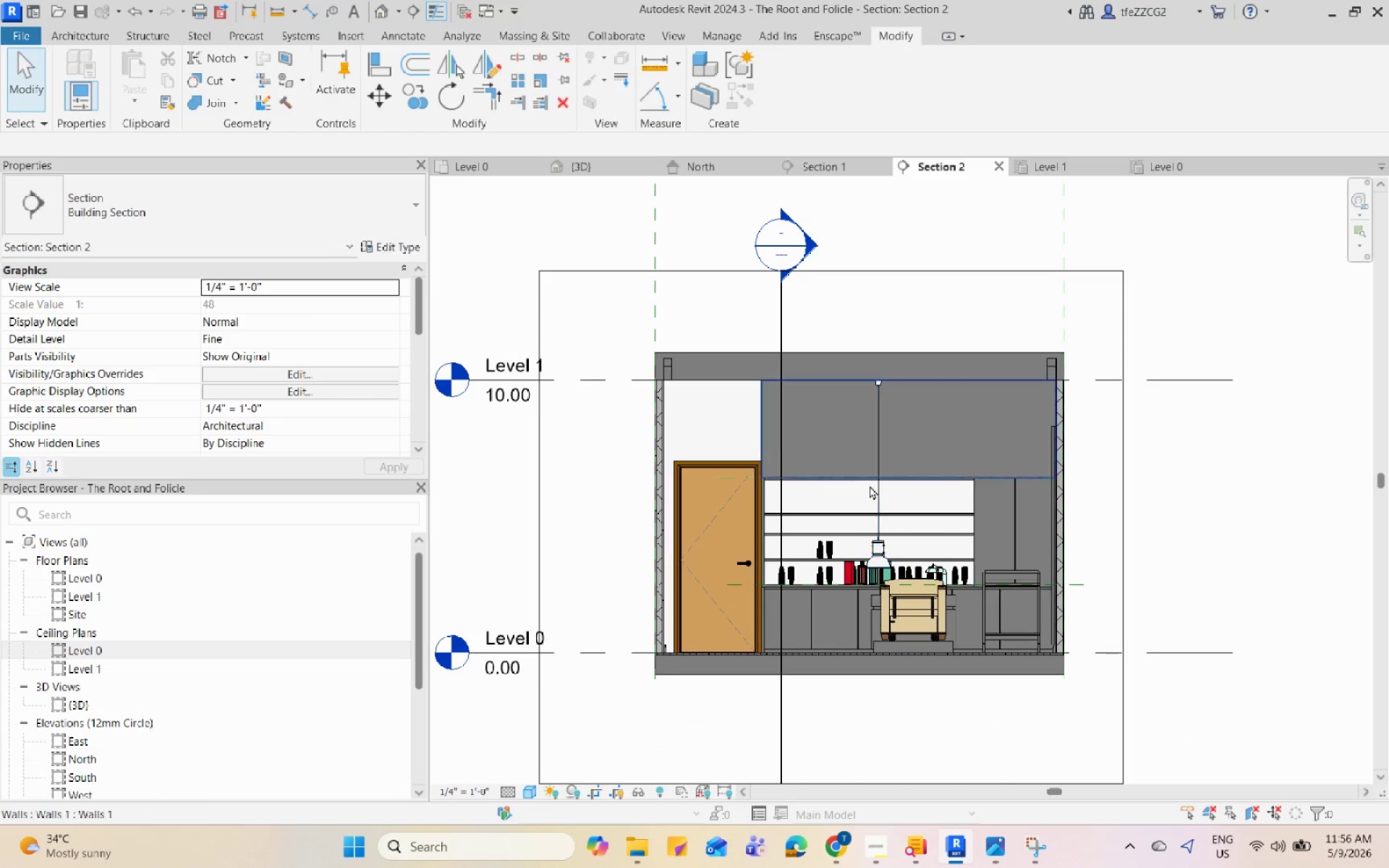 
scroll: coordinate [870, 485], scroll_direction: up, amount: 1.0
 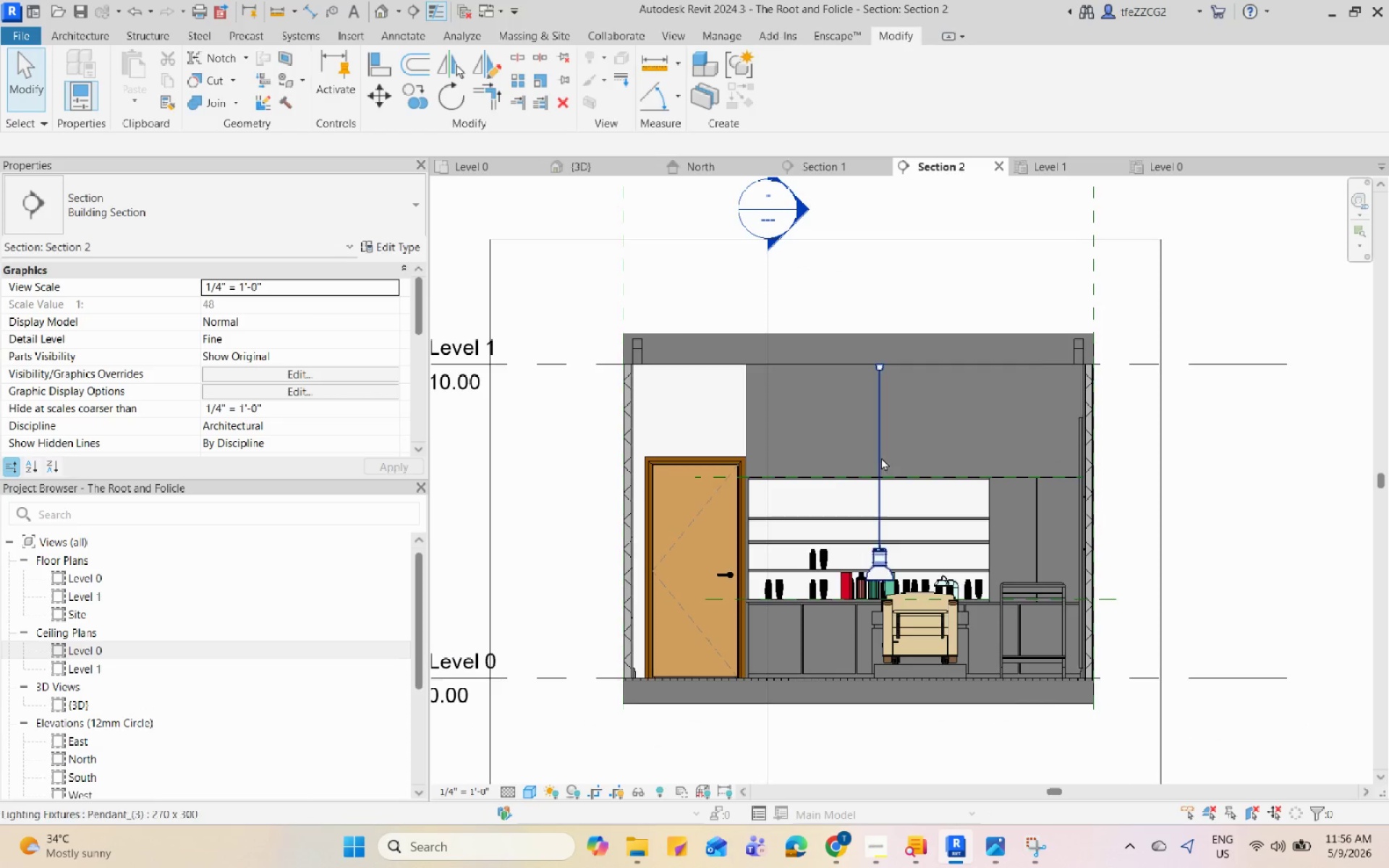 
left_click([878, 454])
 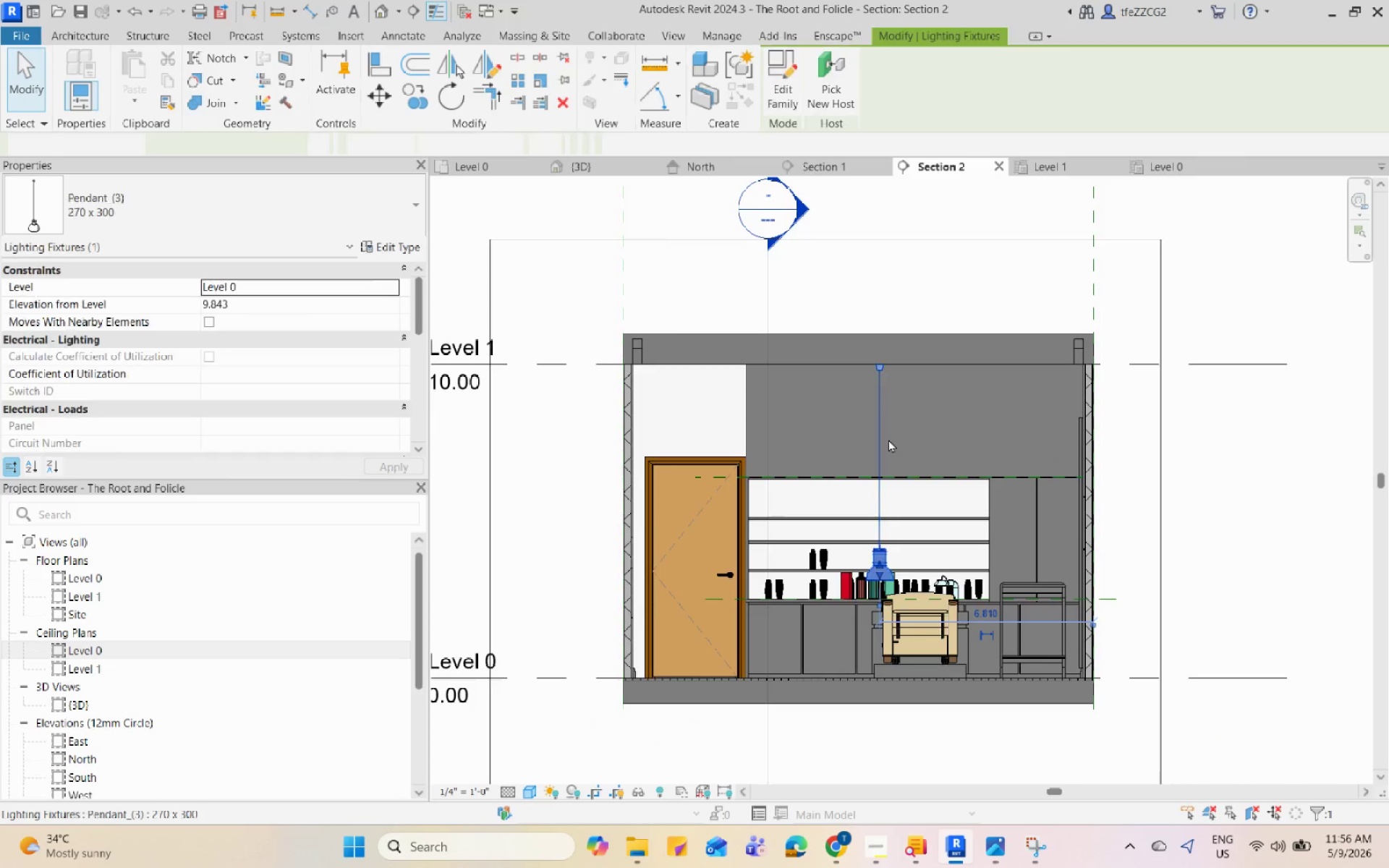 
scroll: coordinate [888, 439], scroll_direction: up, amount: 3.0
 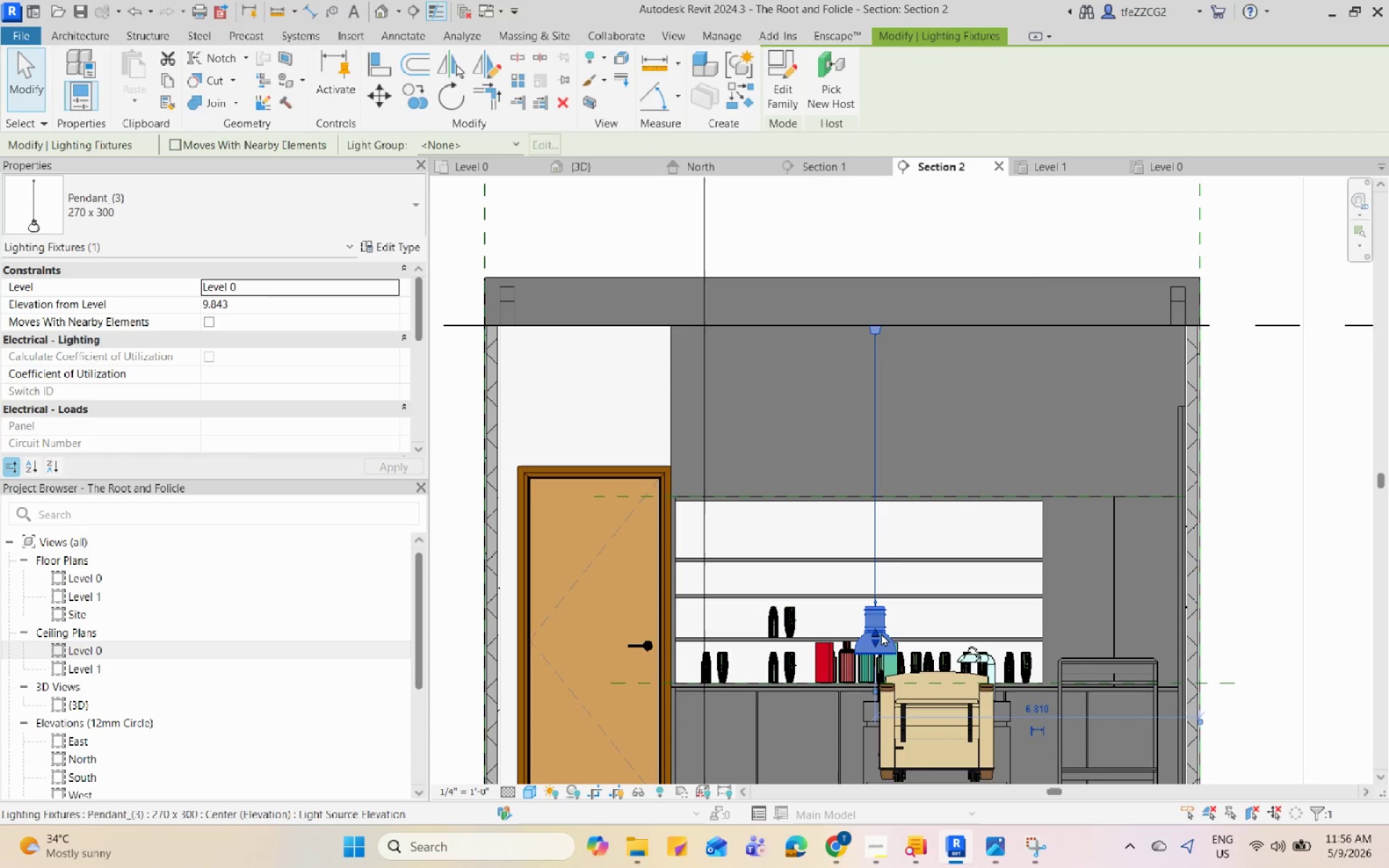 
left_click_drag(start_coordinate=[879, 631], to_coordinate=[886, 519])
 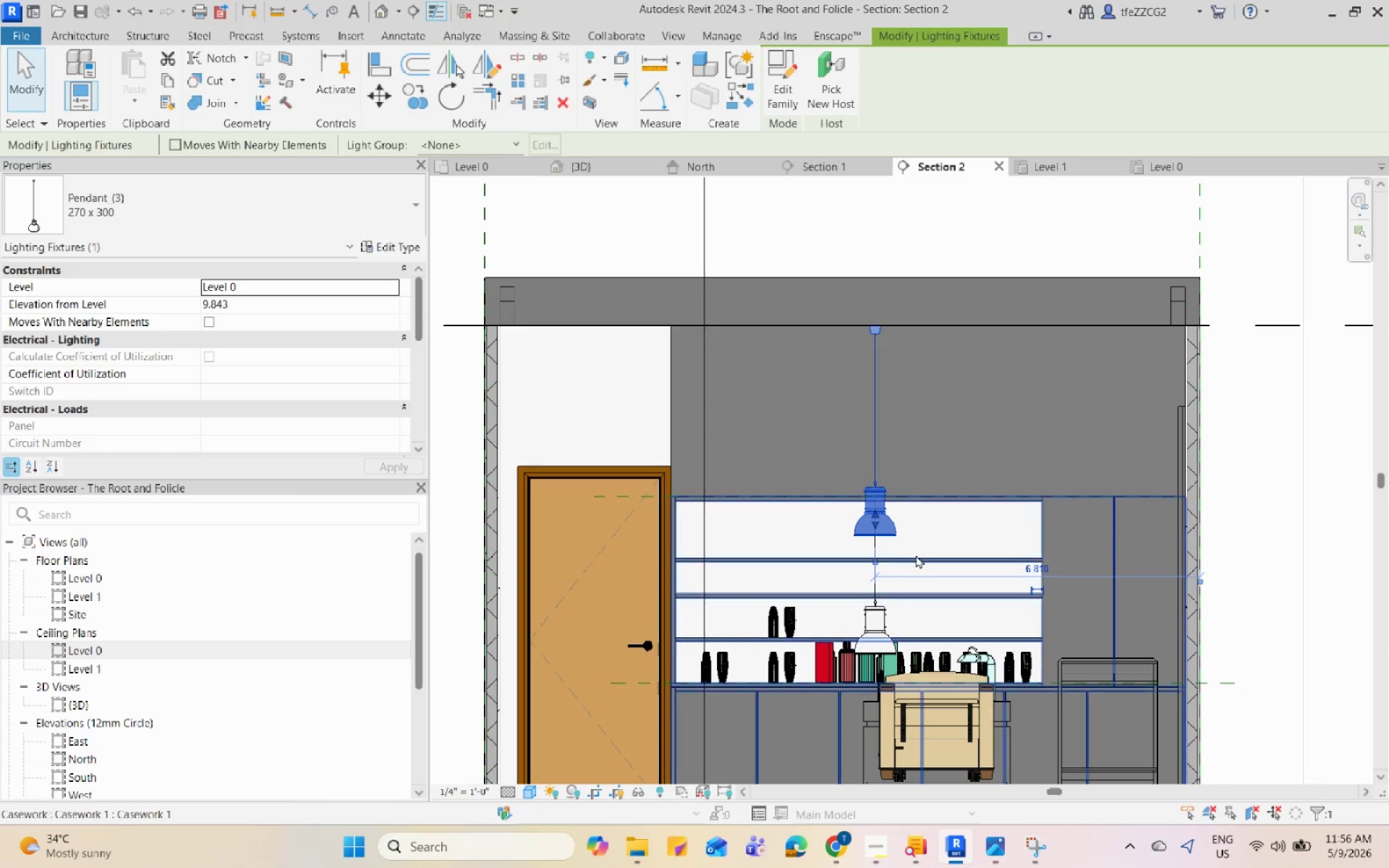 
key(Escape)
 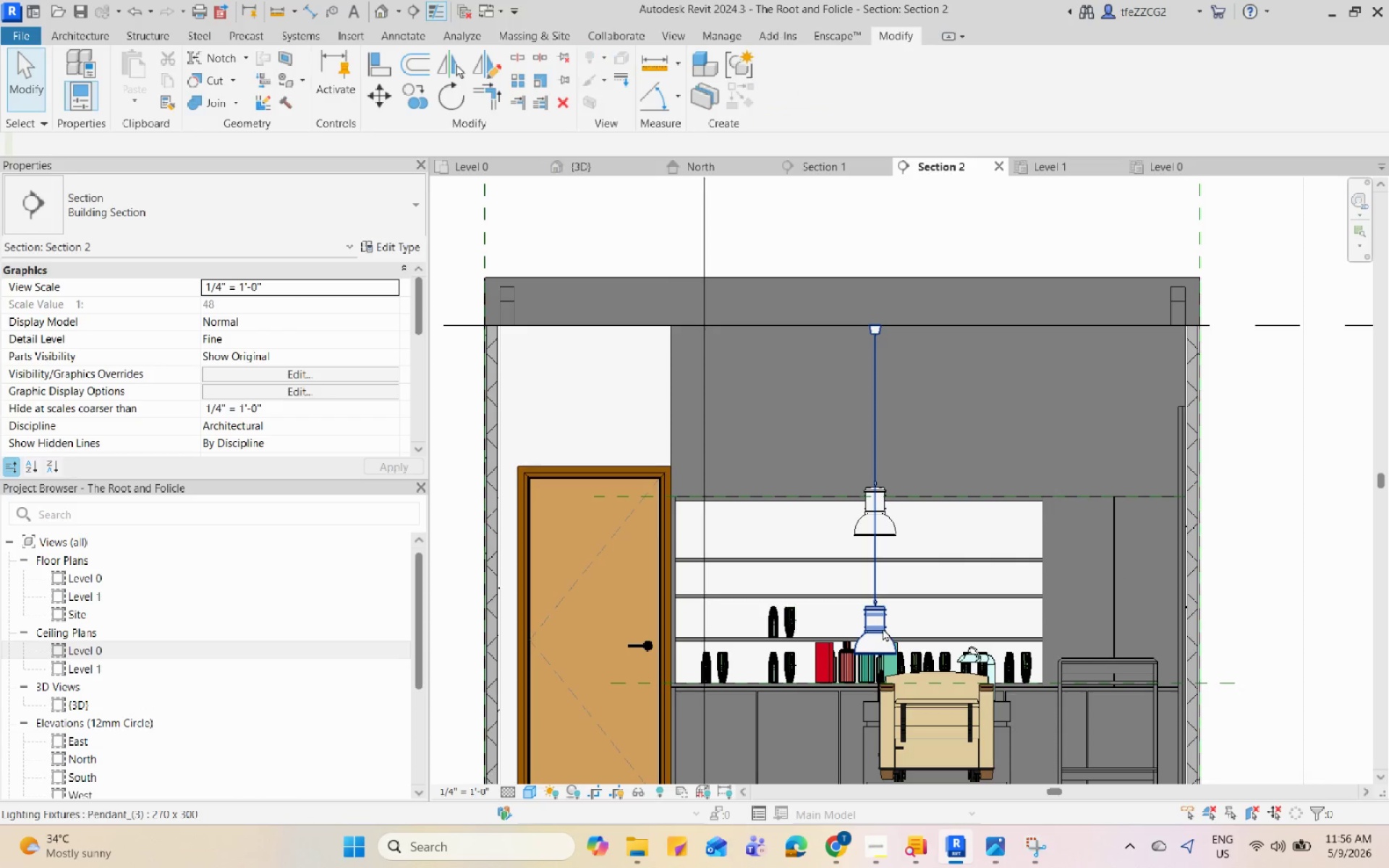 
left_click([883, 628])
 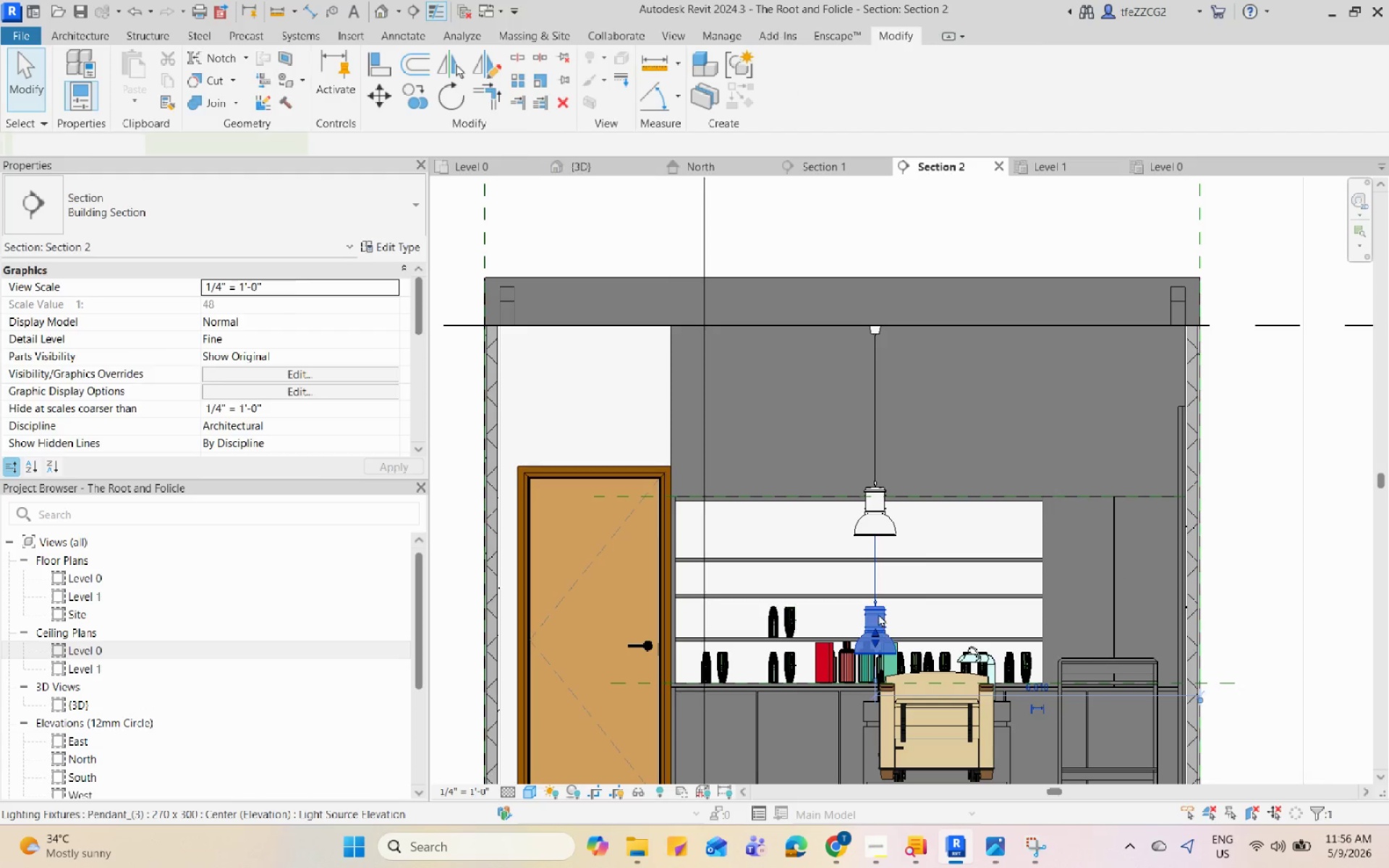 
scroll: coordinate [878, 612], scroll_direction: up, amount: 3.0
 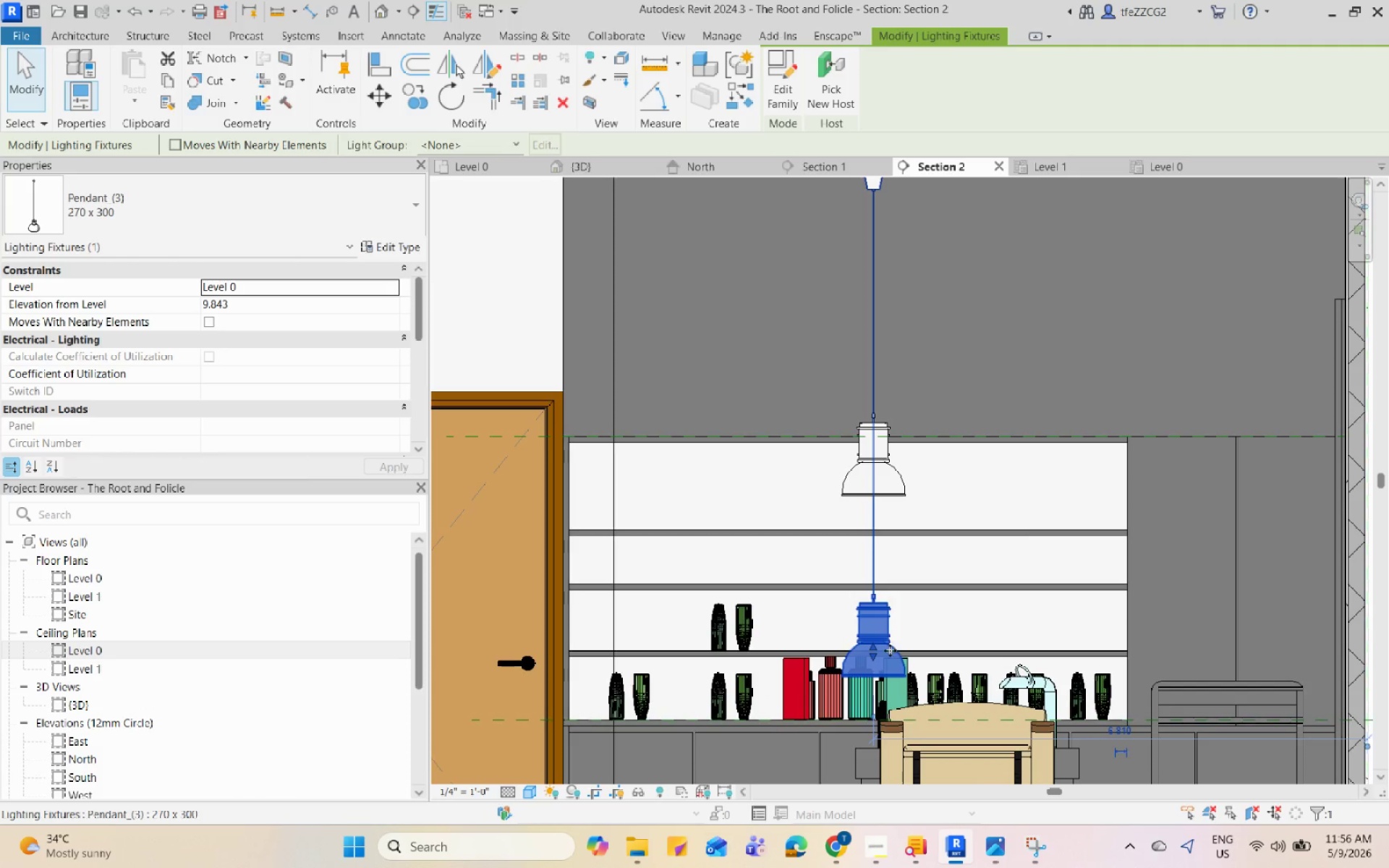 
left_click_drag(start_coordinate=[870, 651], to_coordinate=[880, 466])
 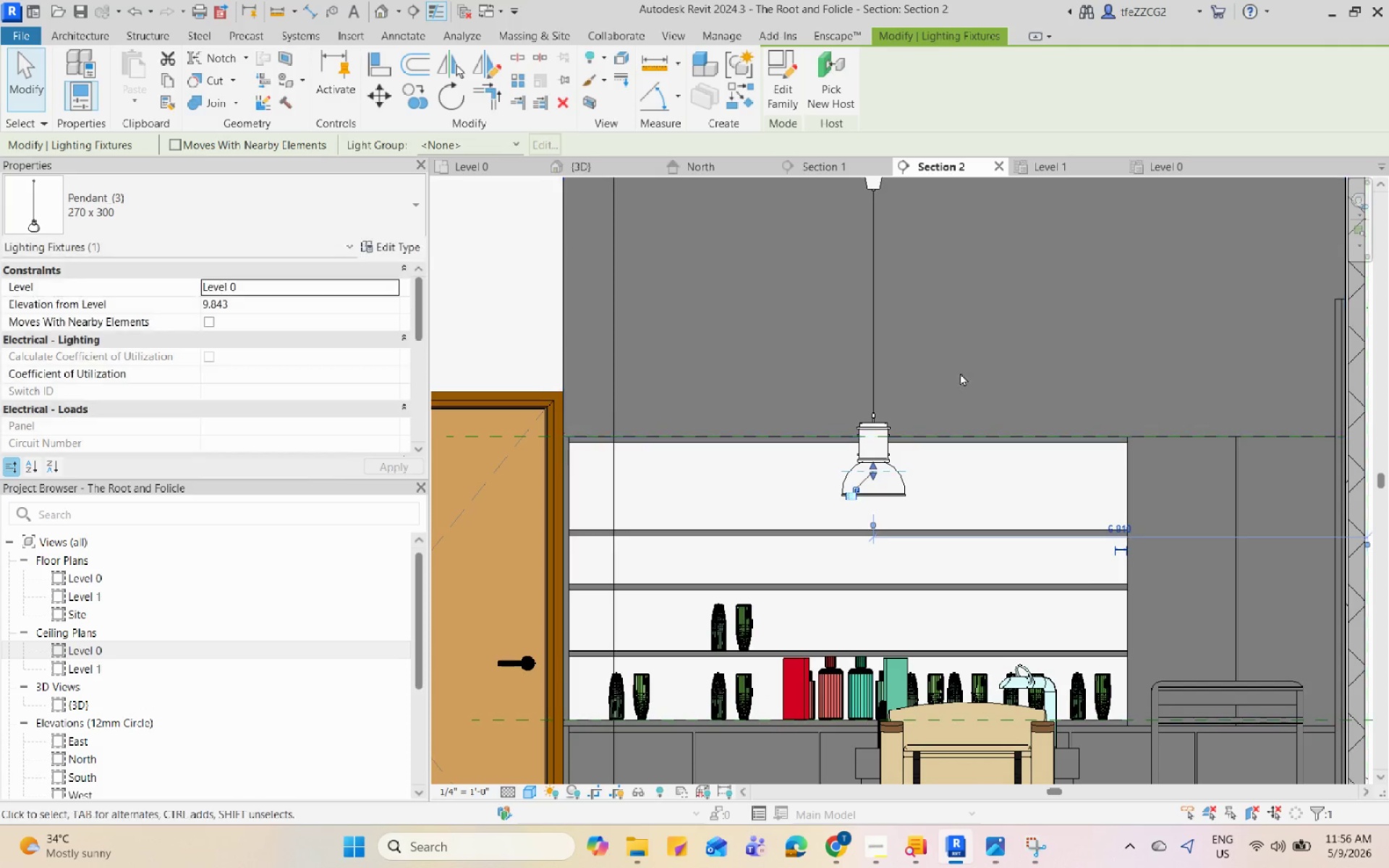 
left_click([961, 370])
 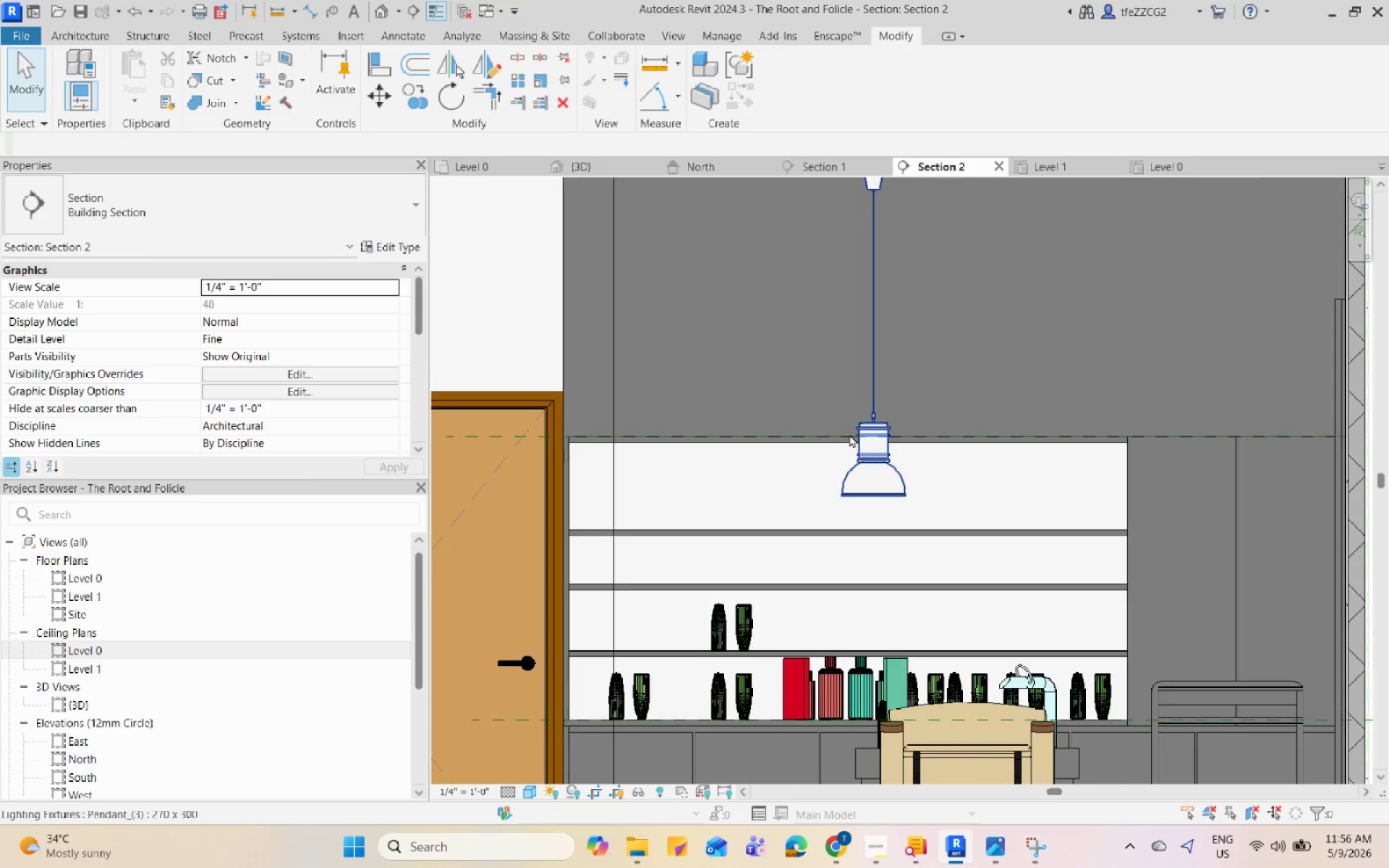 
scroll: coordinate [848, 434], scroll_direction: down, amount: 4.0
 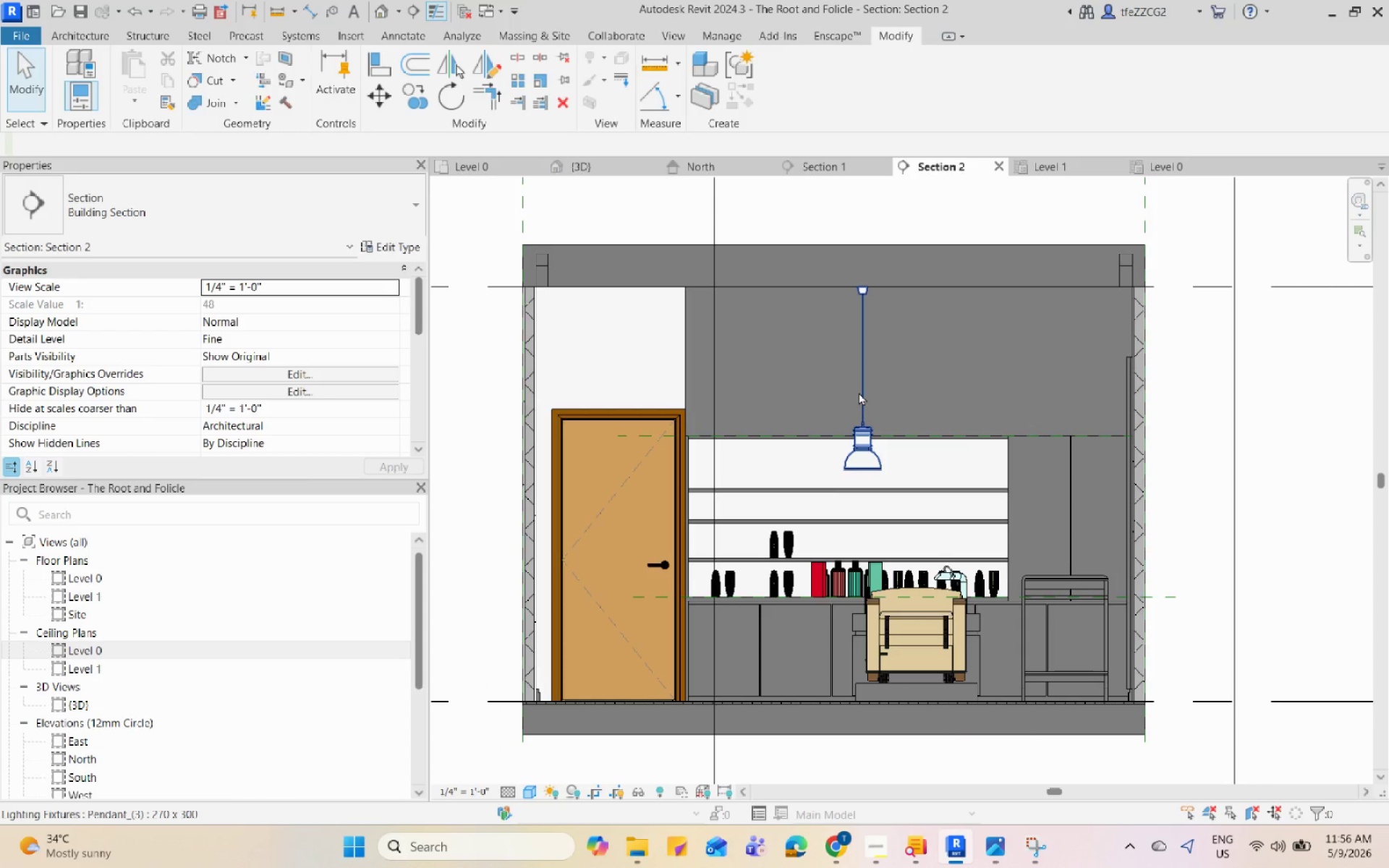 
left_click([859, 391])
 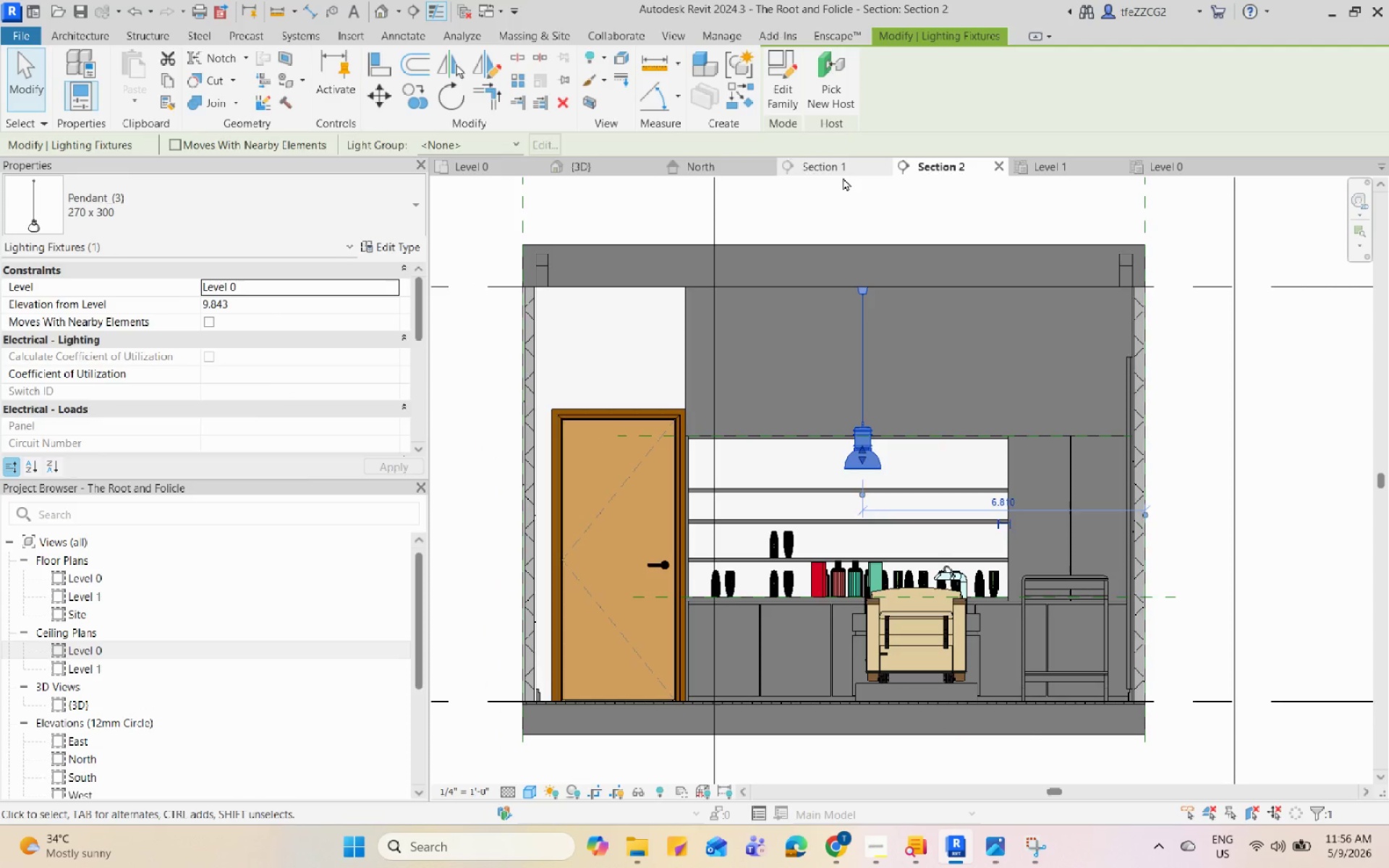 
double_click([843, 168])
 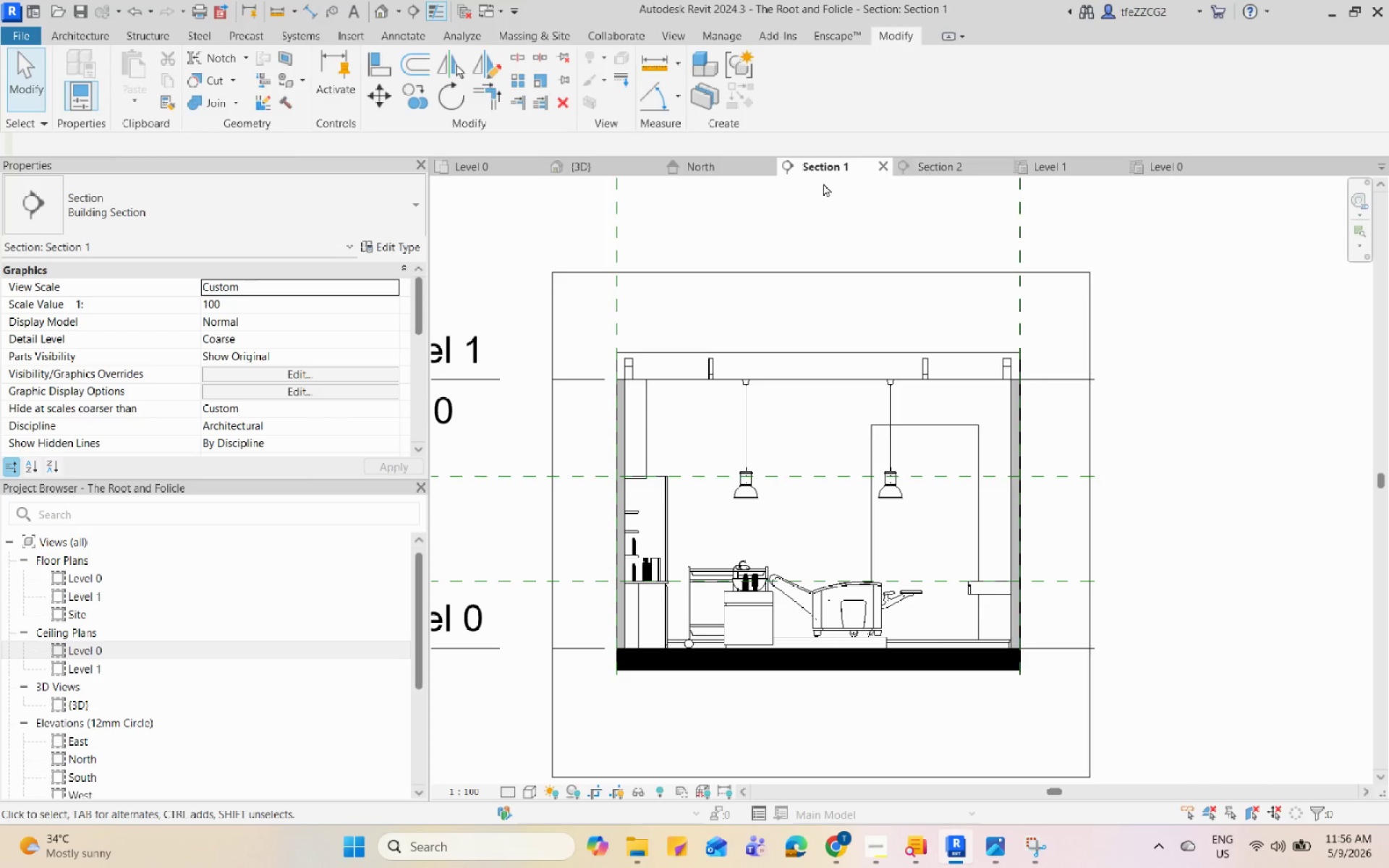 
left_click([593, 165])
 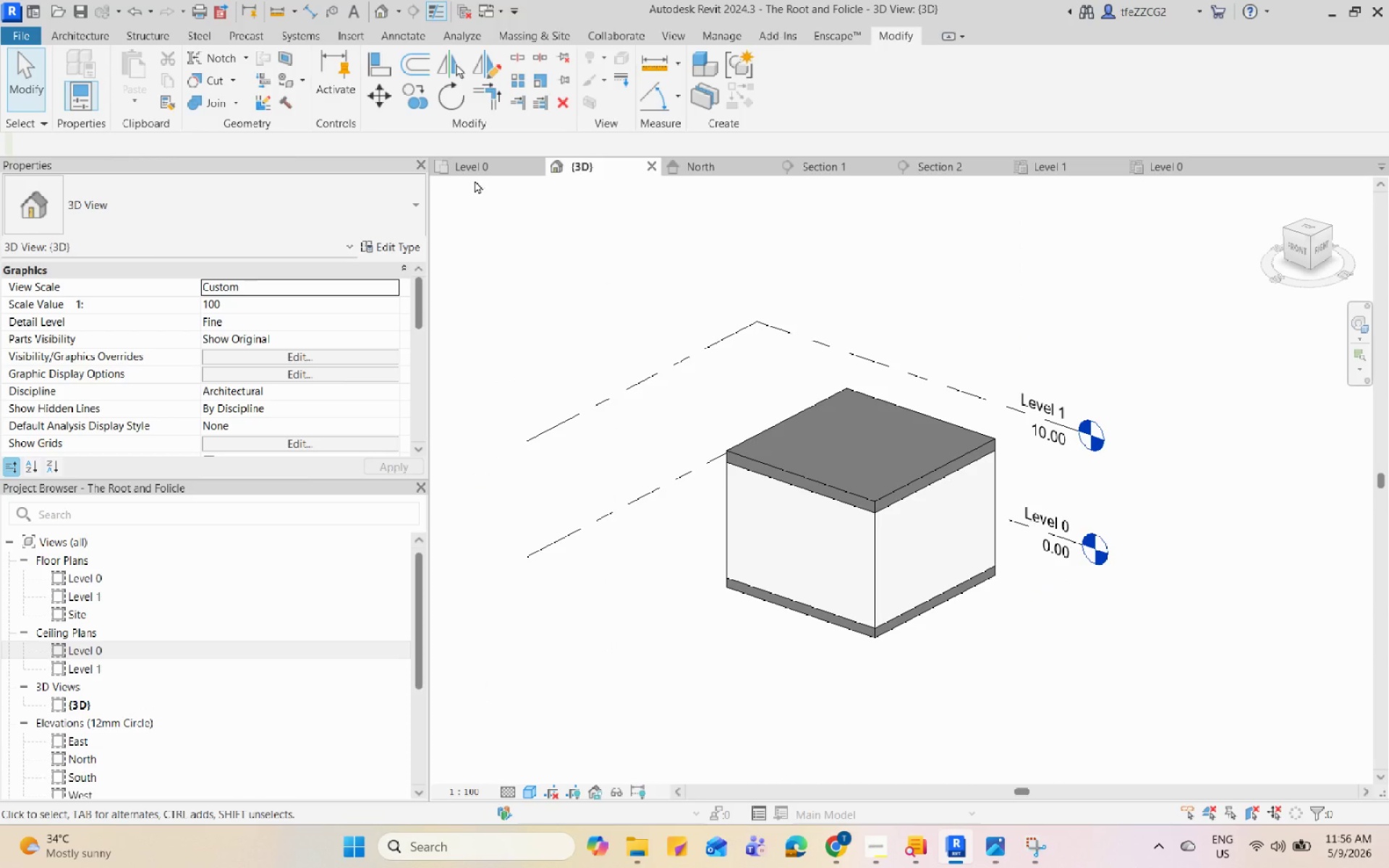 
left_click([479, 169])
 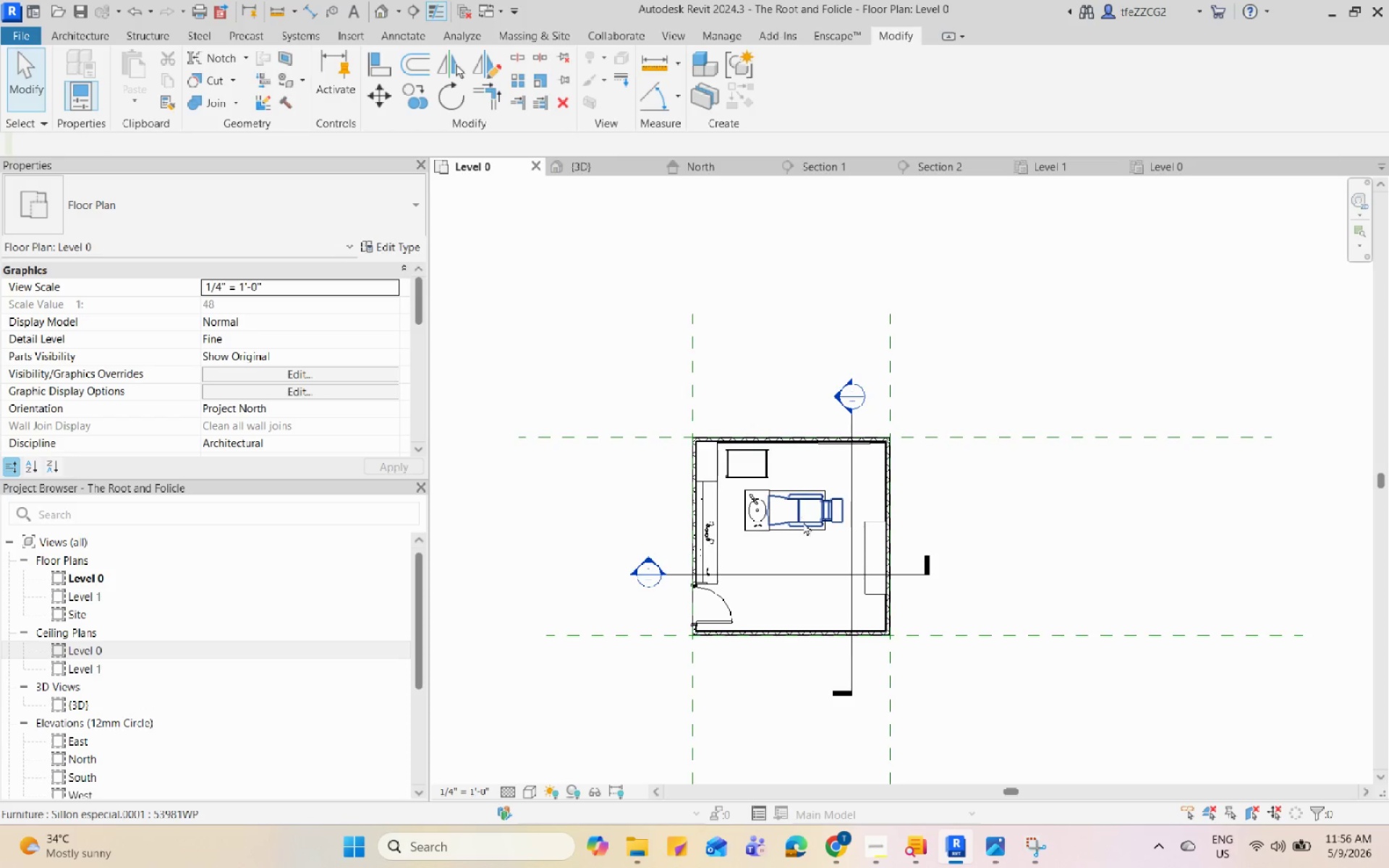 
scroll: coordinate [811, 501], scroll_direction: up, amount: 3.0
 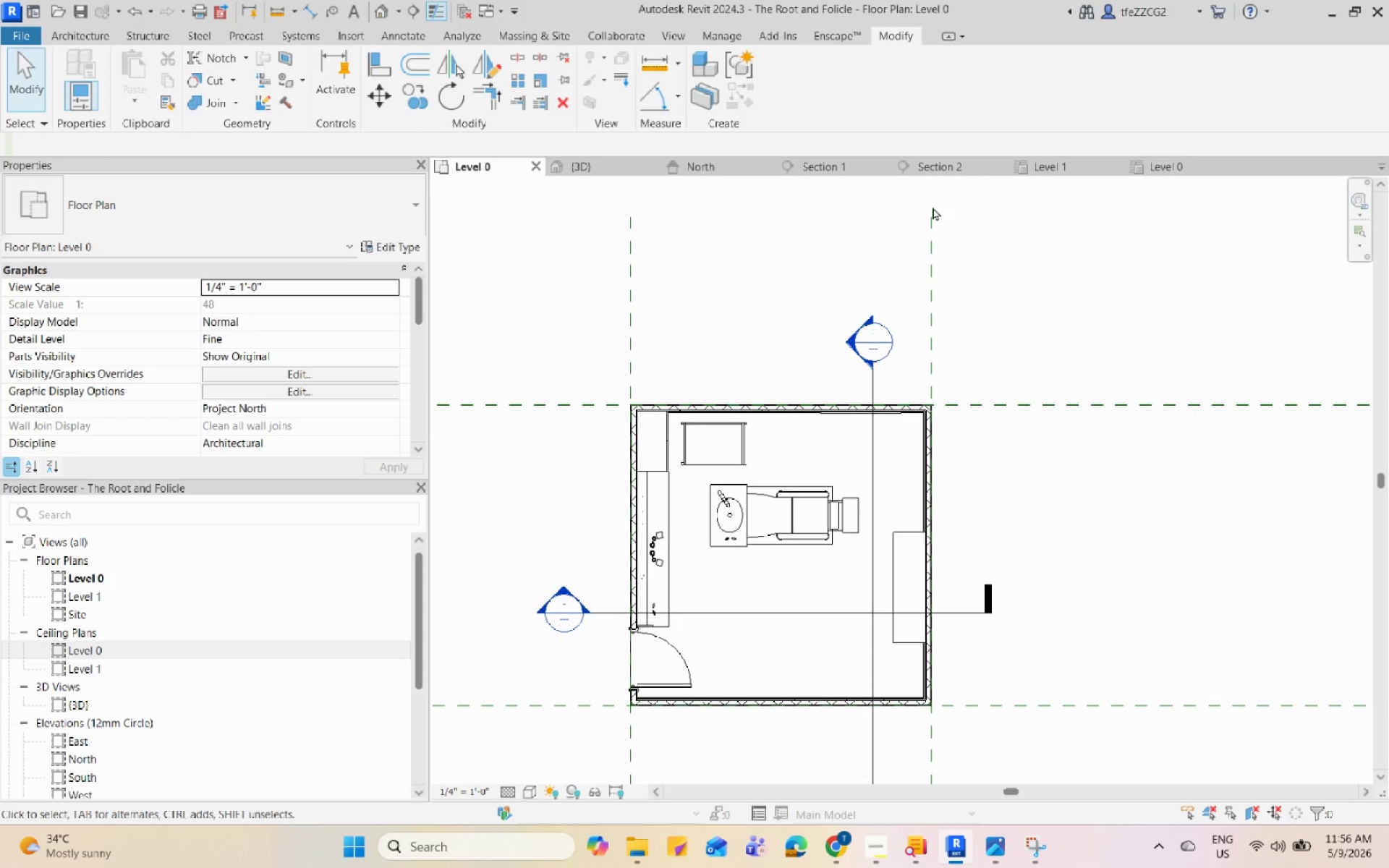 
left_click([940, 169])
 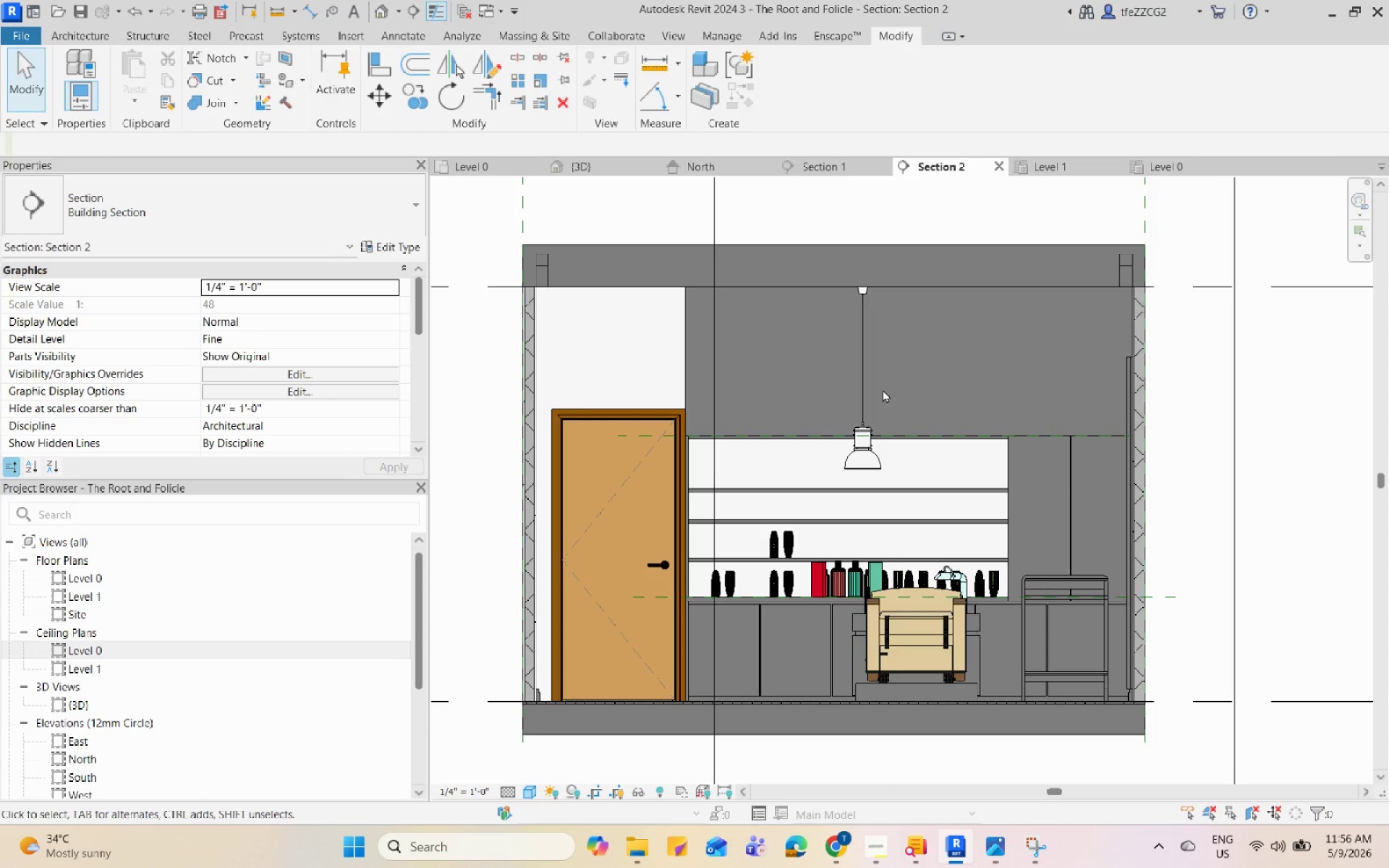 
left_click([861, 386])
 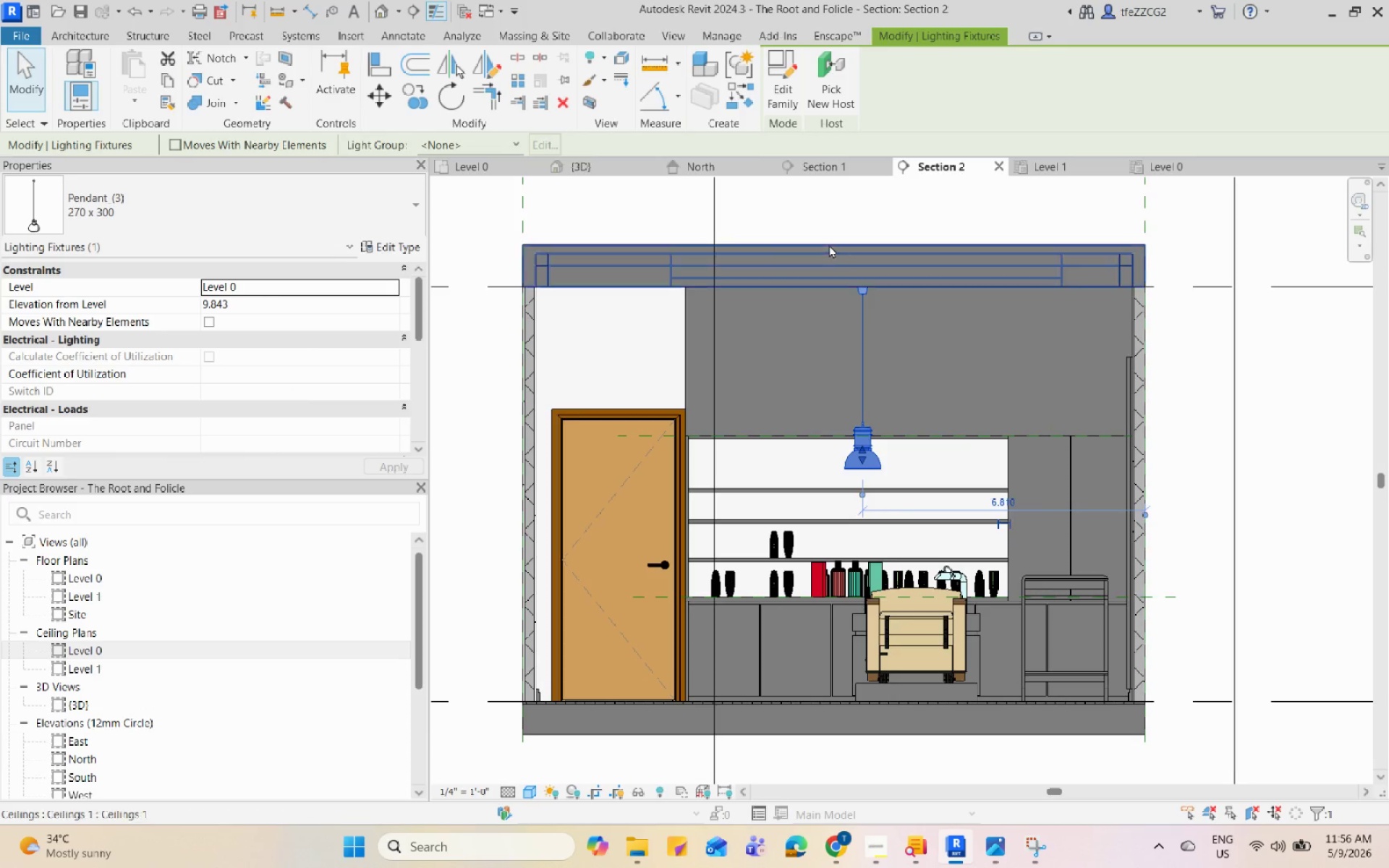 
hold_key(key=ArrowRight, duration=0.88)
 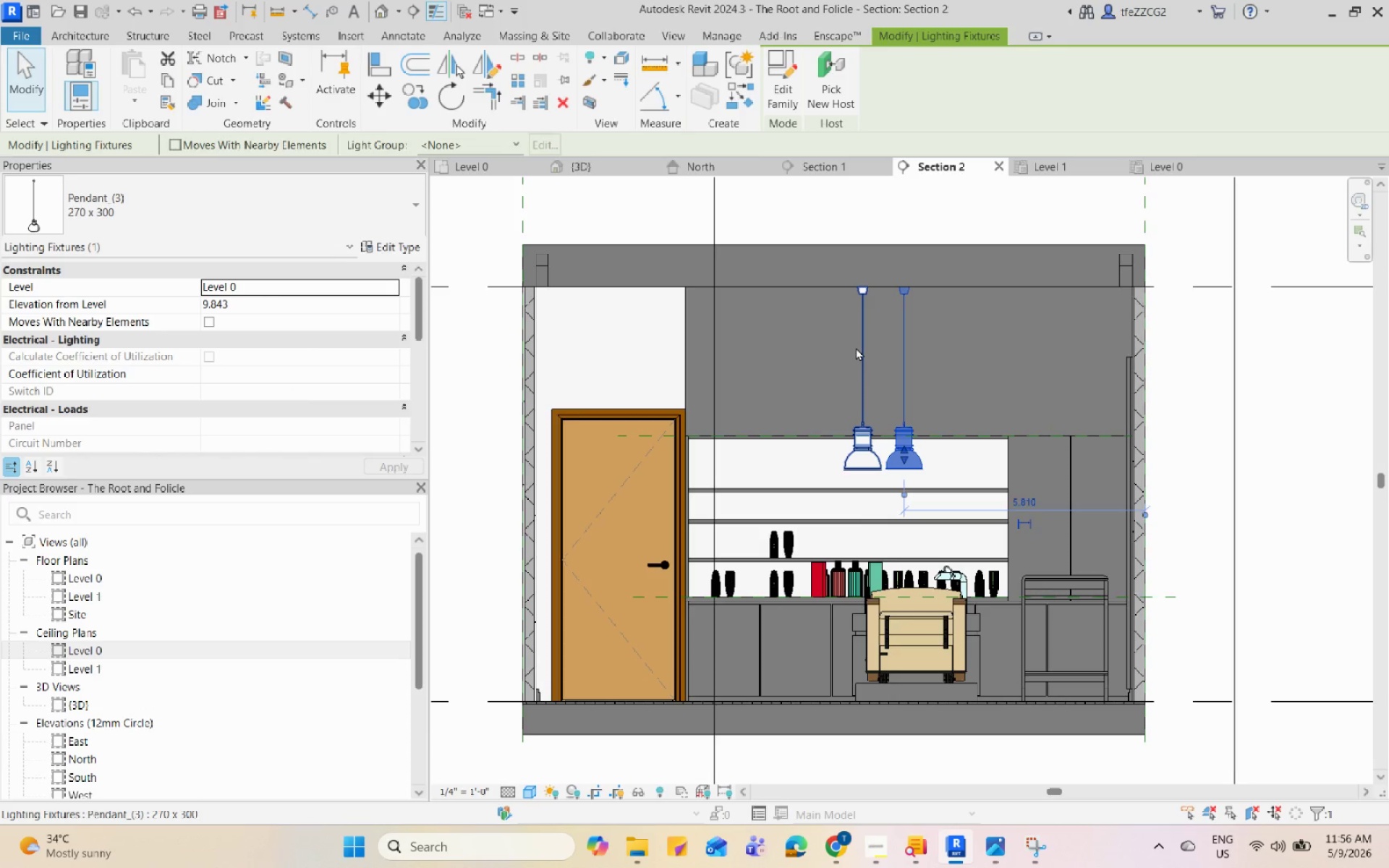 
key(ArrowRight)
 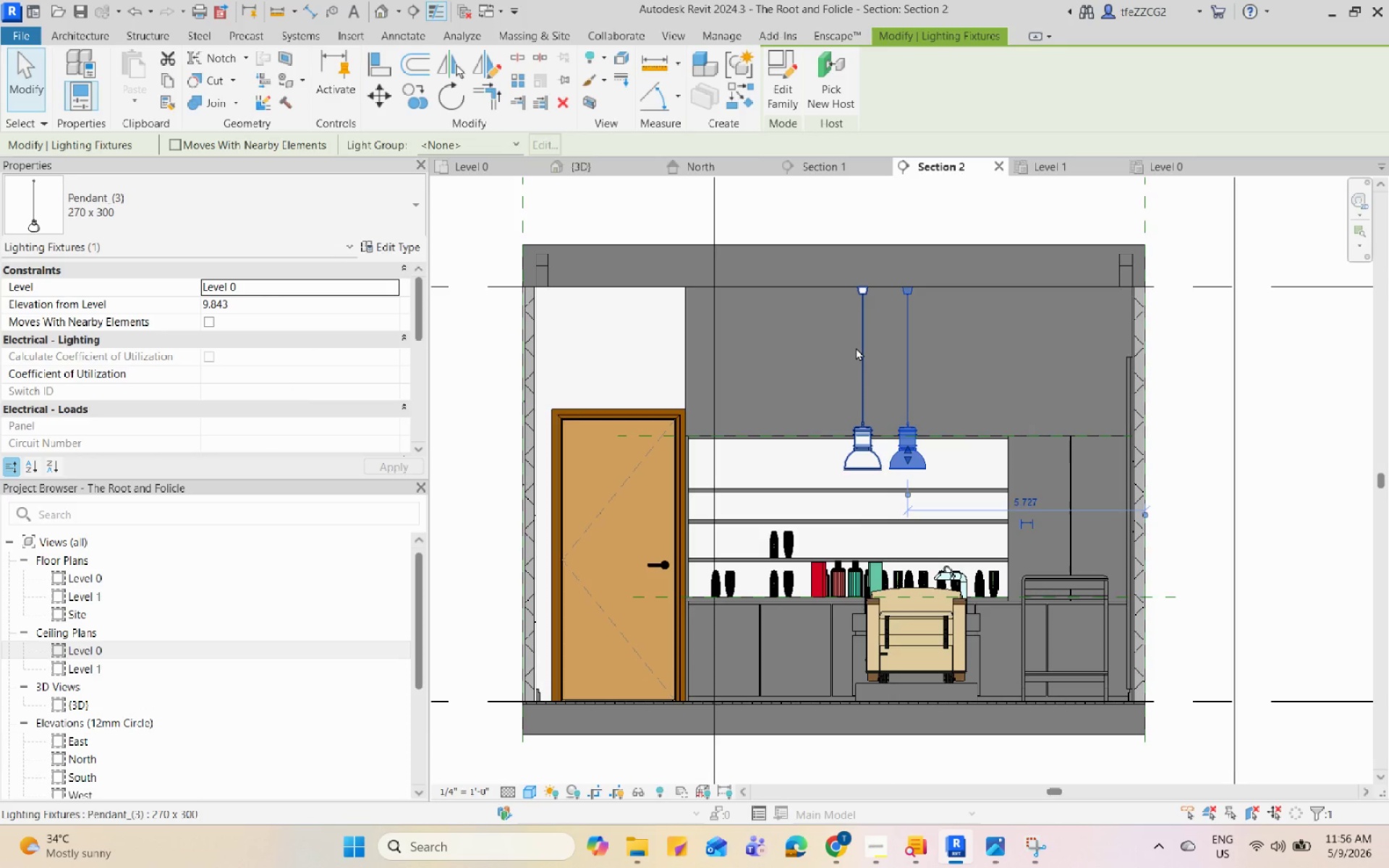 
key(ArrowRight)
 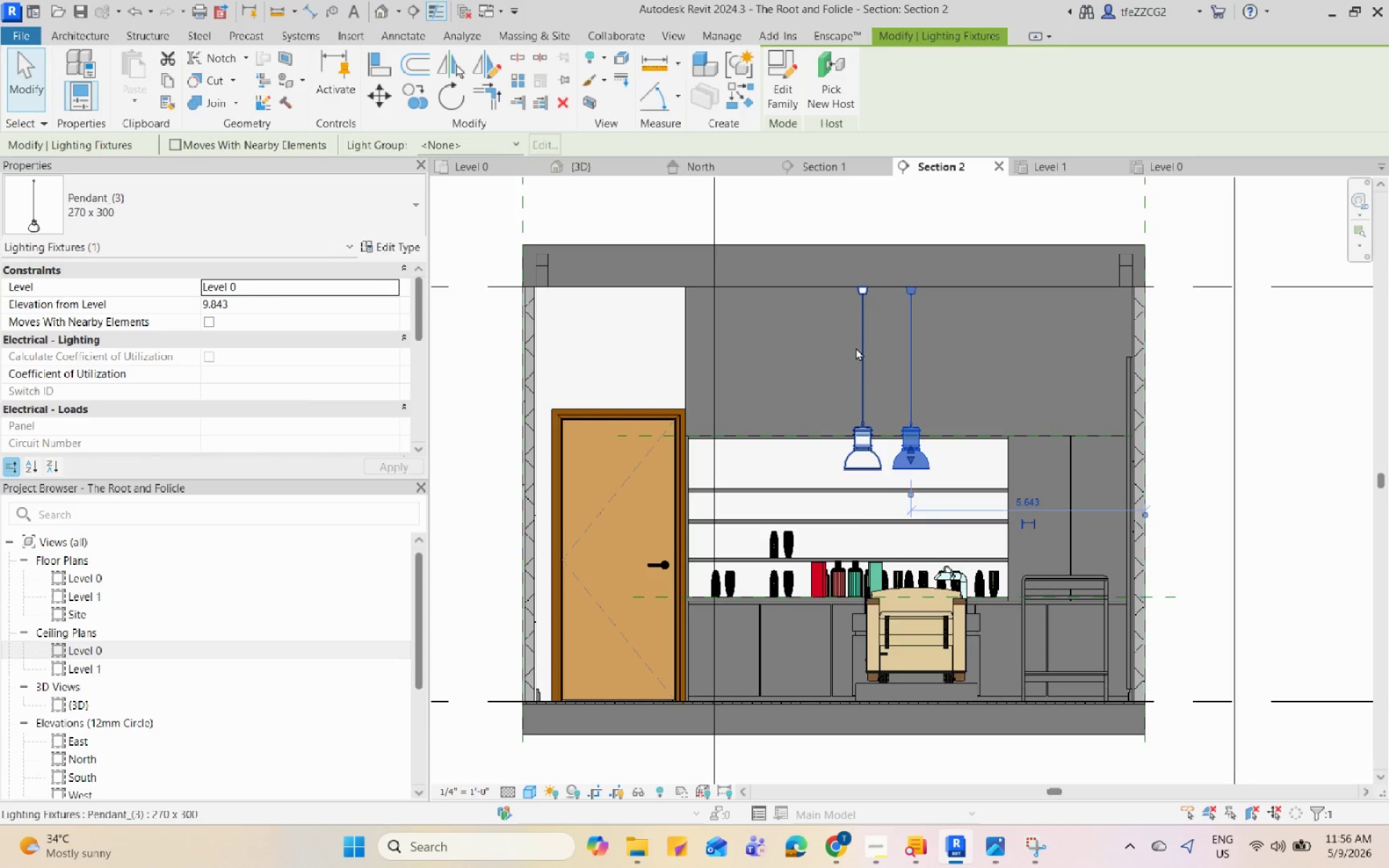 
key(ArrowRight)
 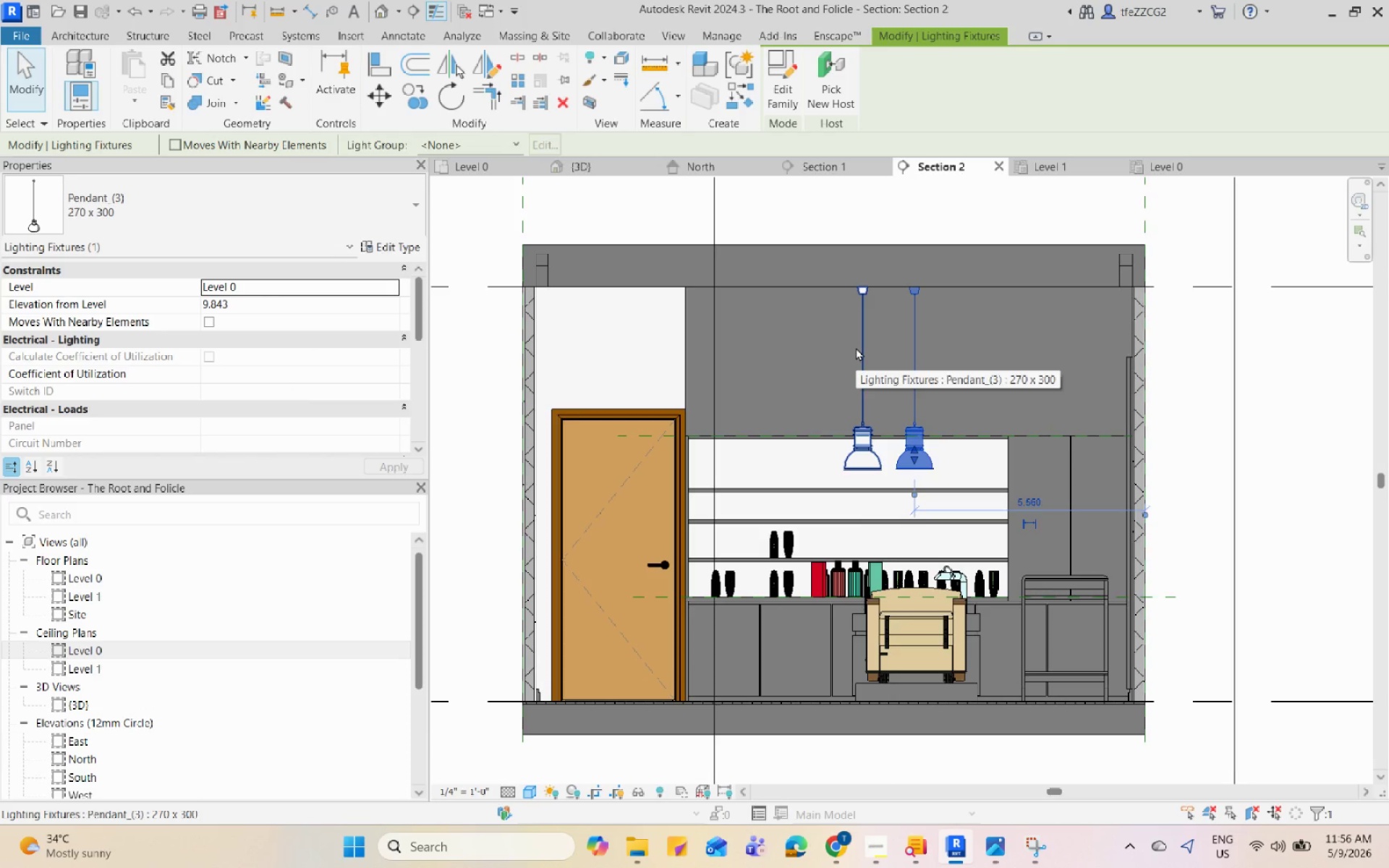 
left_click([856, 347])
 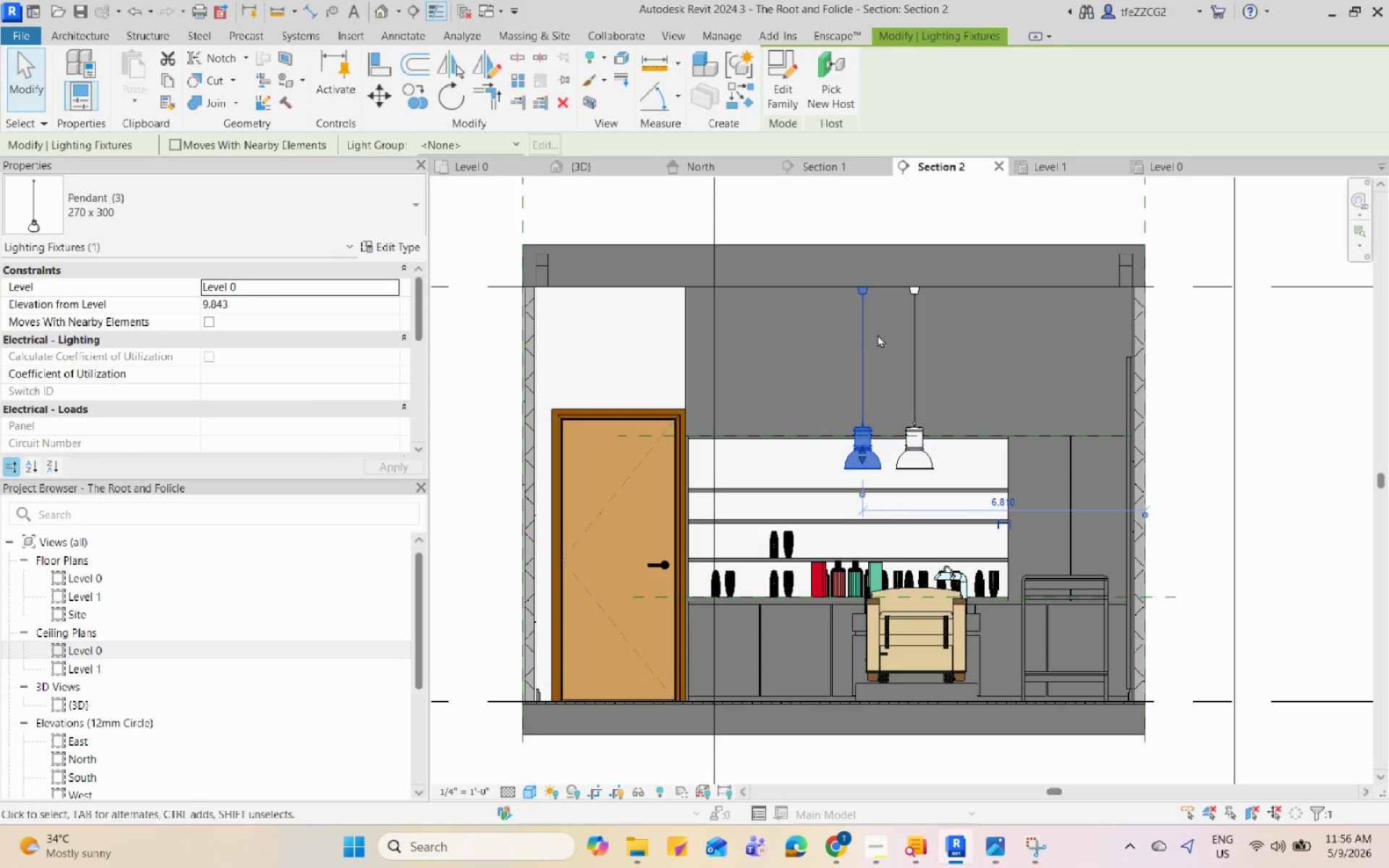 
key(ArrowRight)
 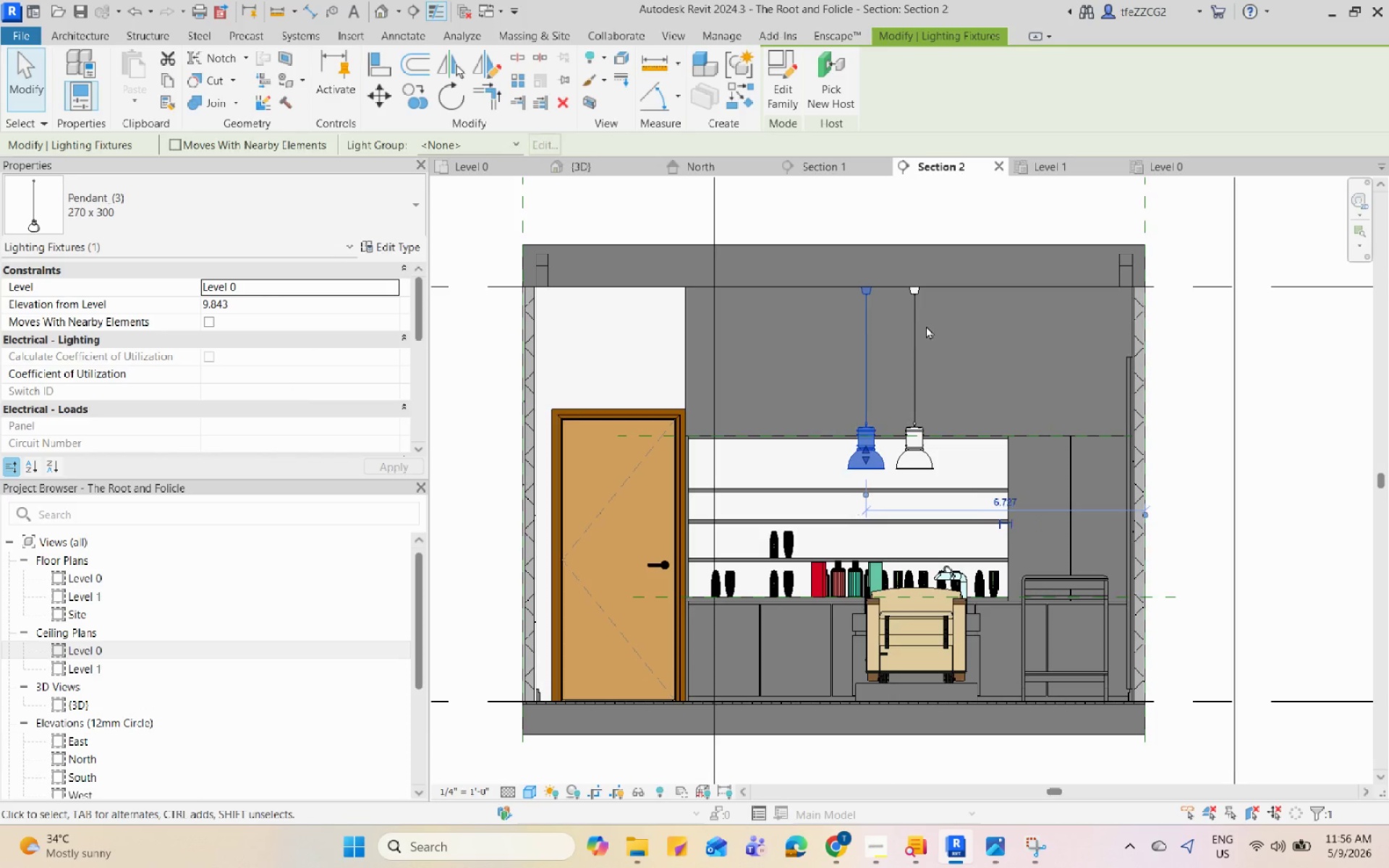 
key(ArrowRight)
 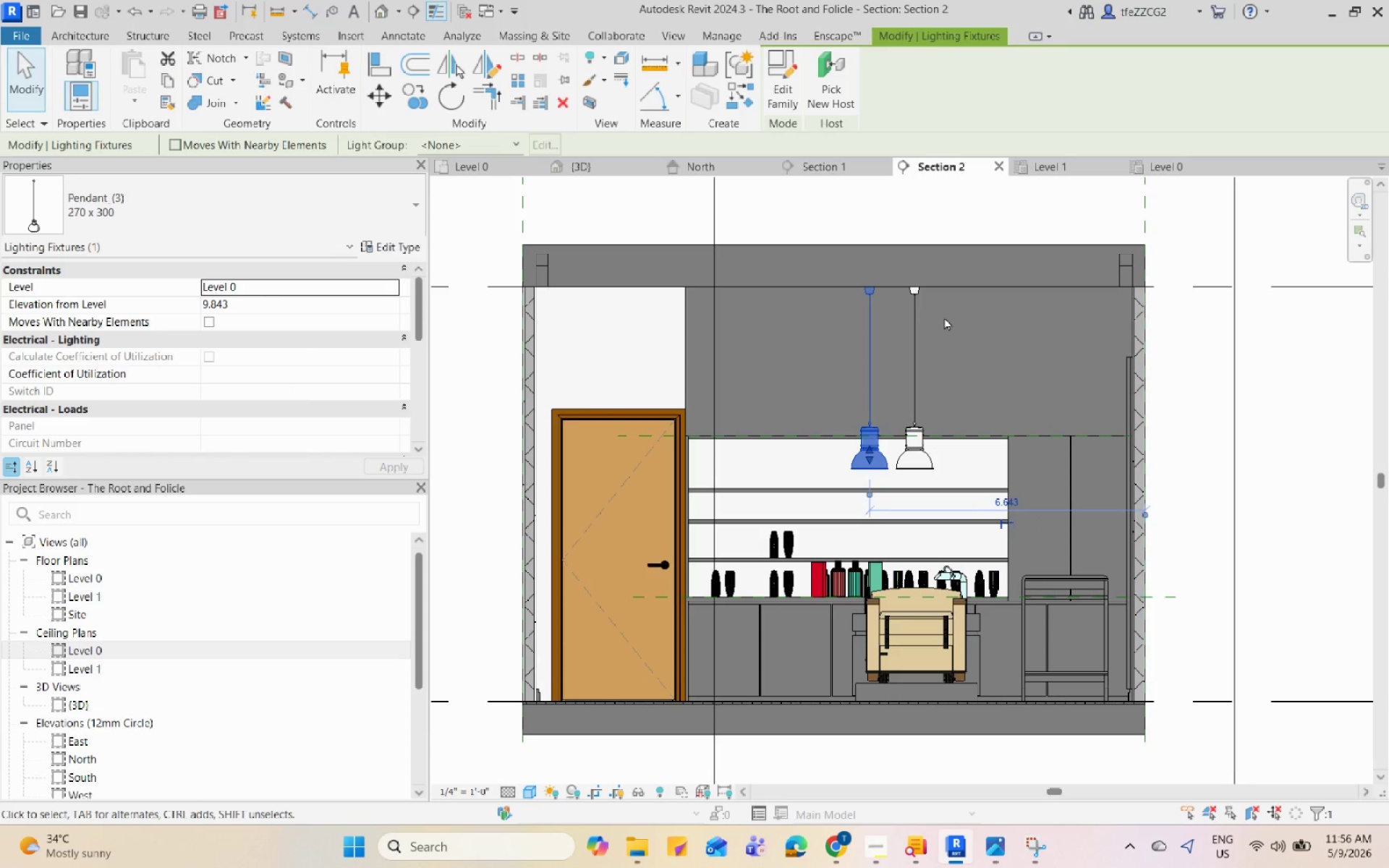 
key(ArrowRight)
 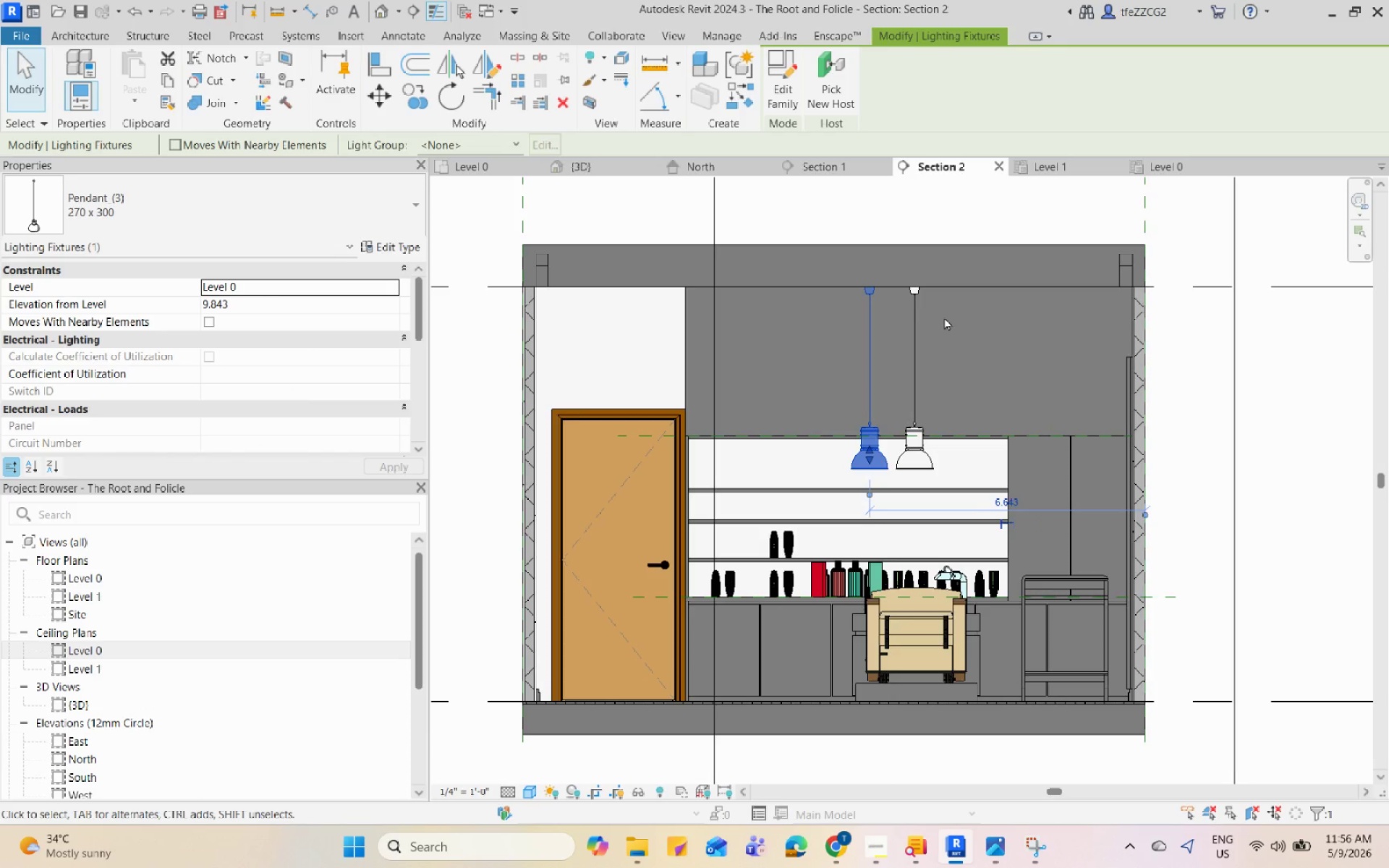 
key(ArrowRight)
 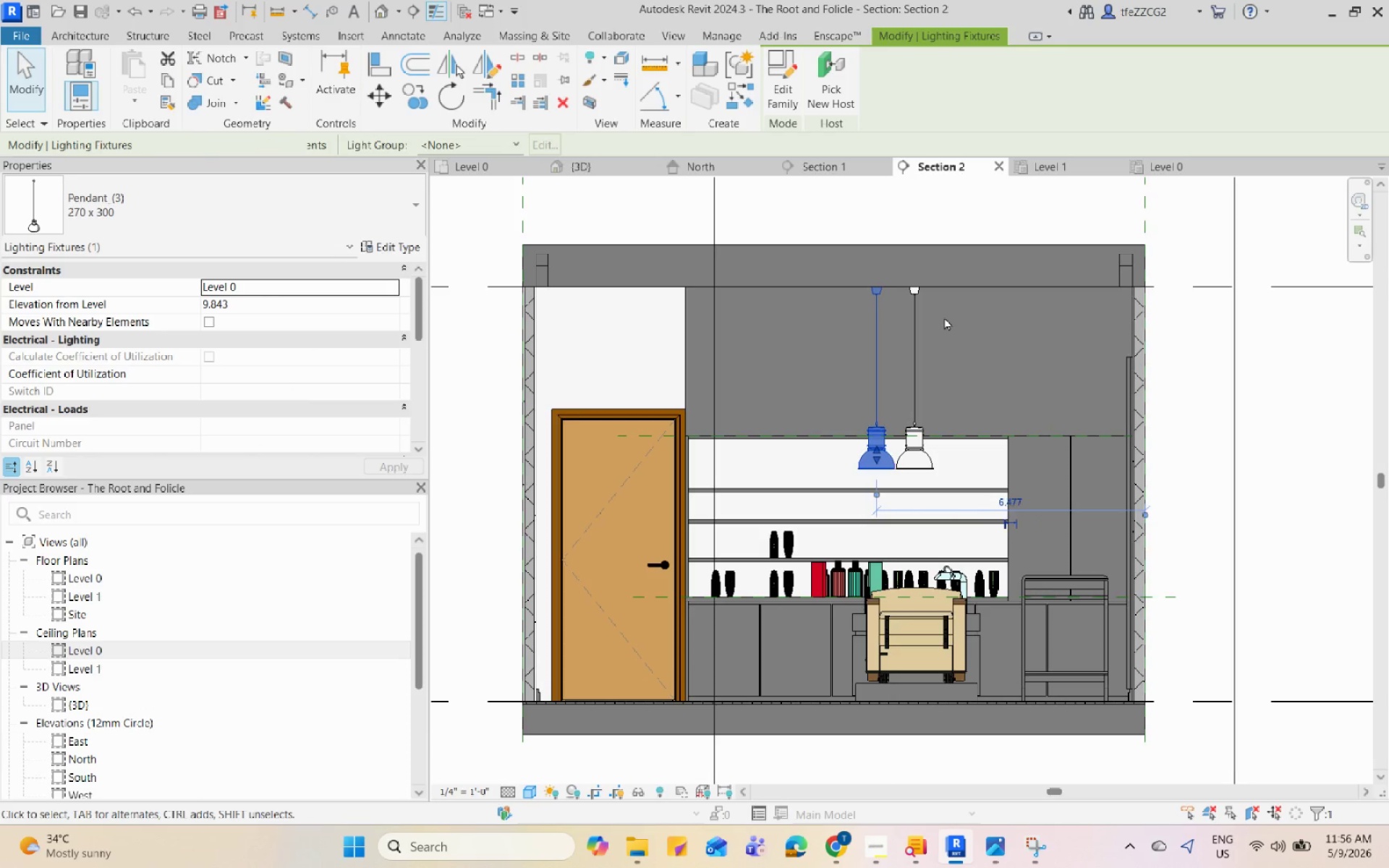 
key(ArrowRight)
 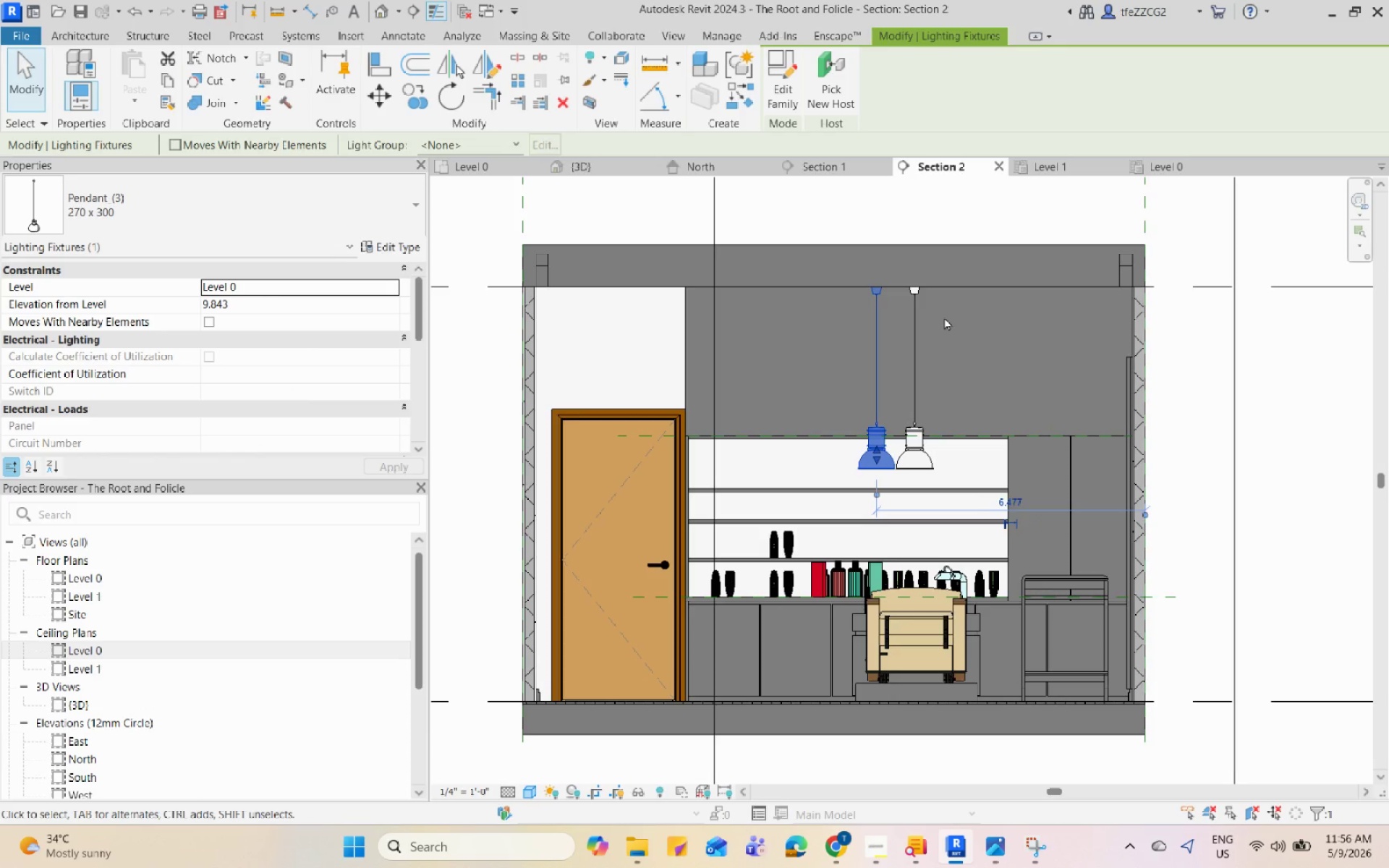 
key(ArrowRight)
 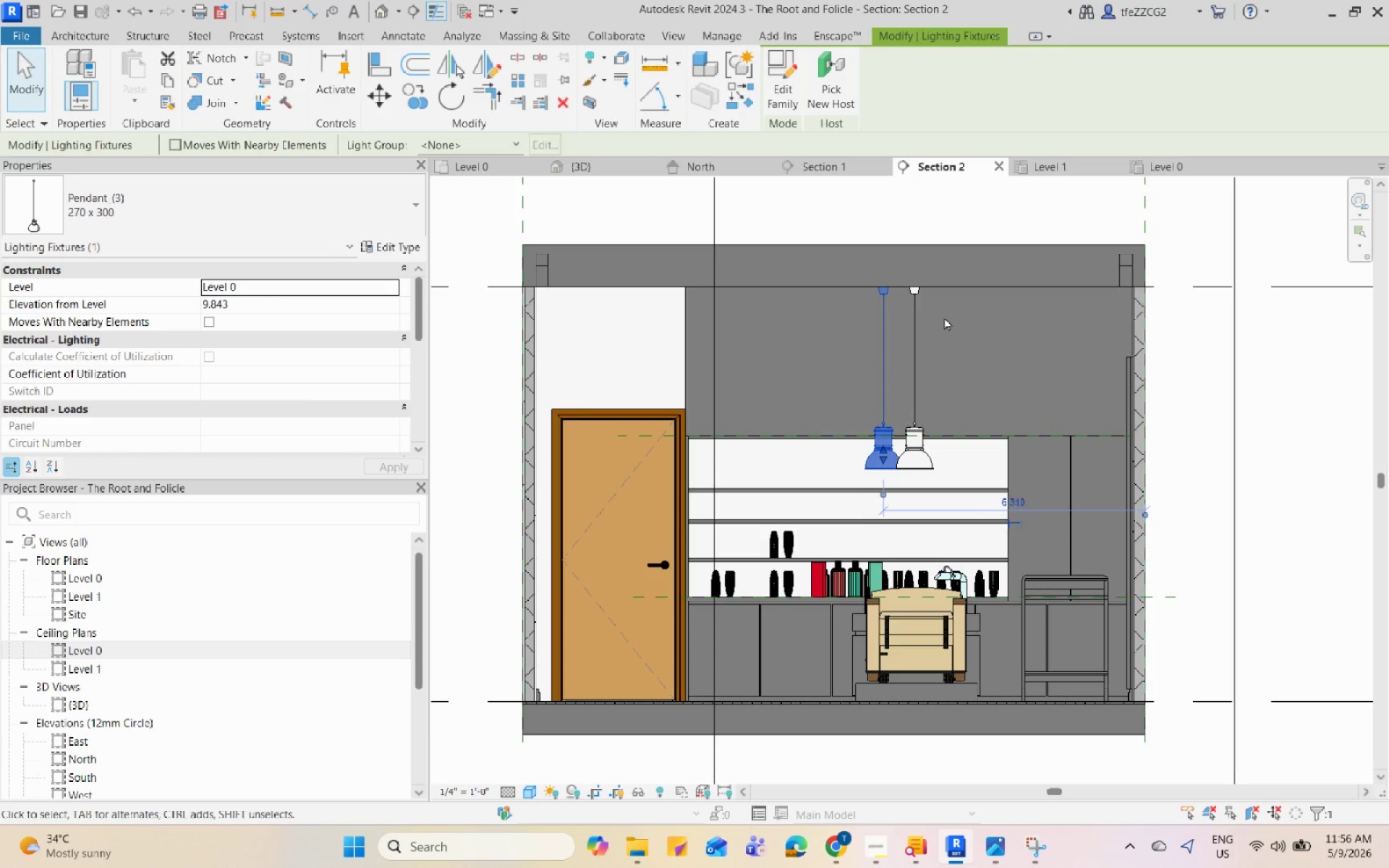 
key(ArrowRight)
 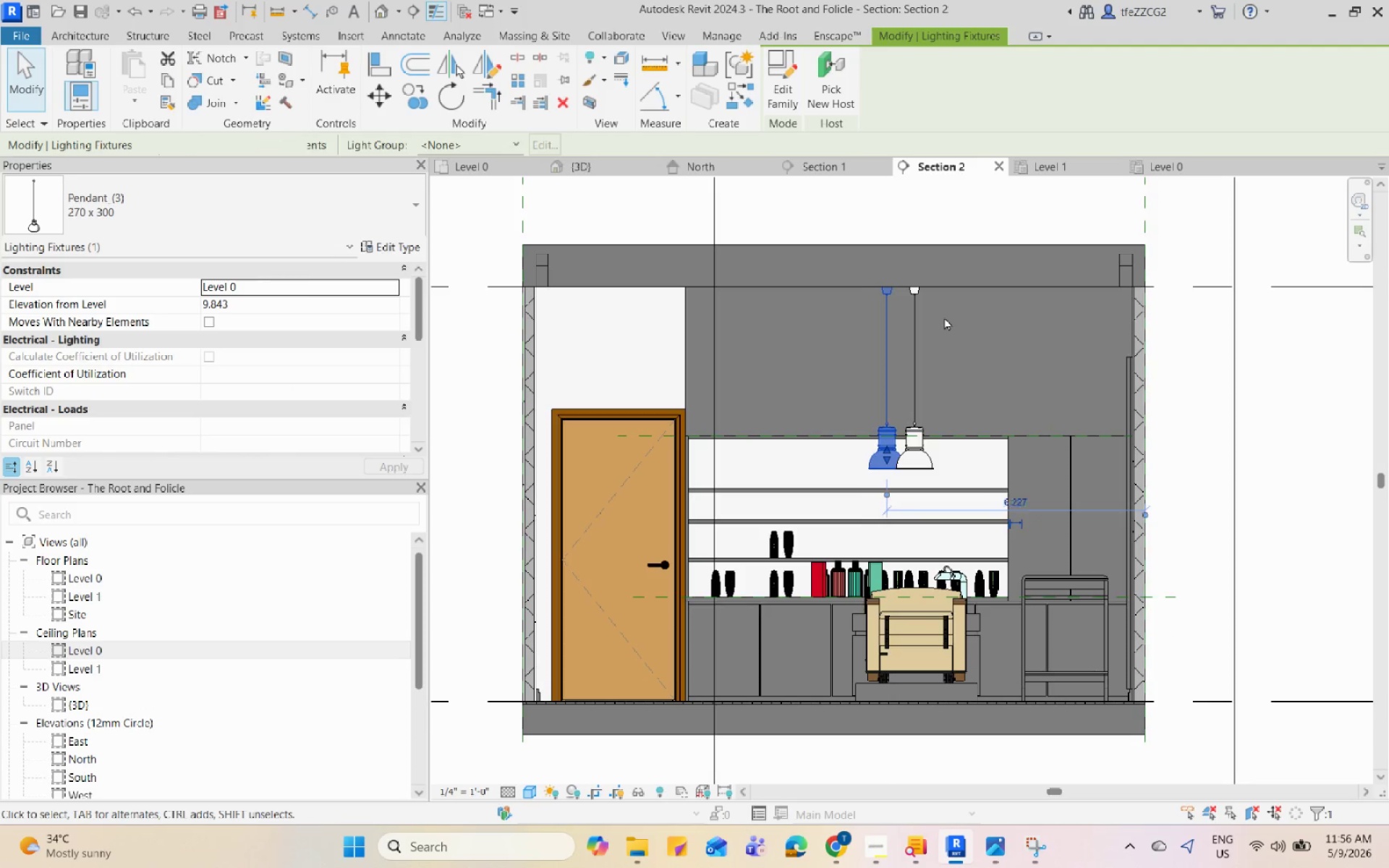 
key(ArrowRight)
 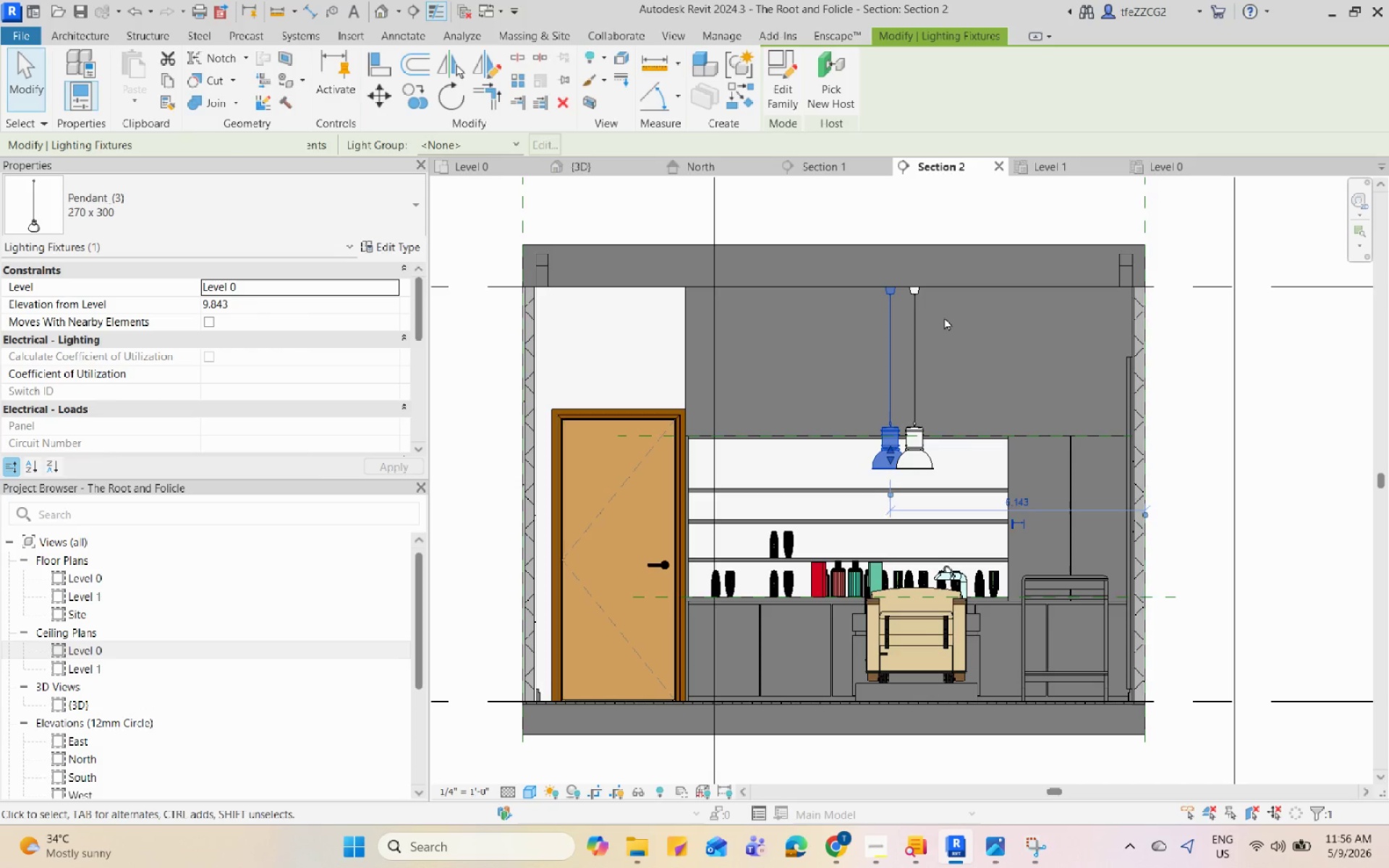 
key(ArrowRight)
 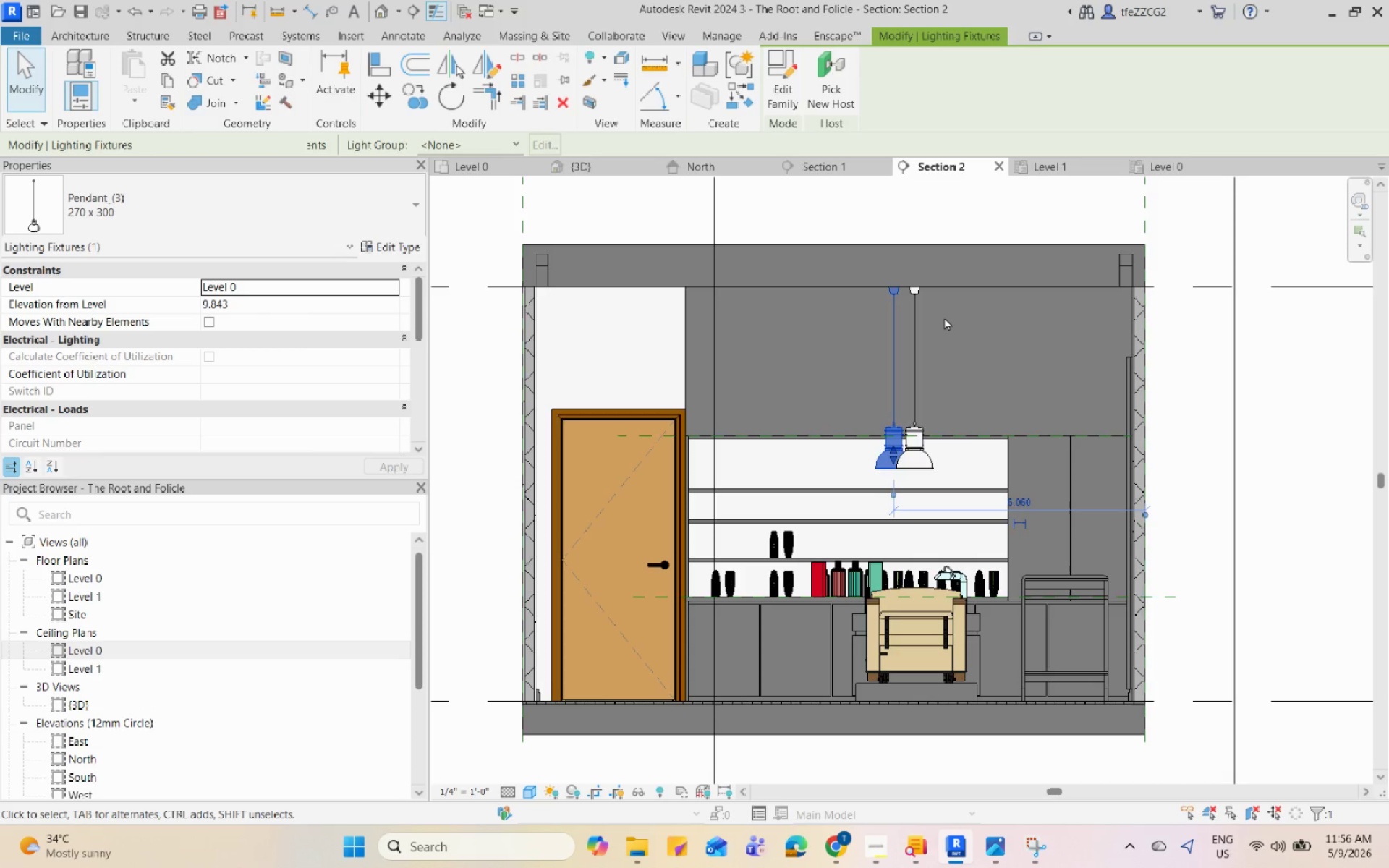 
key(ArrowRight)
 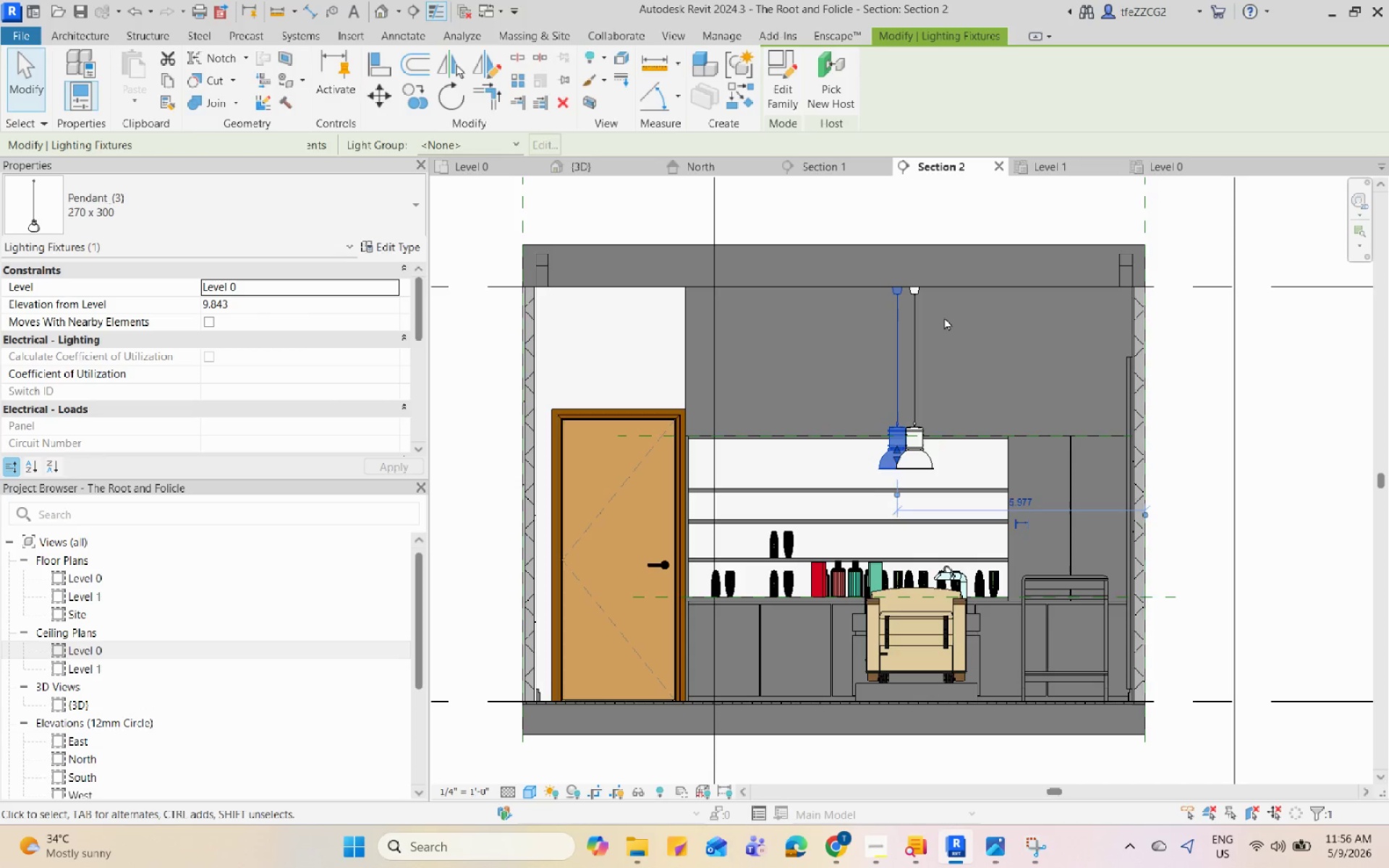 
key(ArrowRight)
 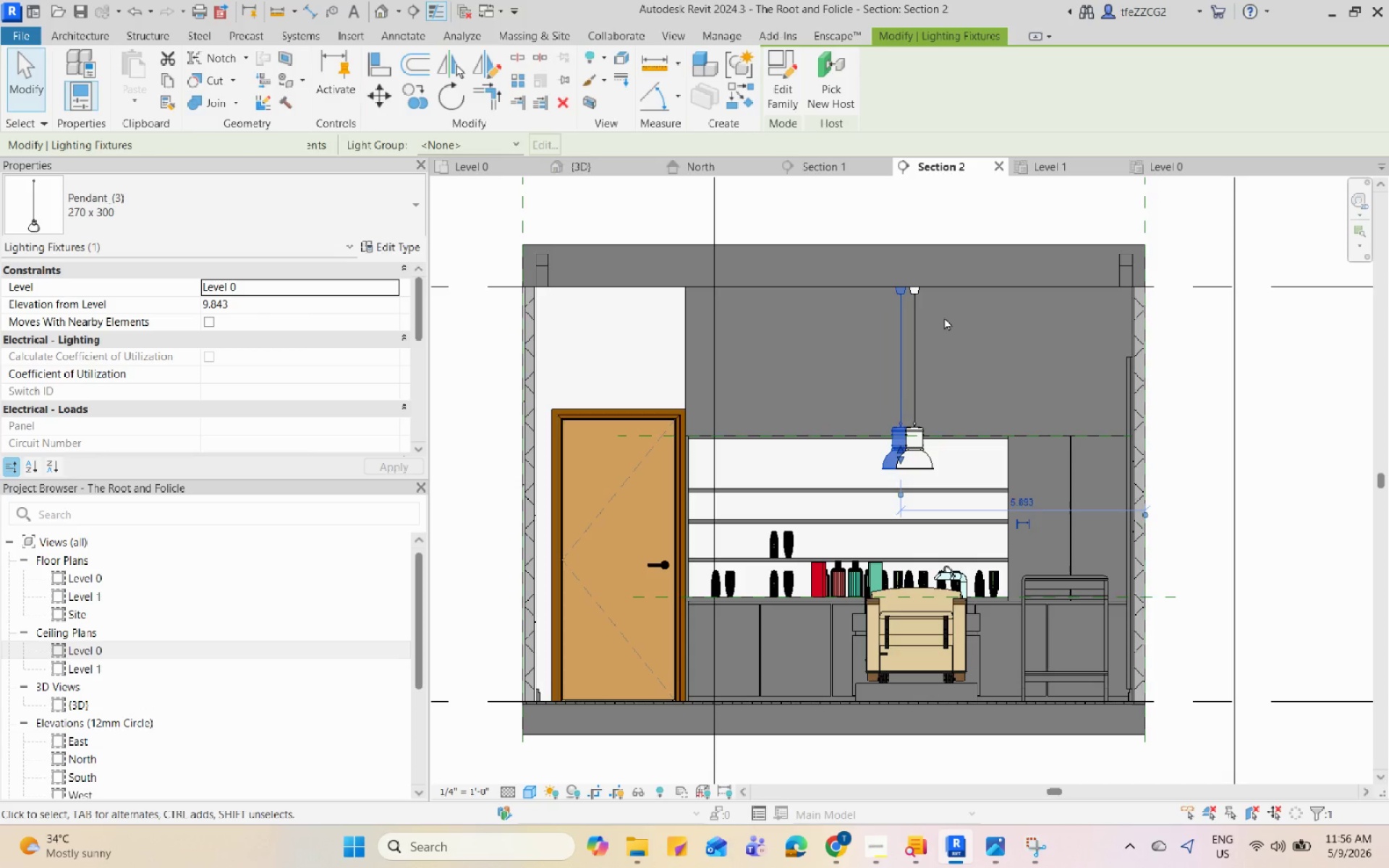 
key(ArrowRight)
 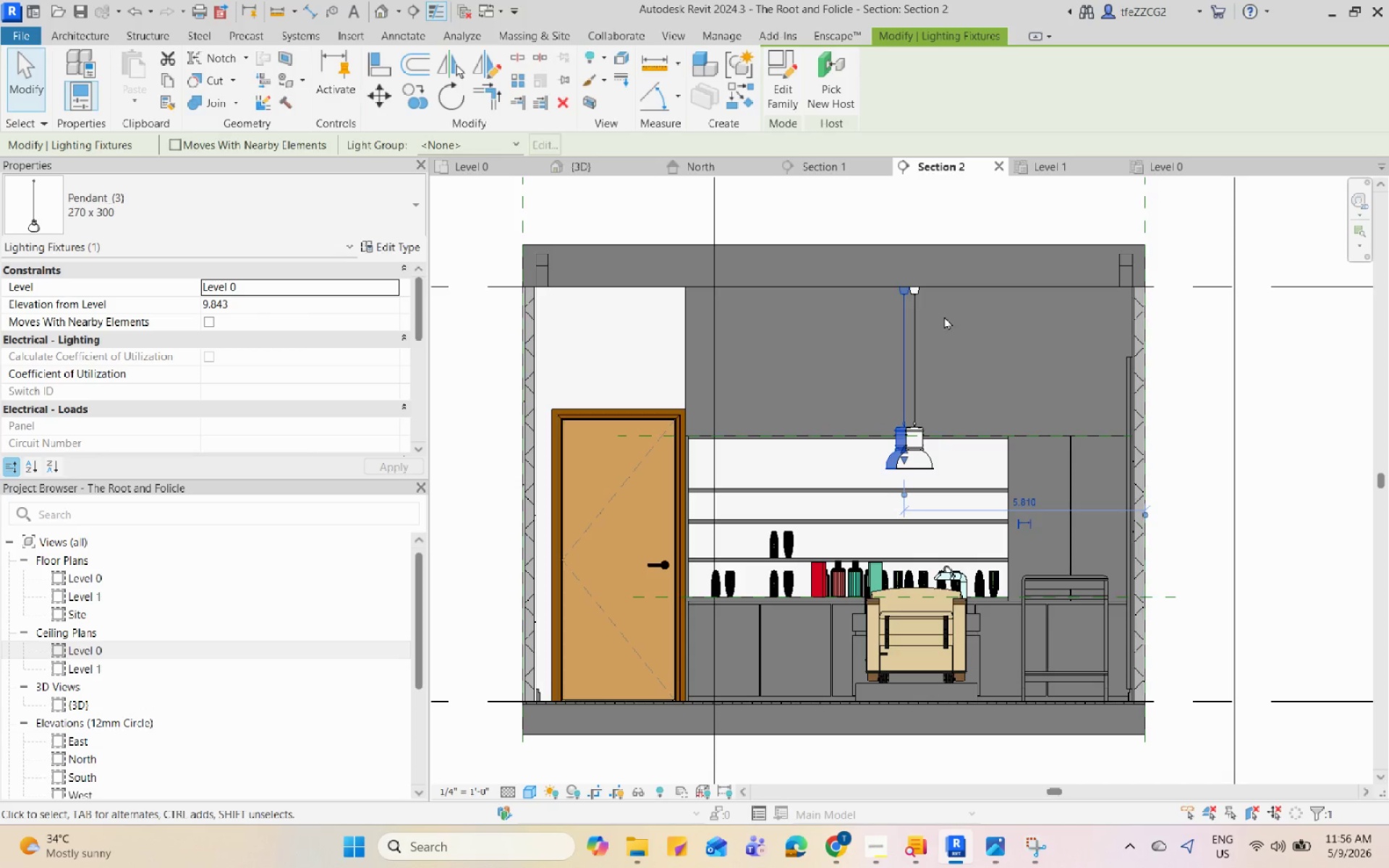 
key(ArrowRight)
 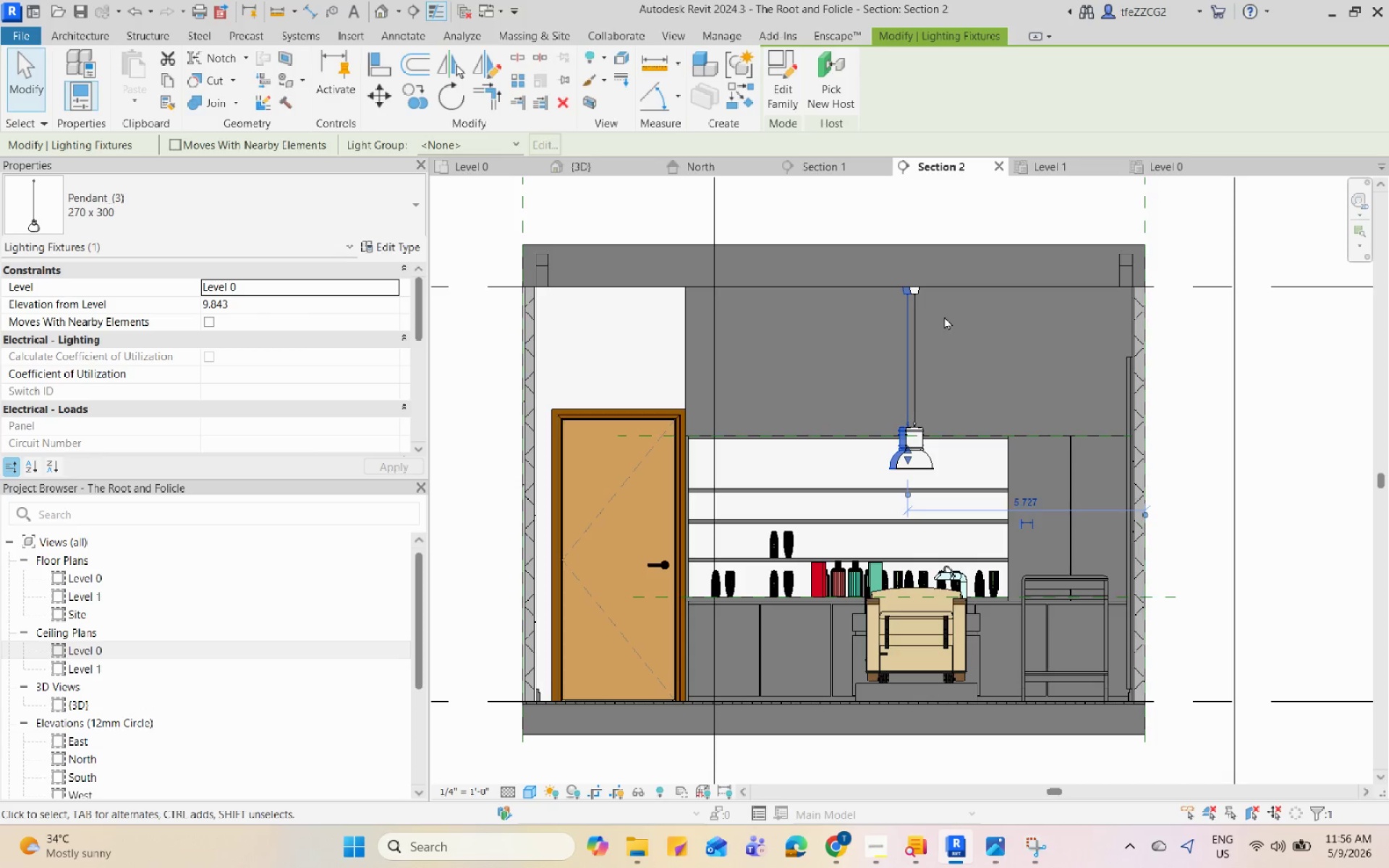 
key(ArrowRight)
 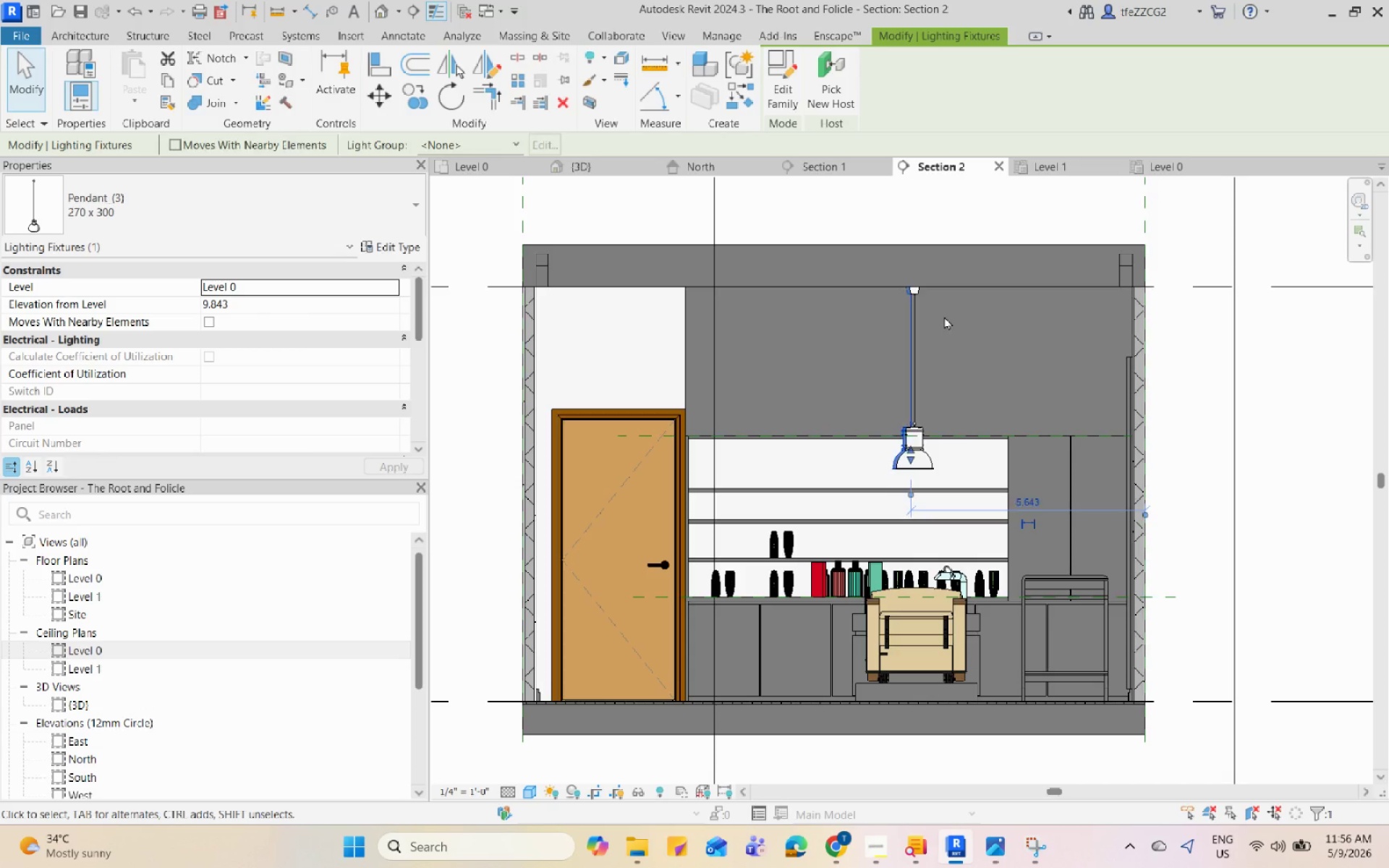 
key(ArrowRight)
 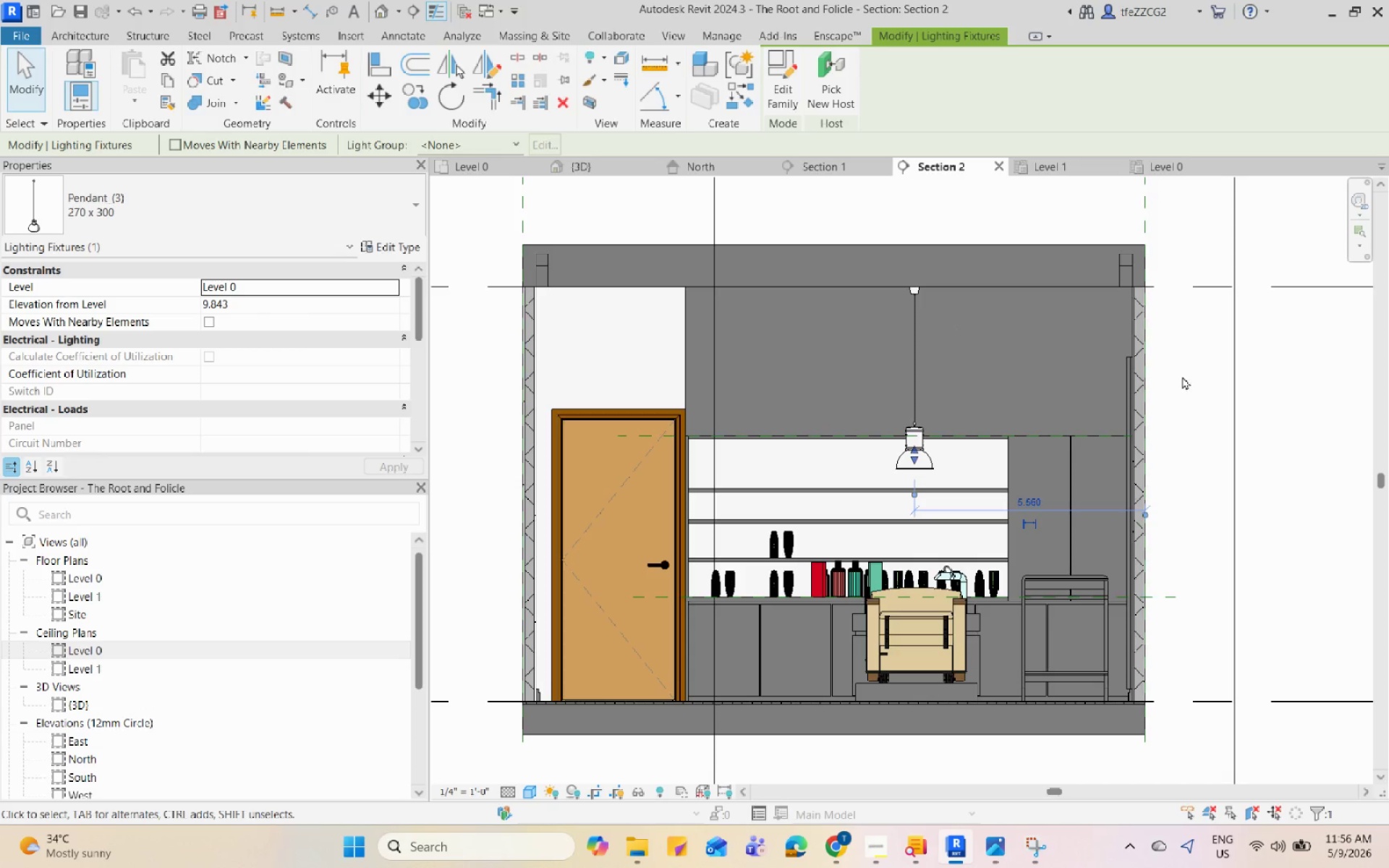 
left_click([1248, 363])
 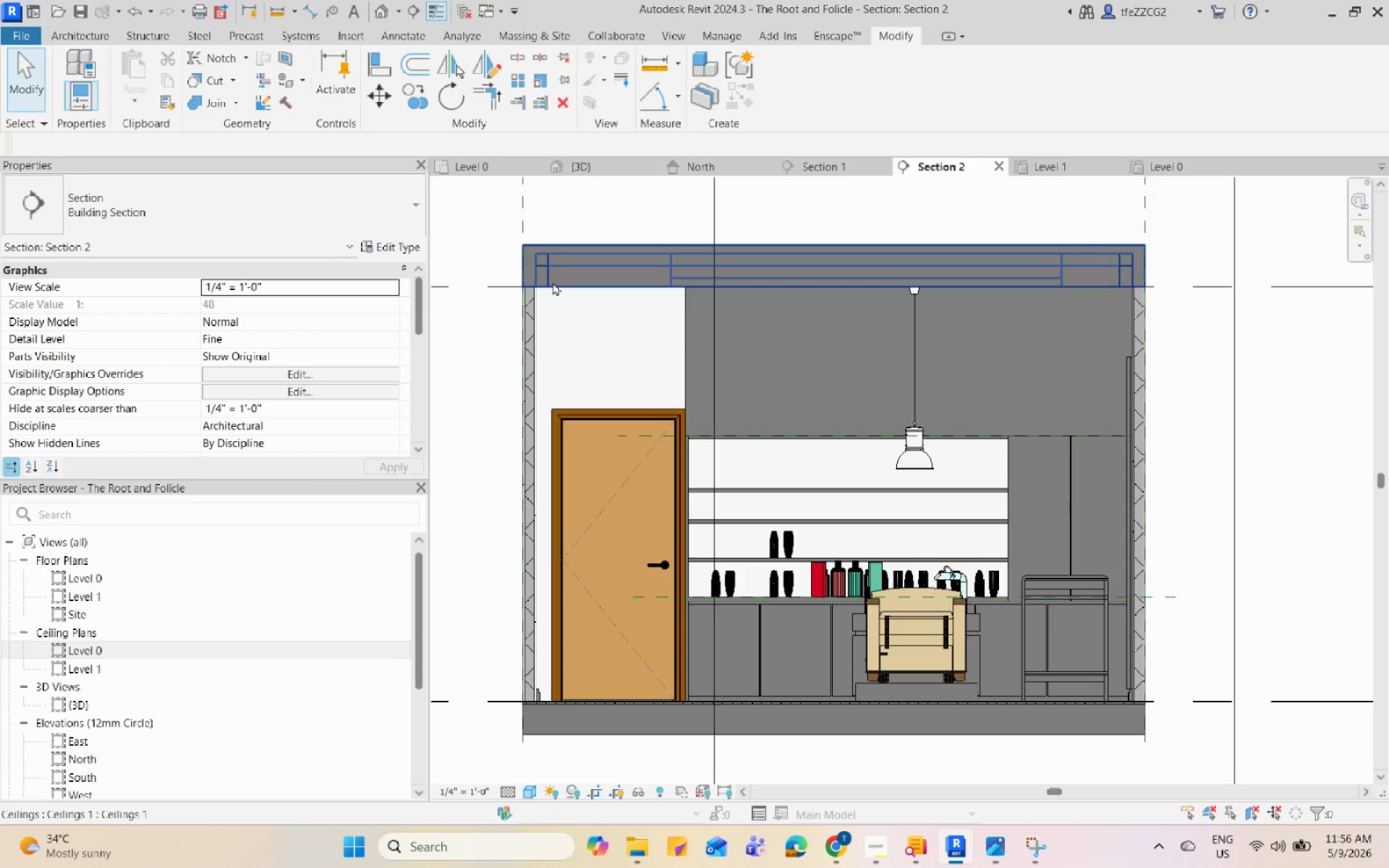 
mouse_move([595, 289])
 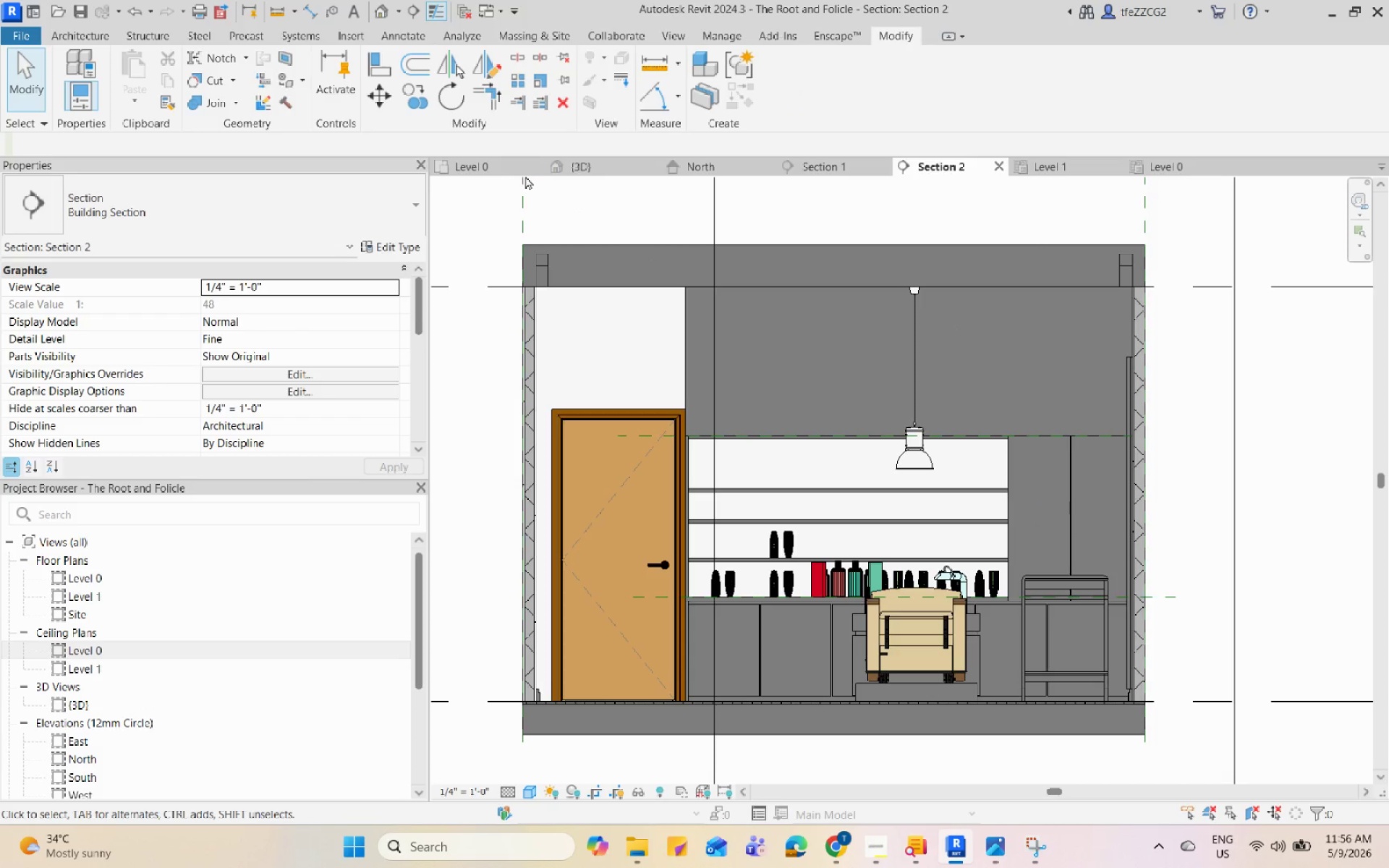 
left_click([511, 171])
 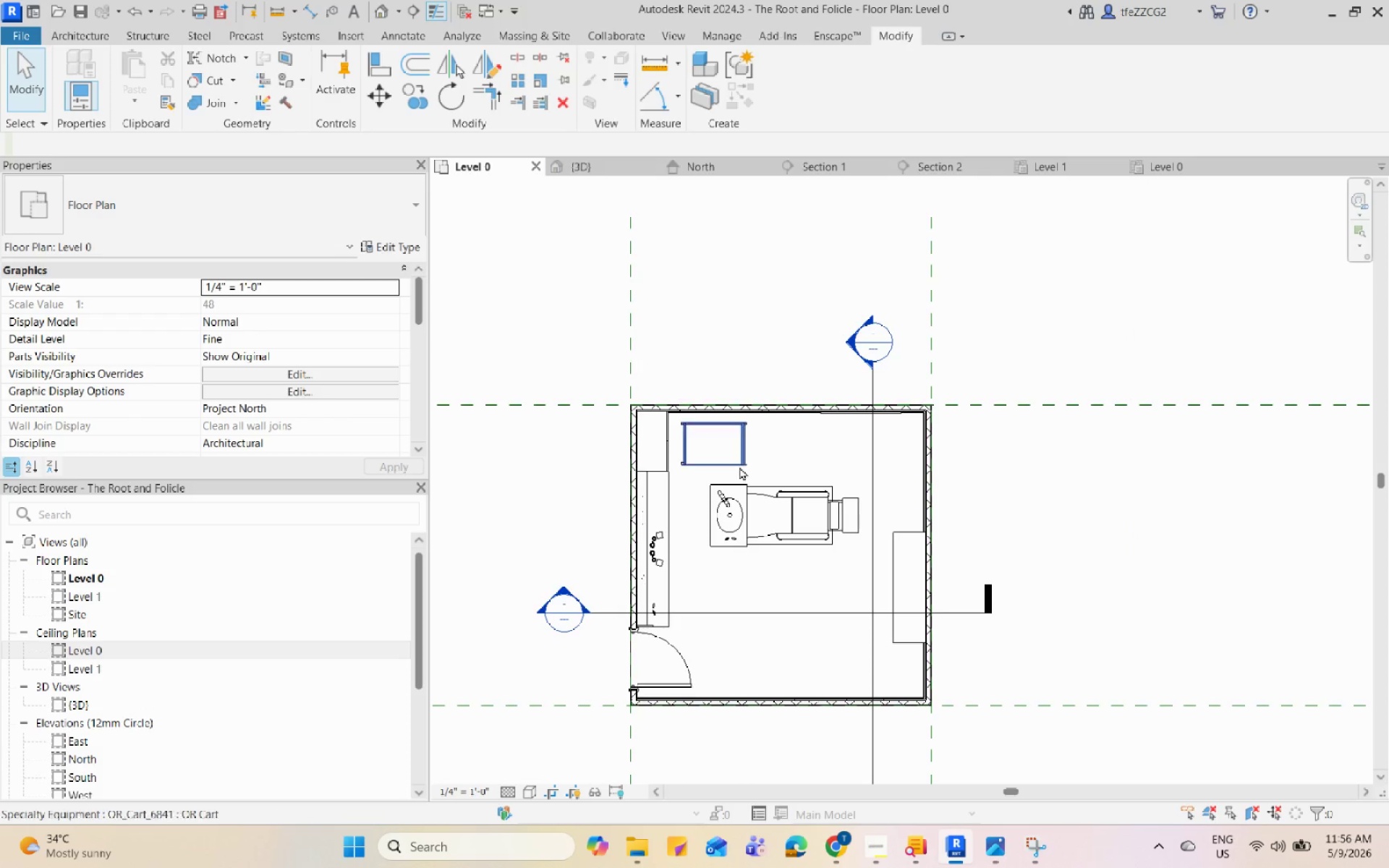 
scroll: coordinate [785, 498], scroll_direction: down, amount: 4.0
 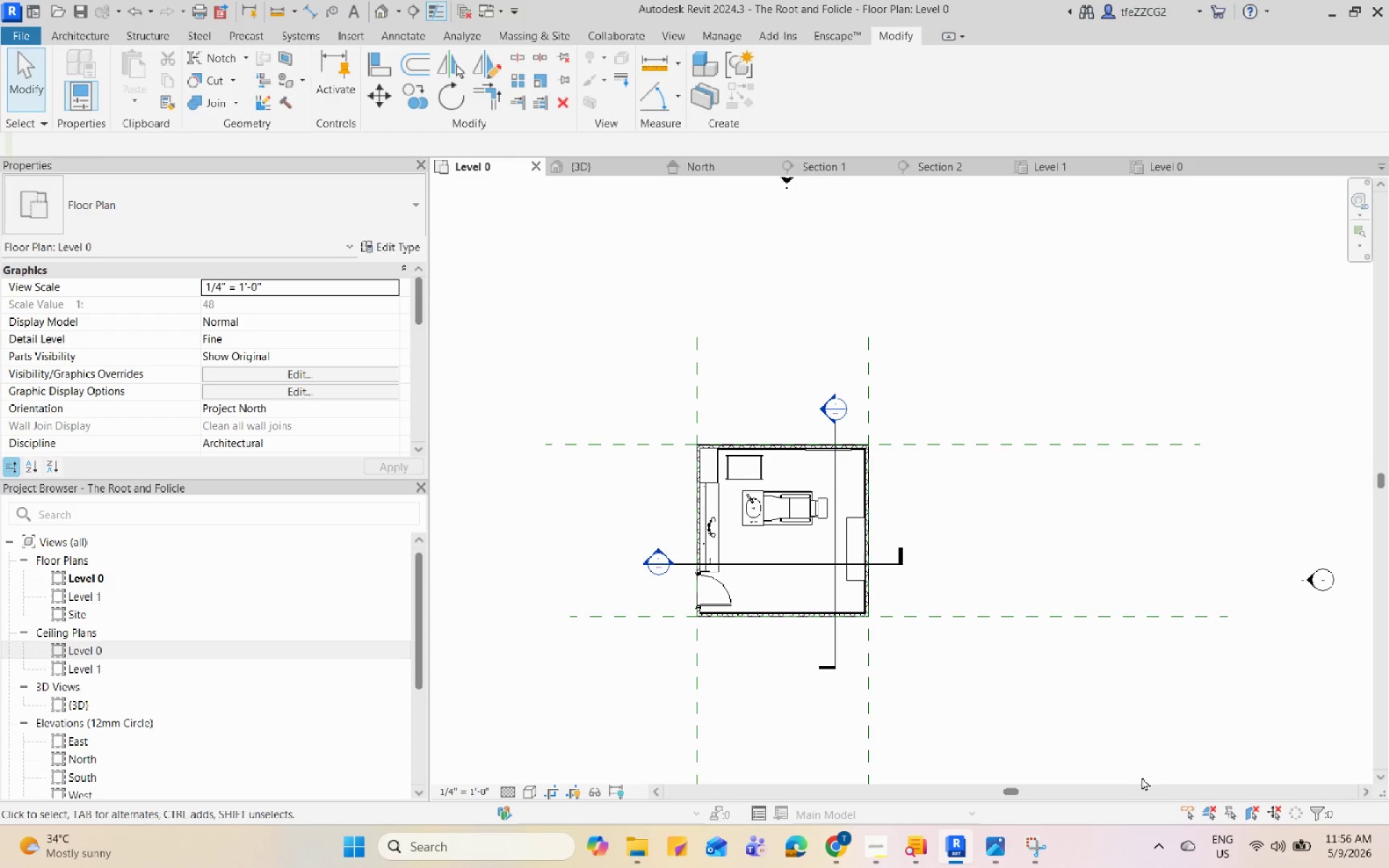 
left_click([990, 845])
 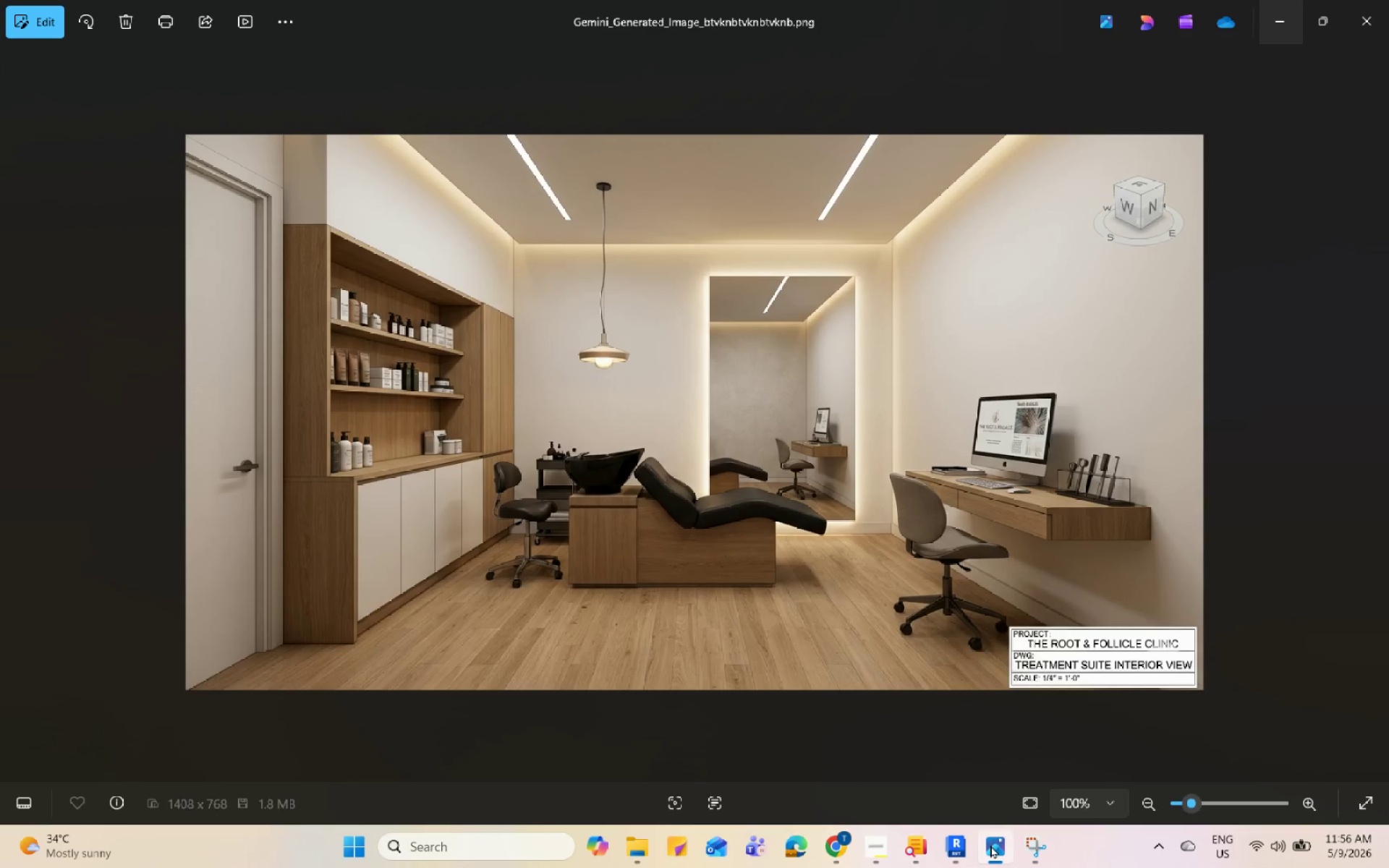 
left_click([990, 845])
 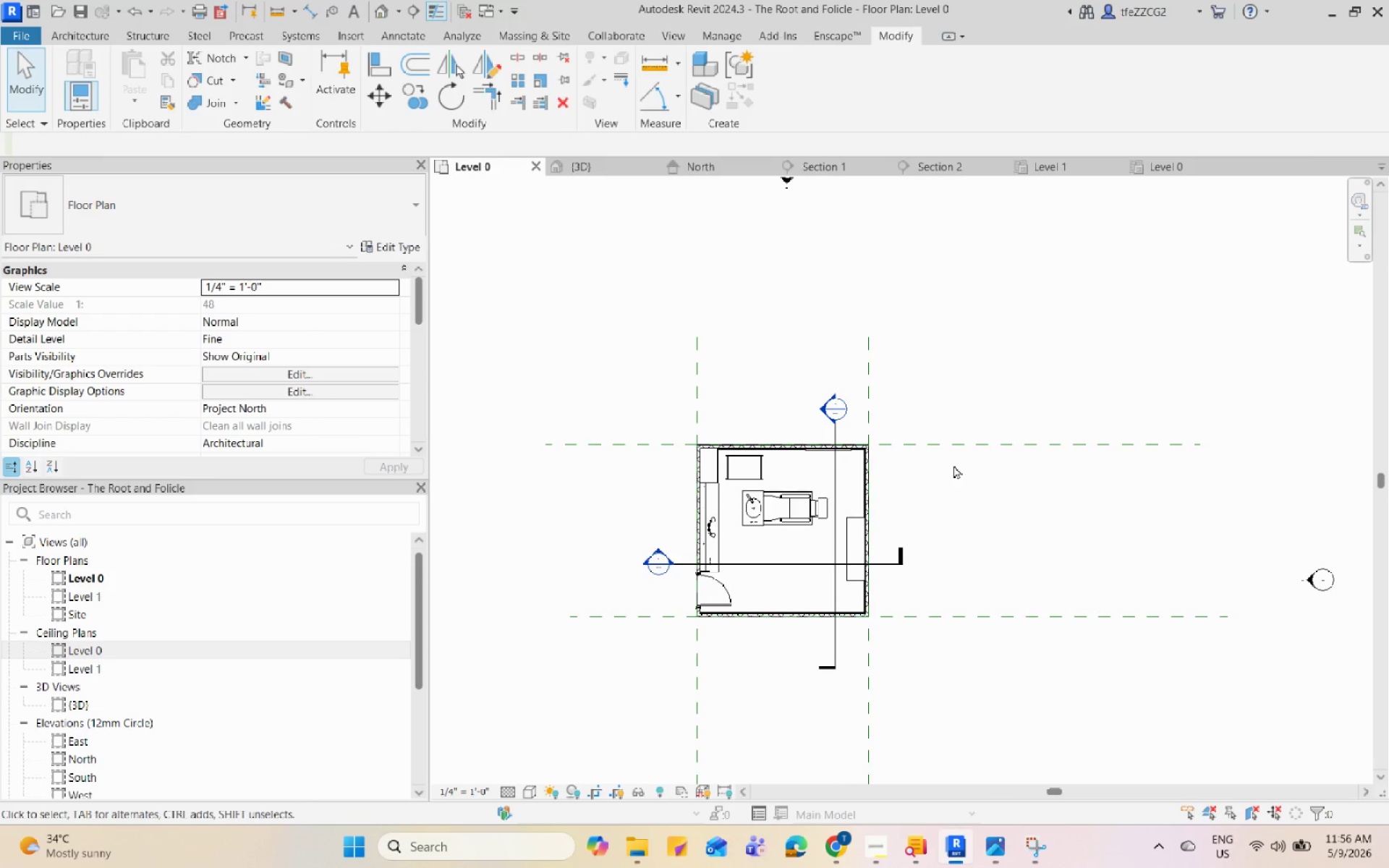 
left_click([953, 465])
 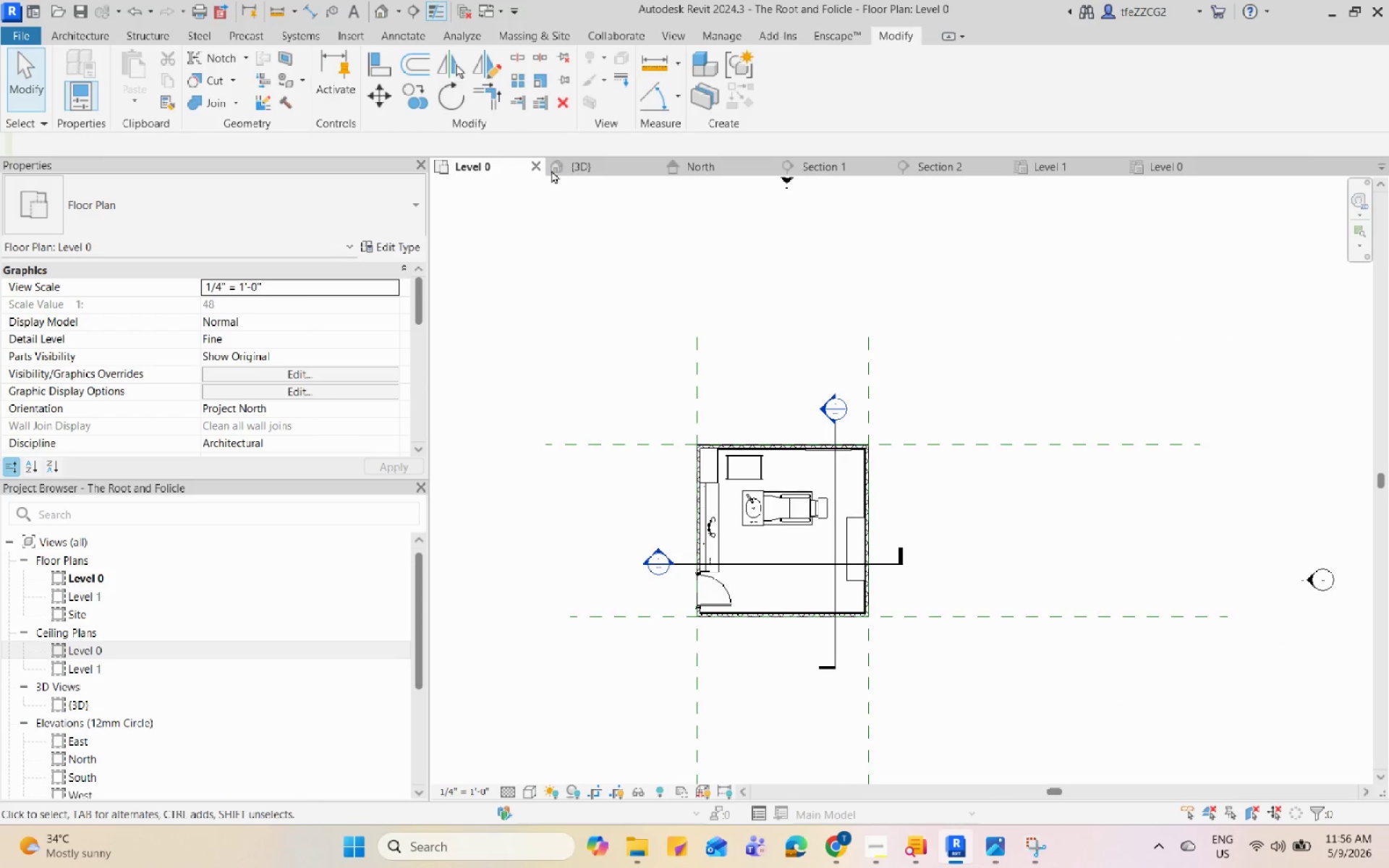 
left_click([591, 167])
 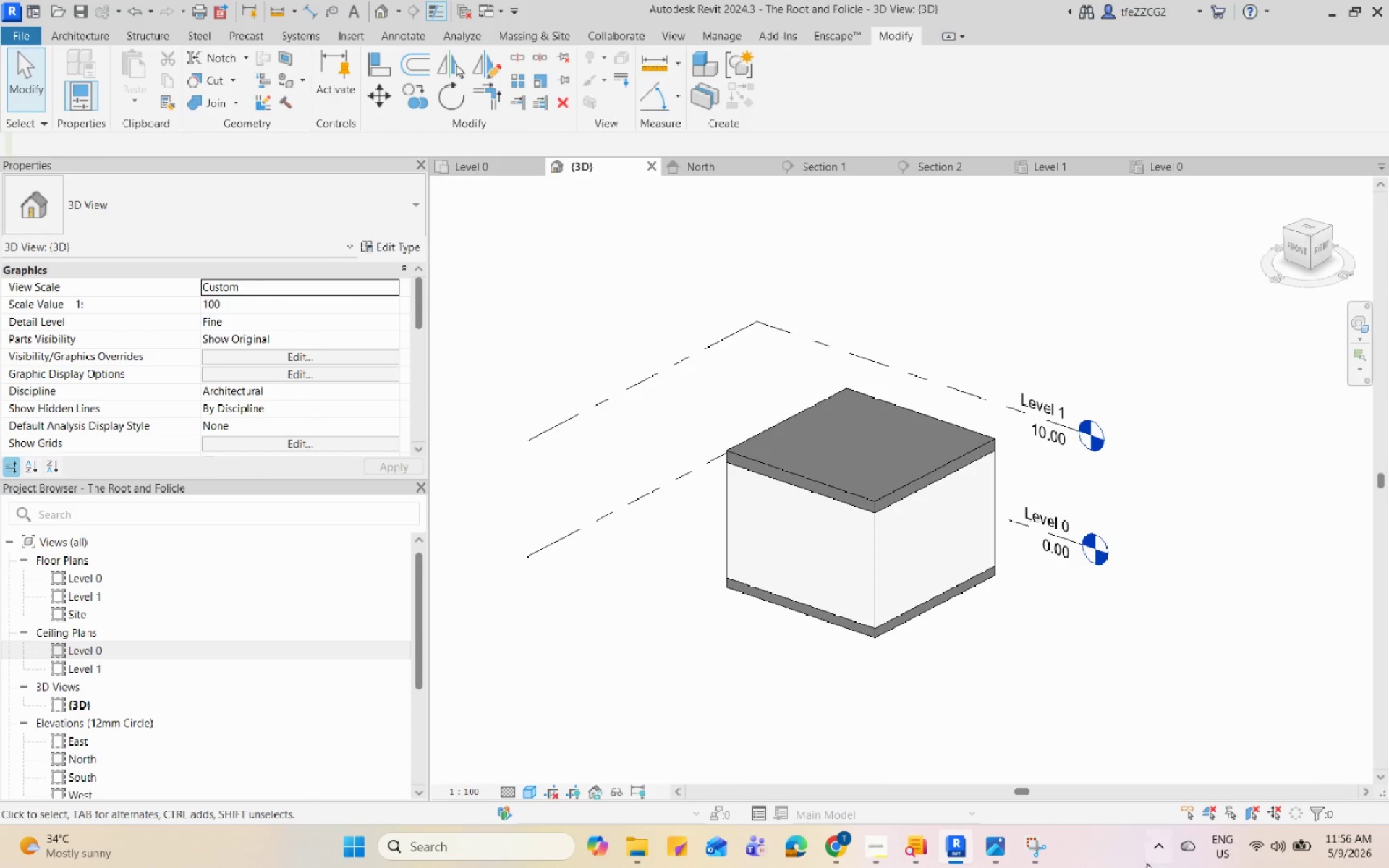 
left_click([1045, 858])
 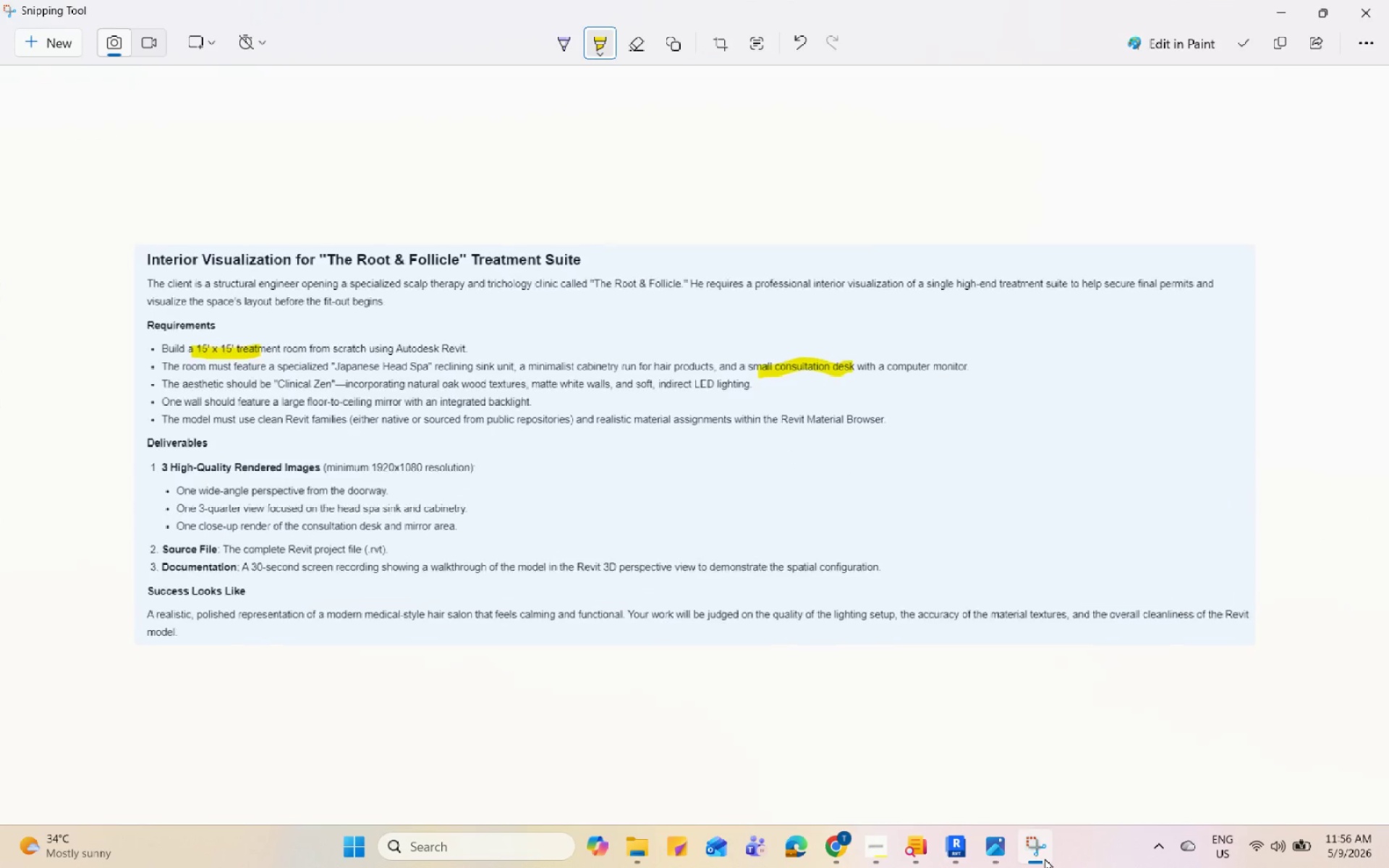 
left_click([1045, 858])
 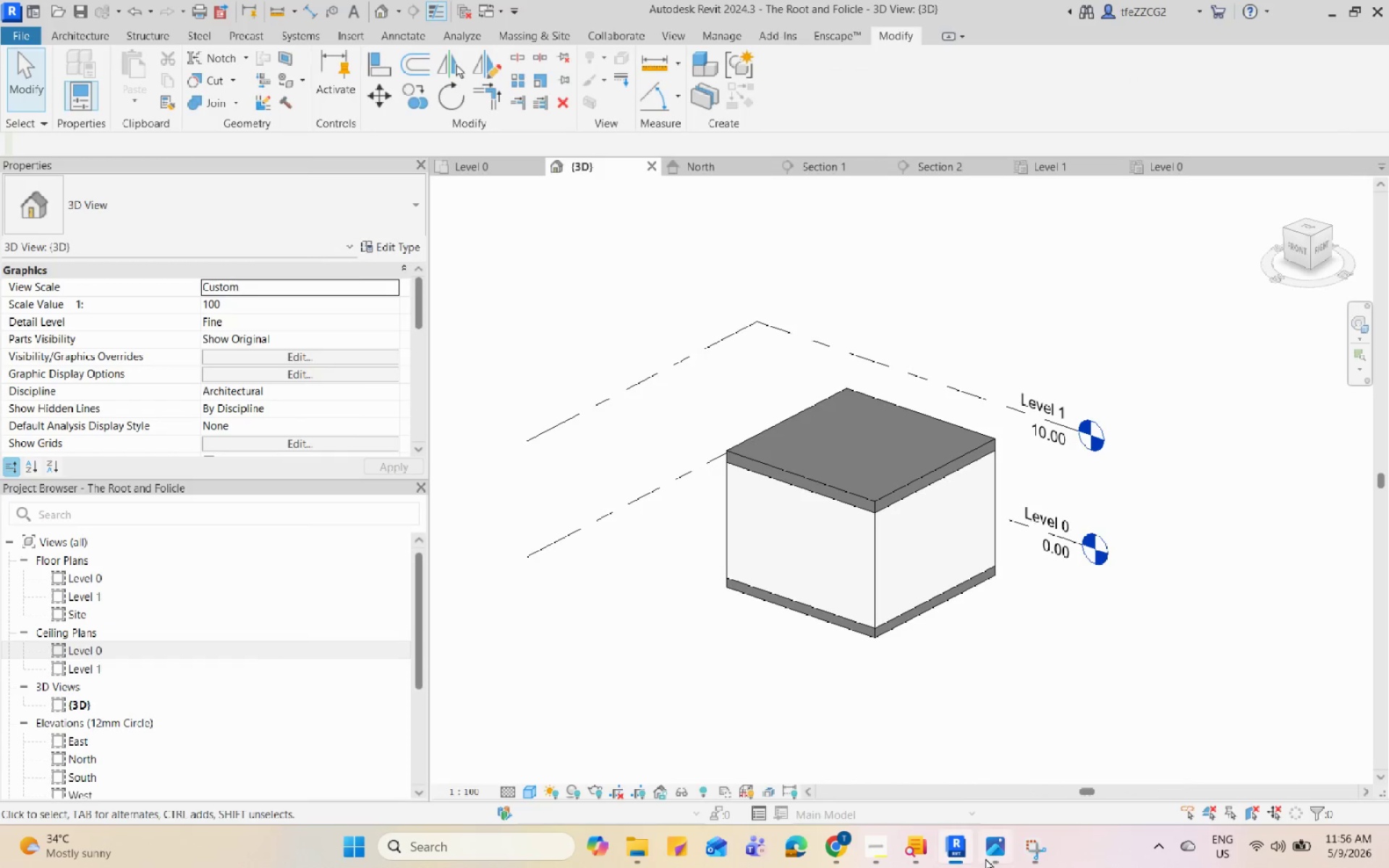 
double_click([985, 858])
 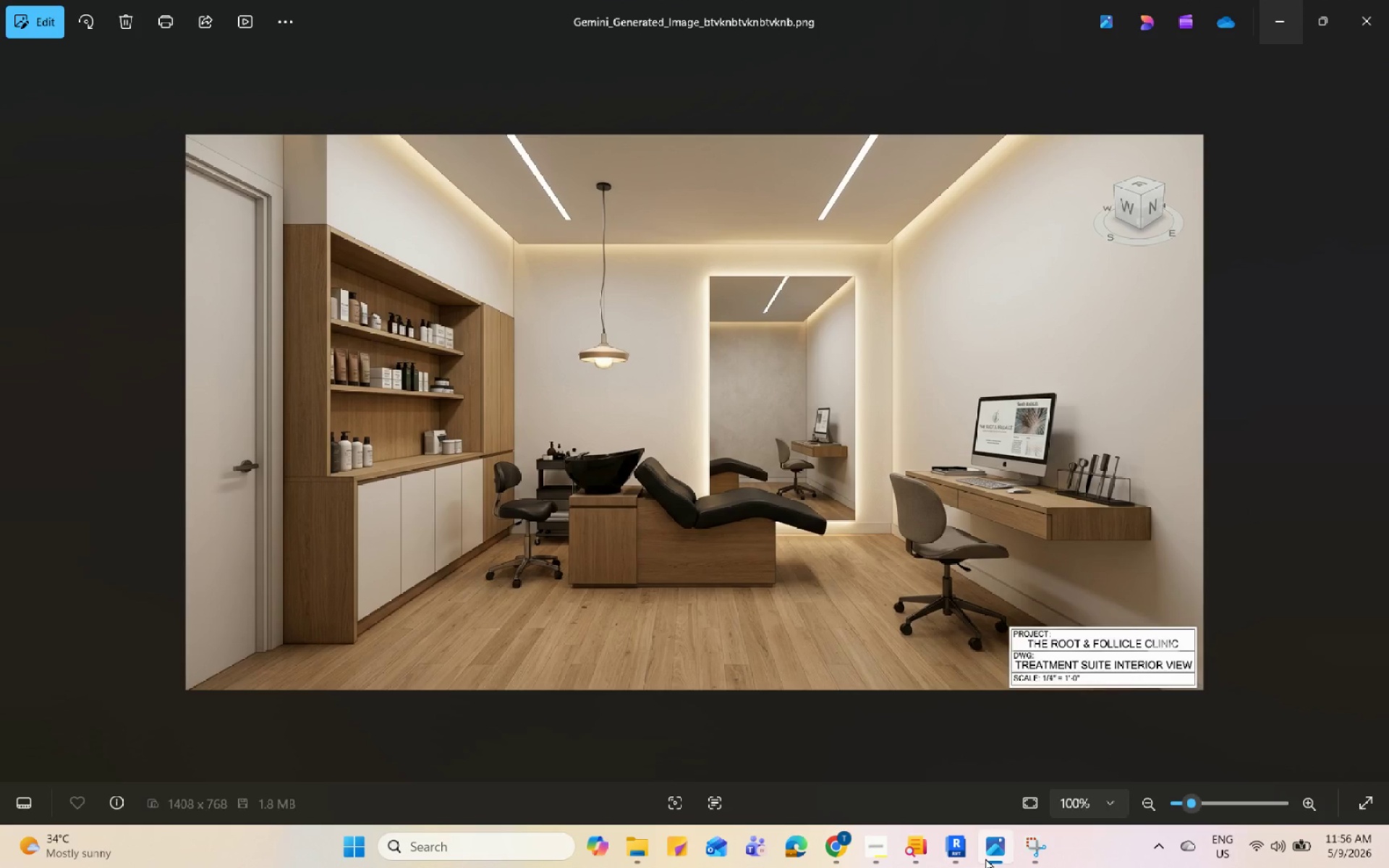 
left_click([985, 858])
 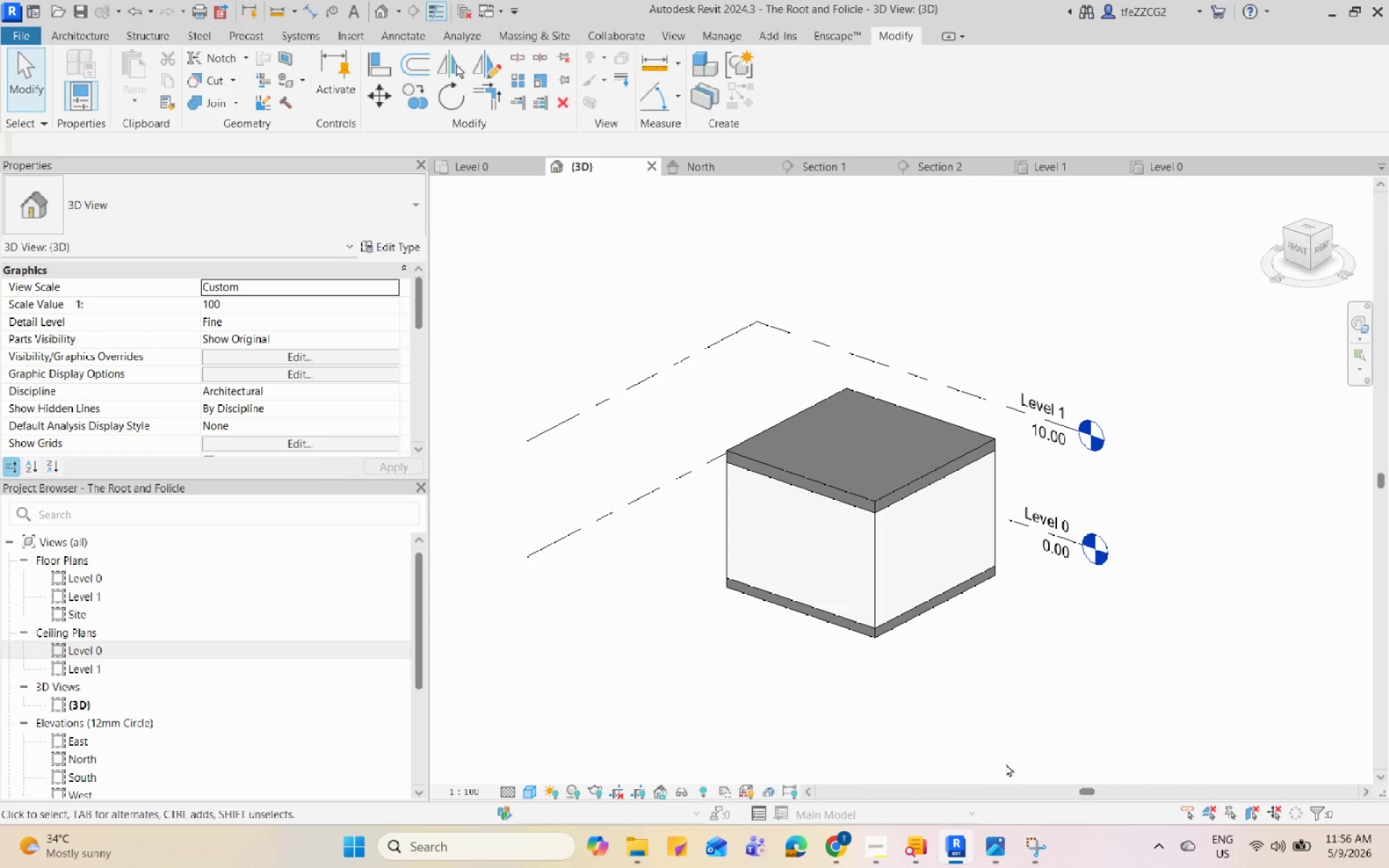 
left_click([806, 487])
 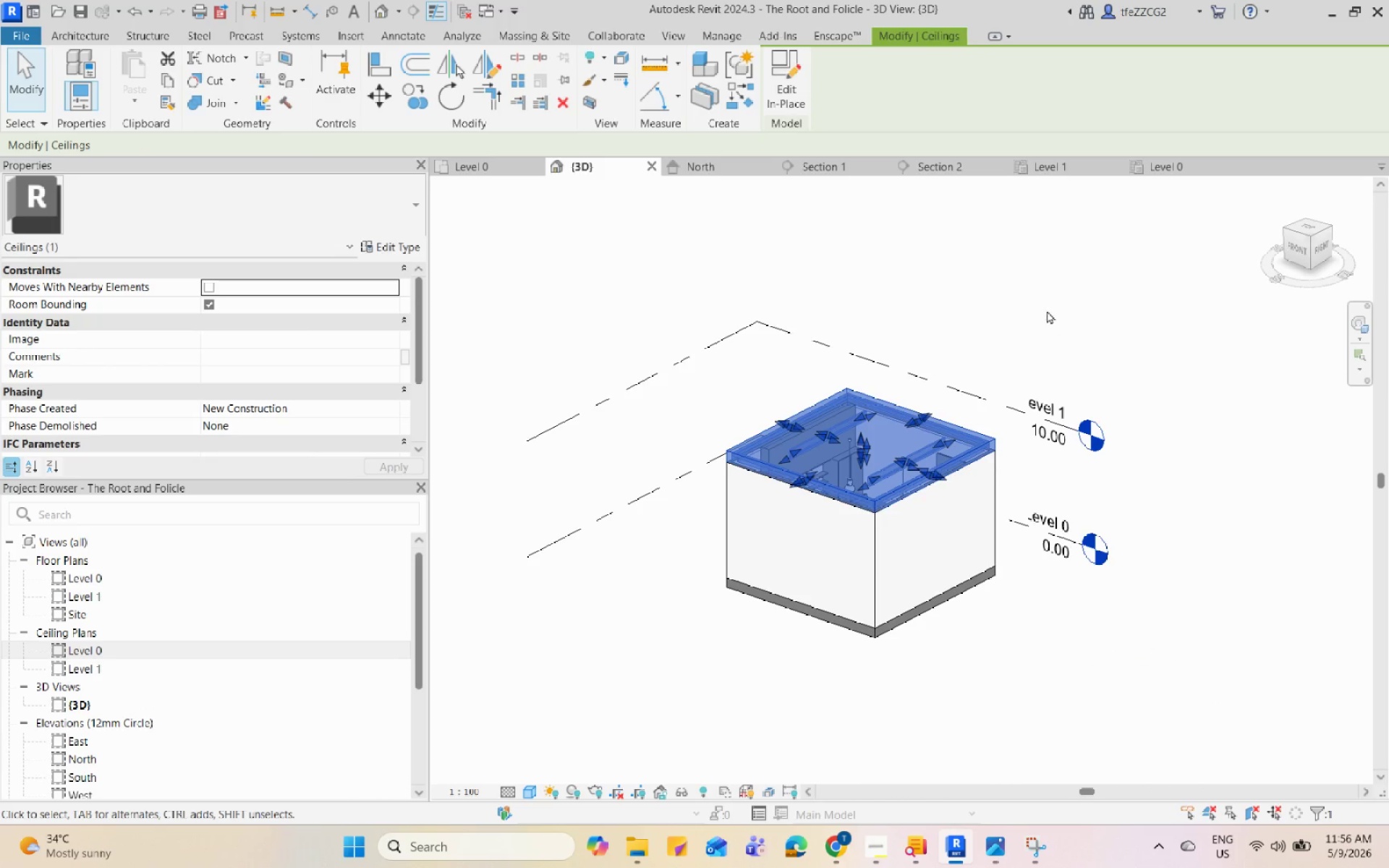 
left_click([1046, 310])
 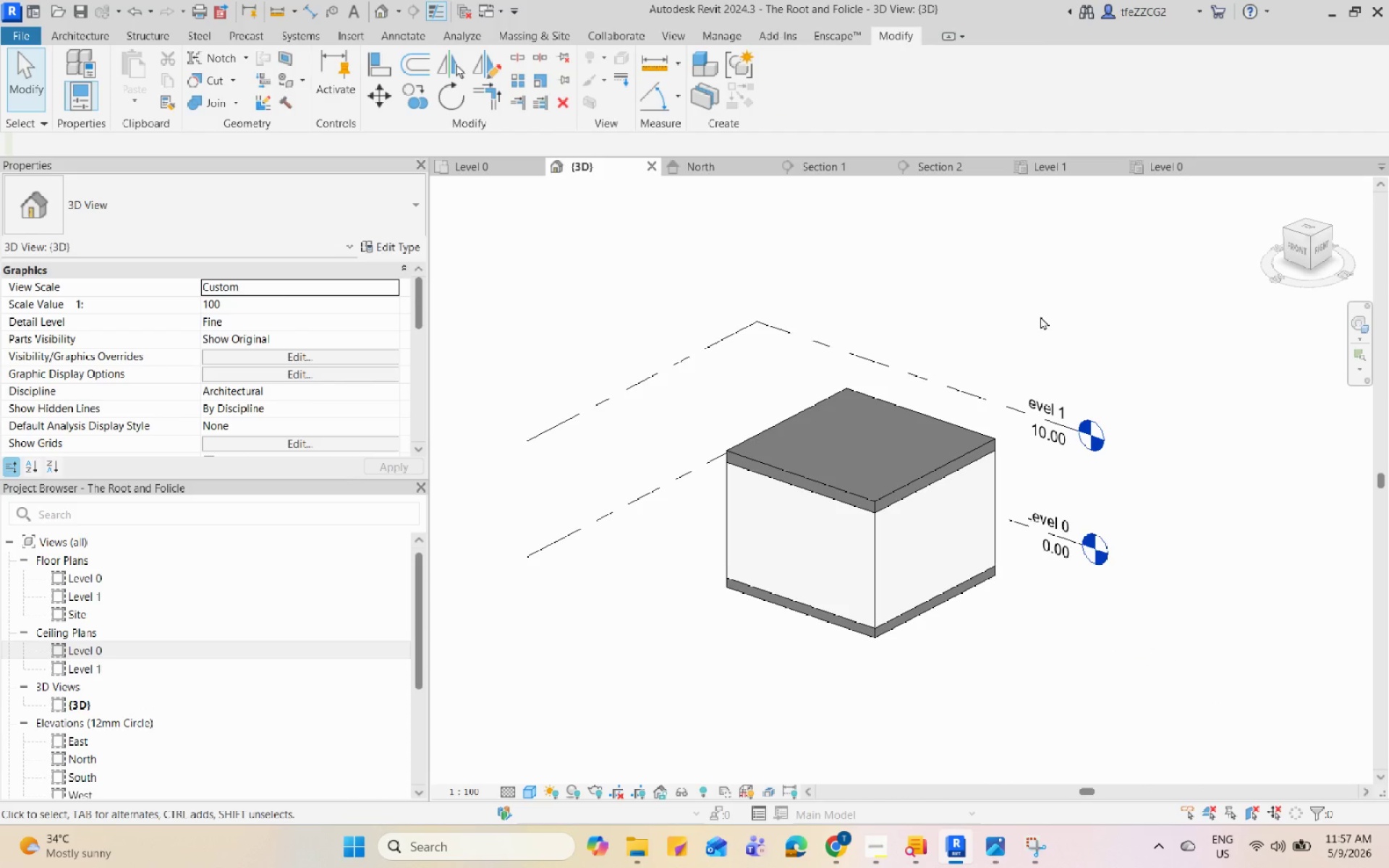 
wait(13.27)
 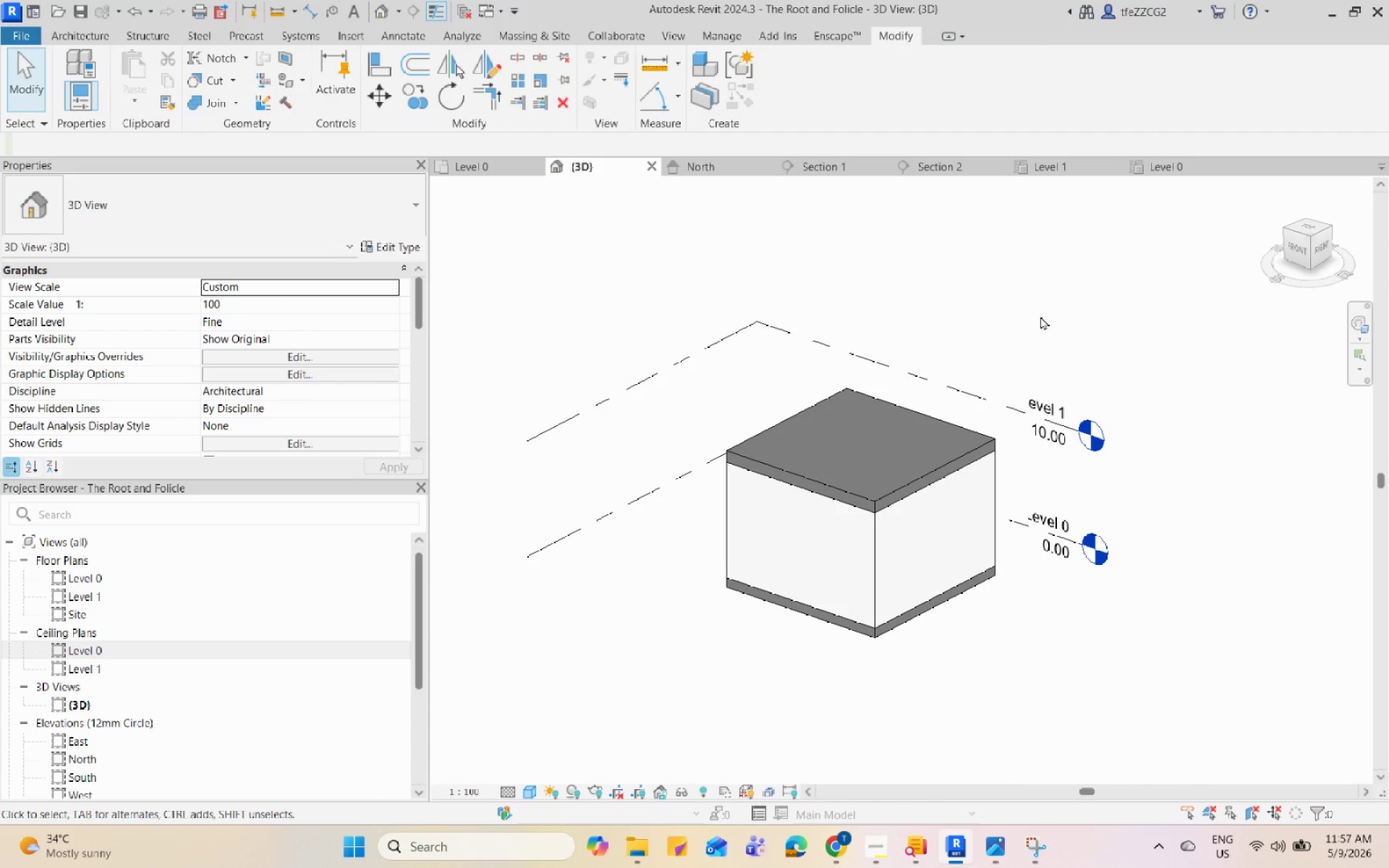 
left_click([708, 164])
 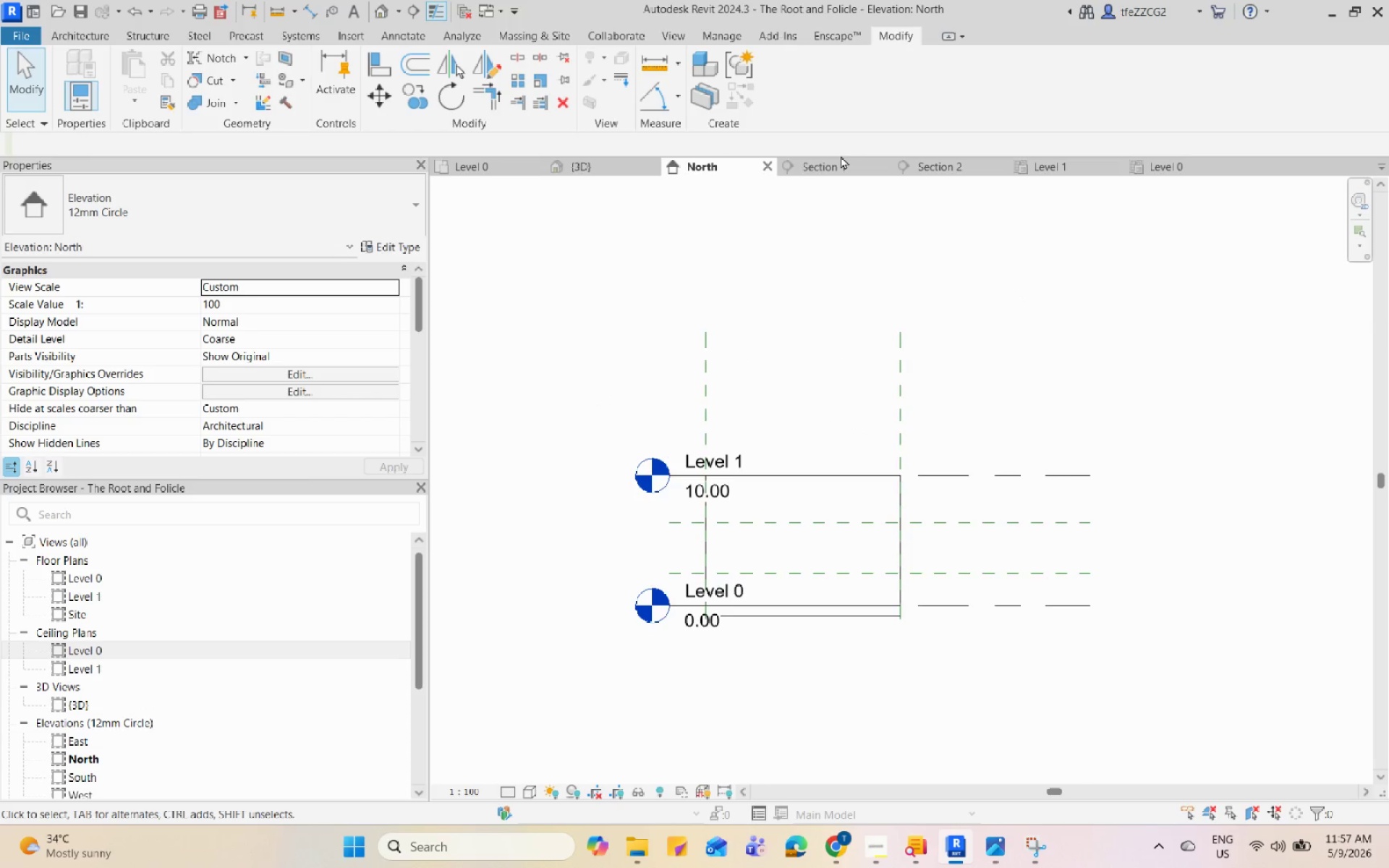 
left_click([837, 160])
 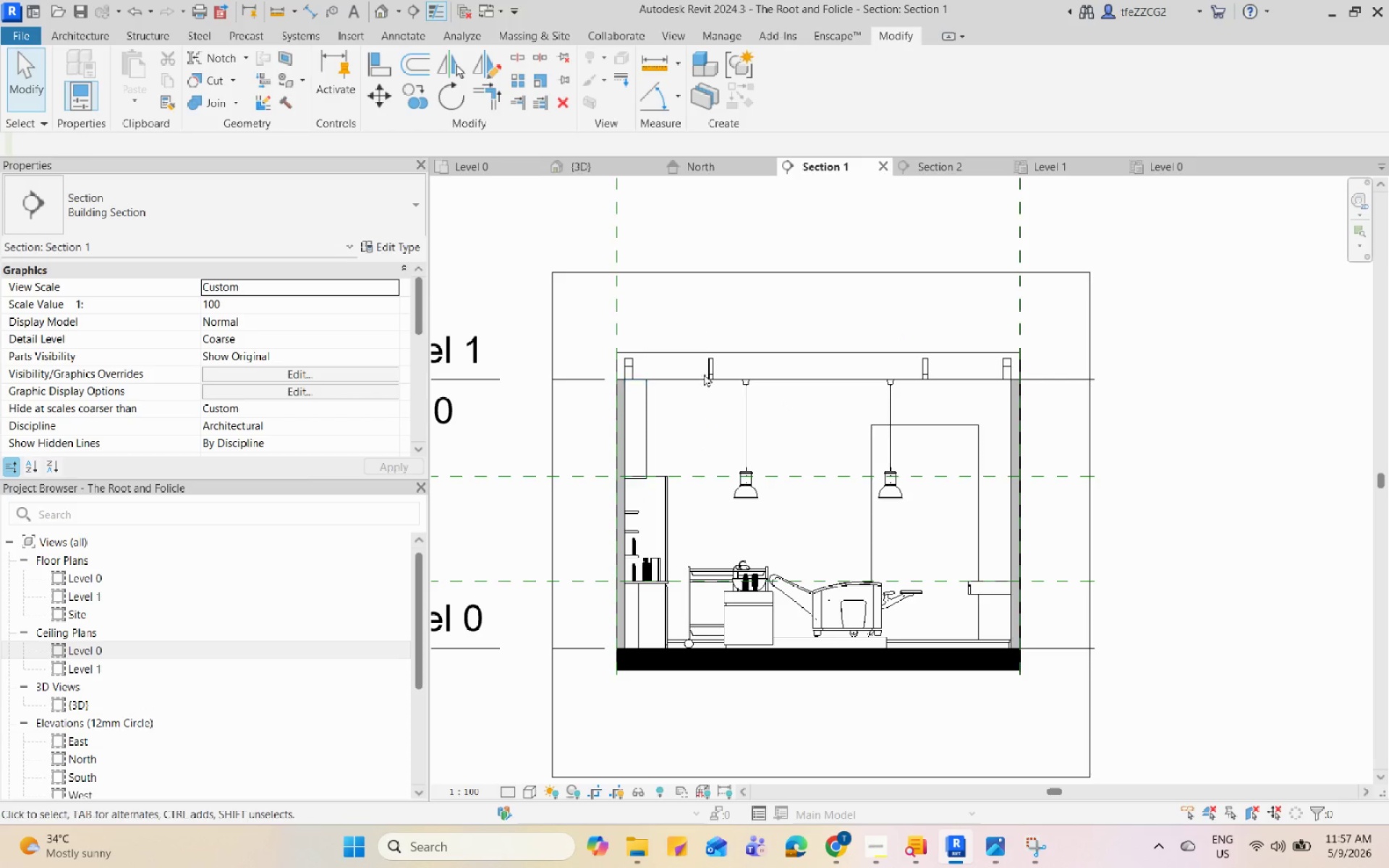 
left_click([918, 166])
 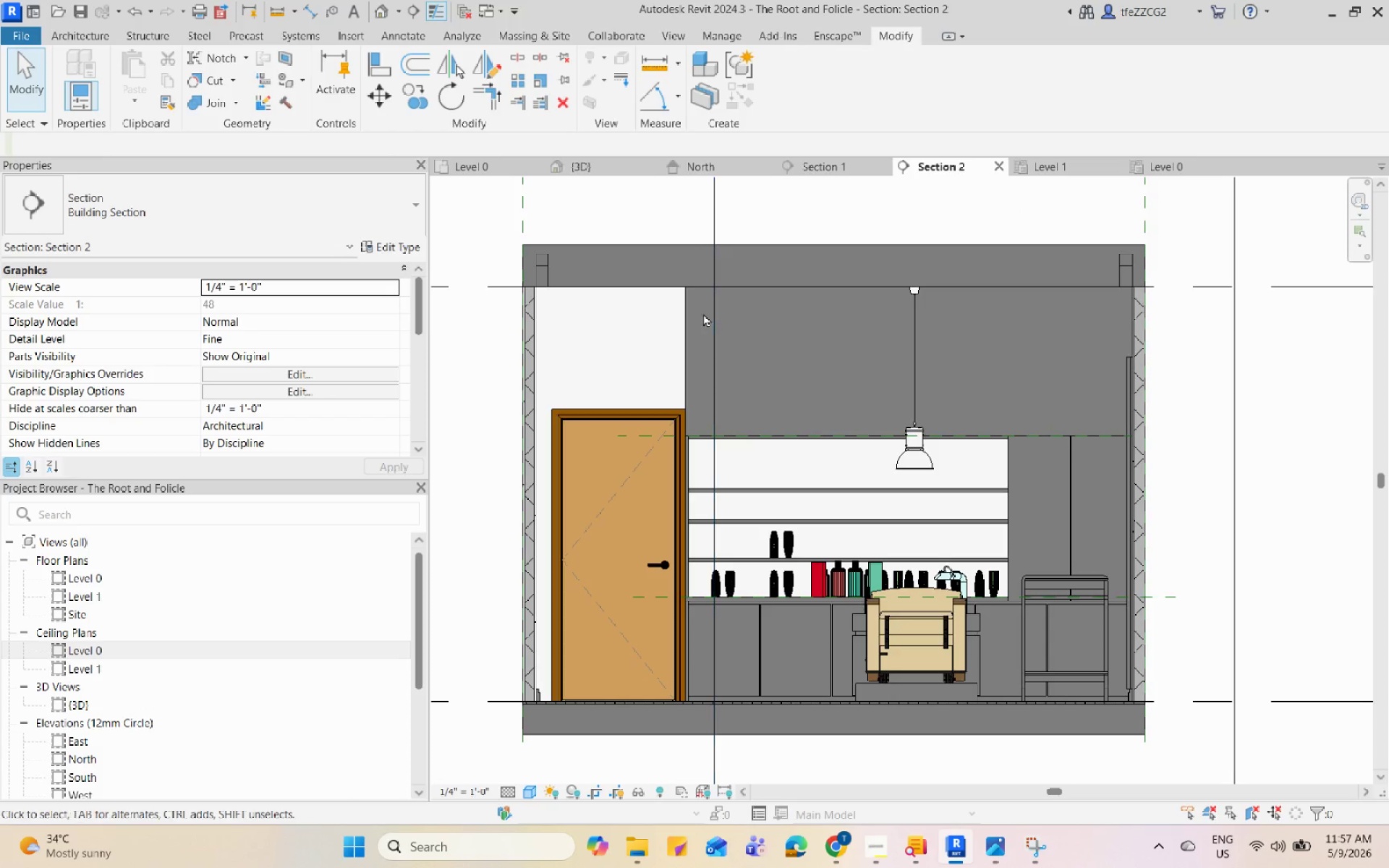 
left_click([690, 316])
 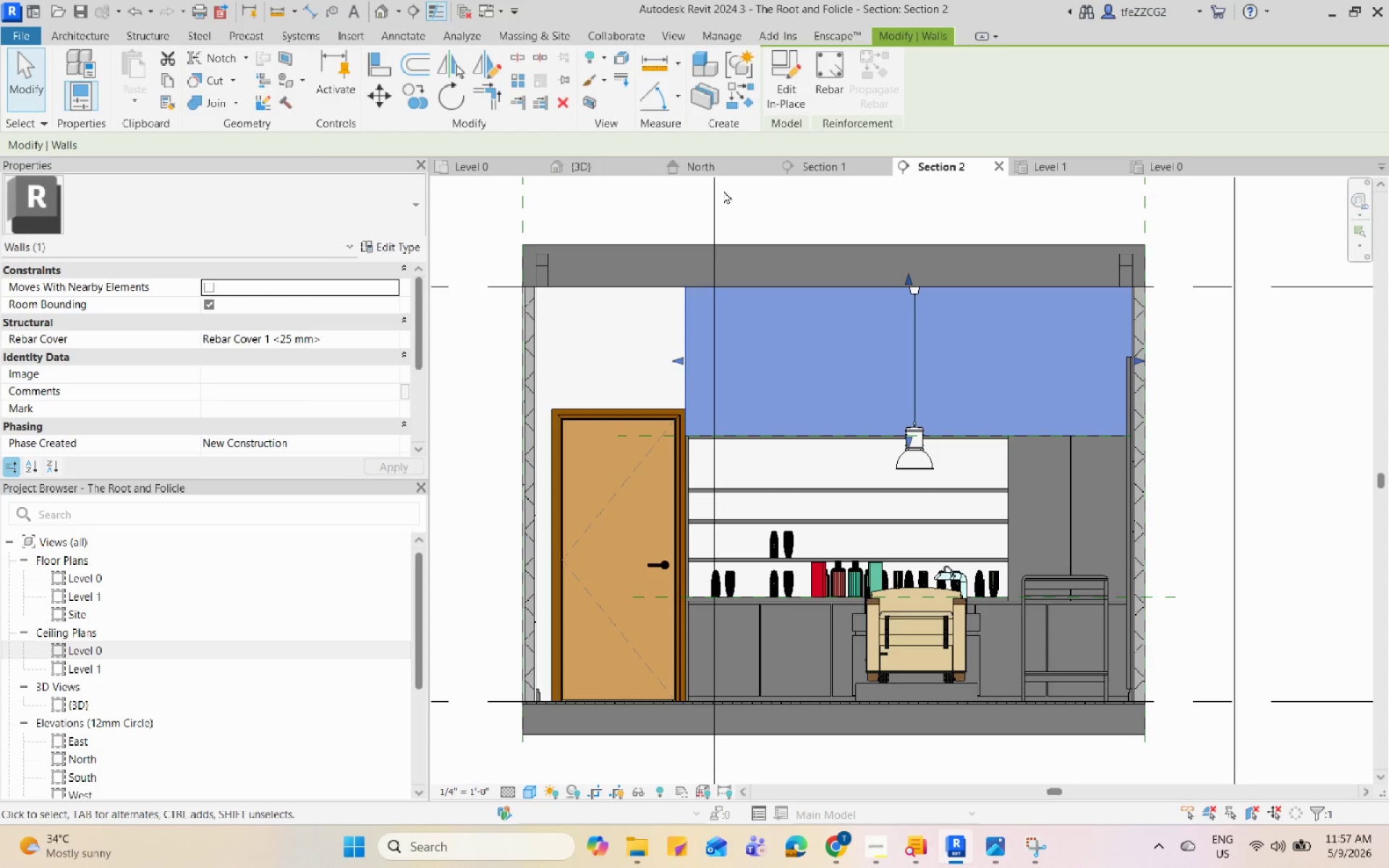 
wait(5.34)
 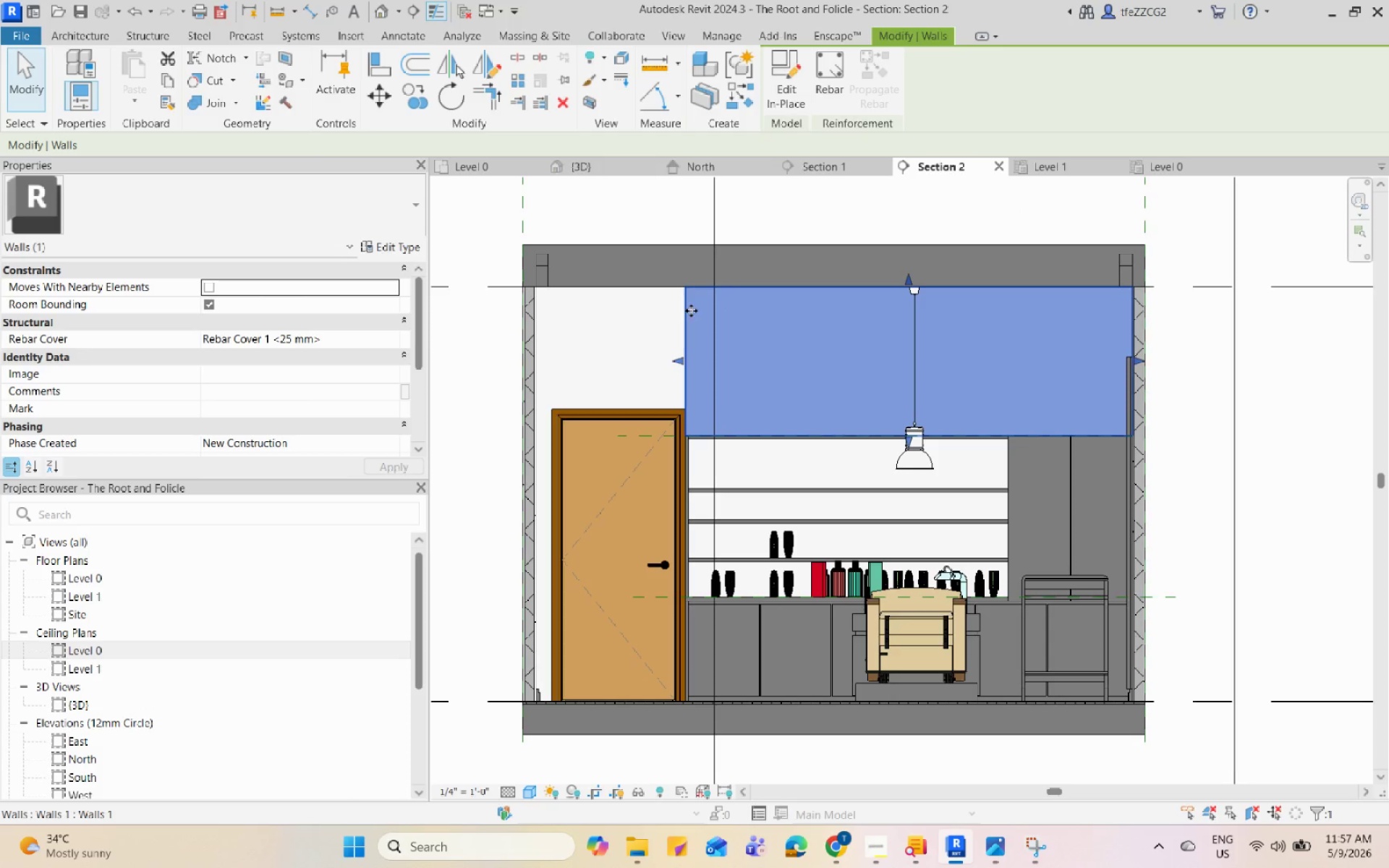 
scroll: coordinate [321, 367], scroll_direction: down, amount: 5.0
 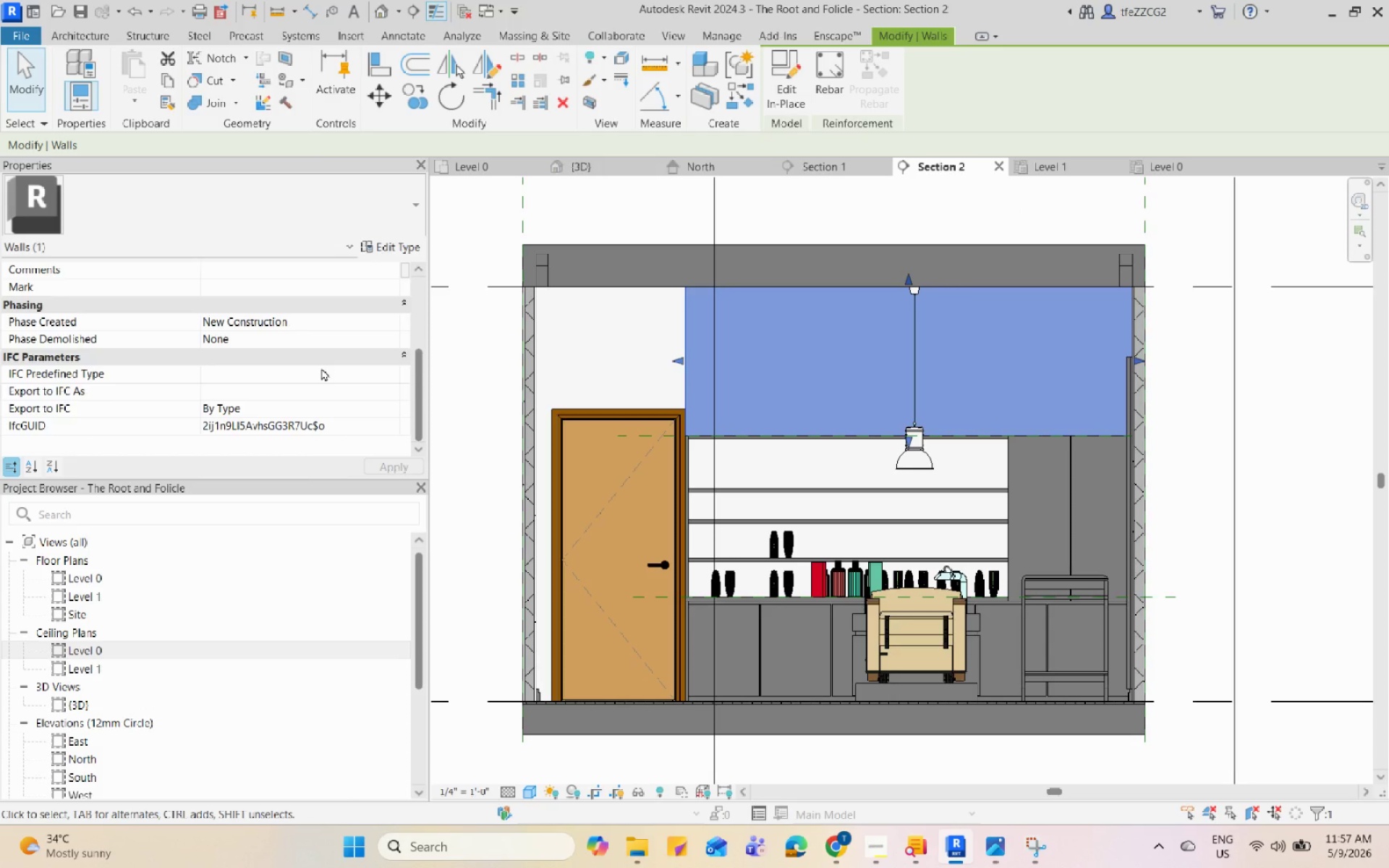 
scroll: coordinate [321, 367], scroll_direction: up, amount: 2.0
 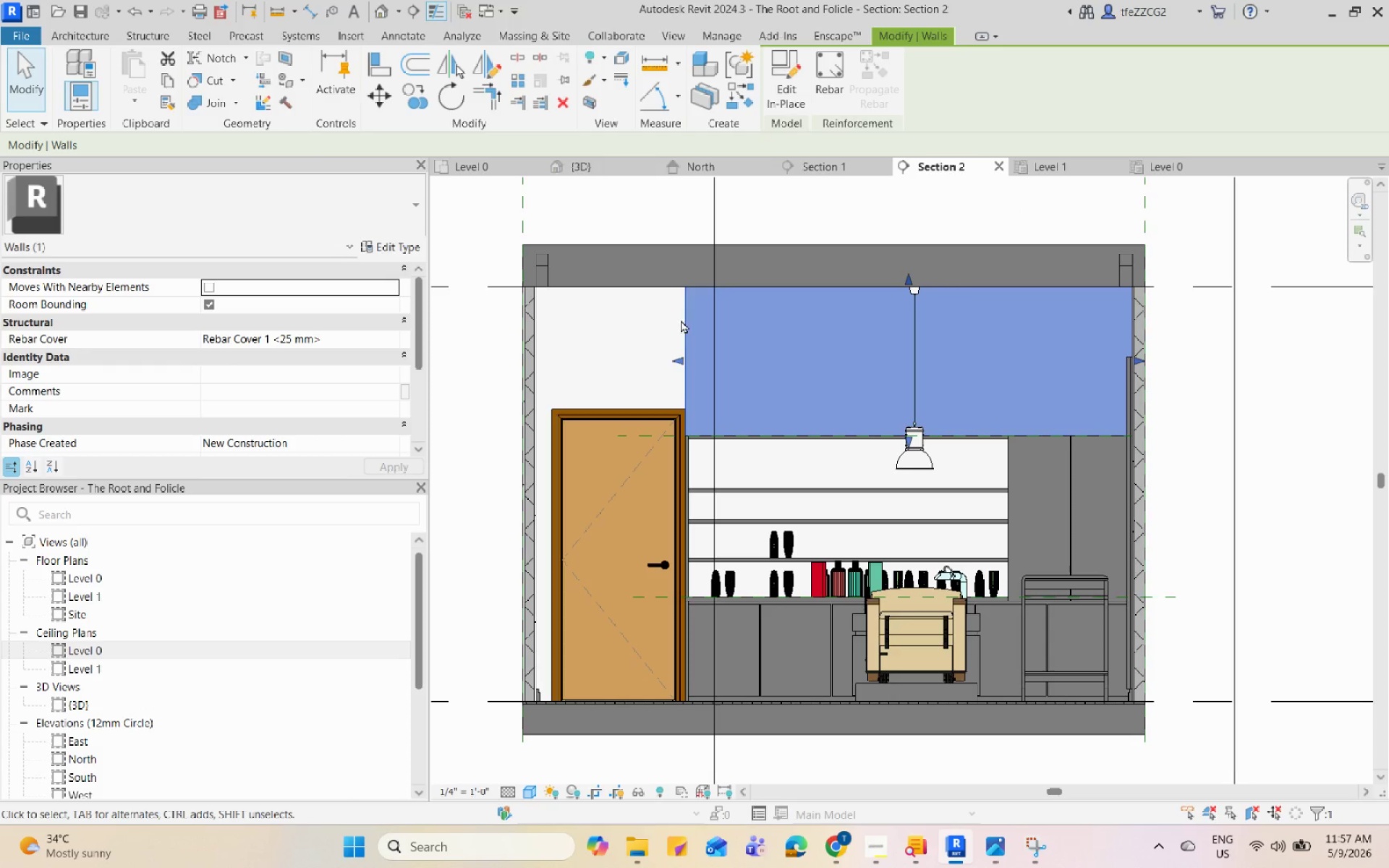 
double_click([687, 328])
 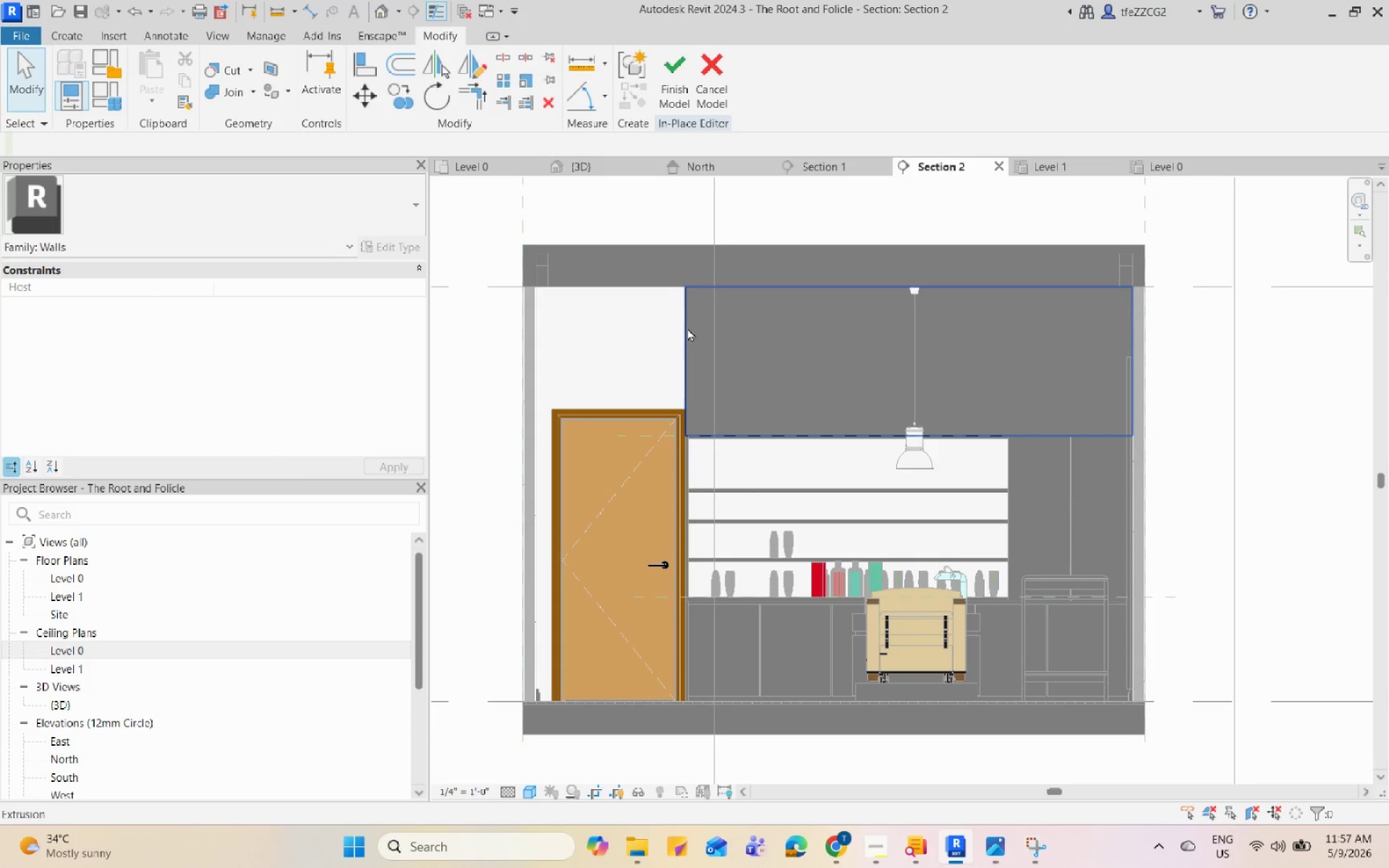 
left_click([687, 328])
 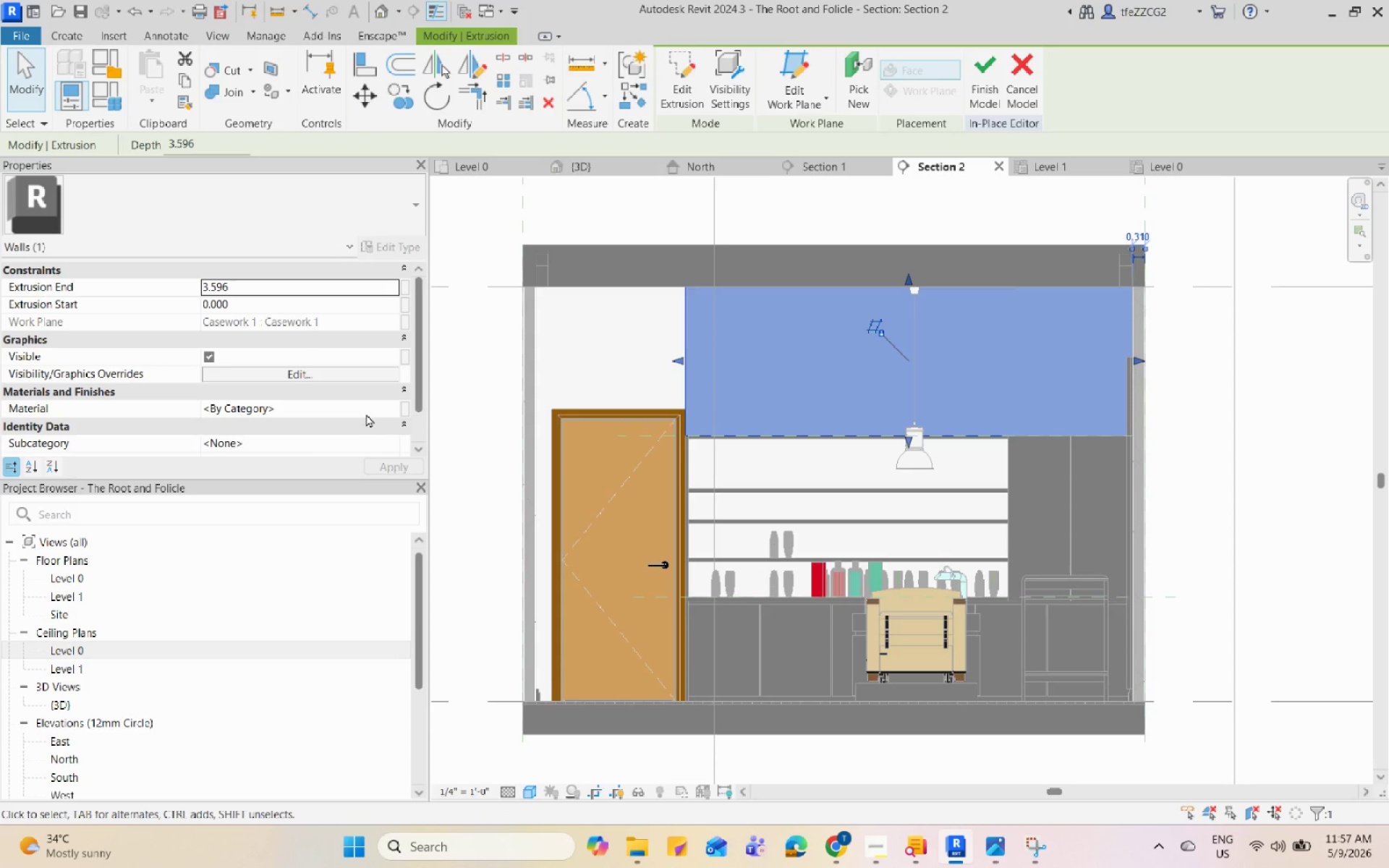 
left_click([394, 409])
 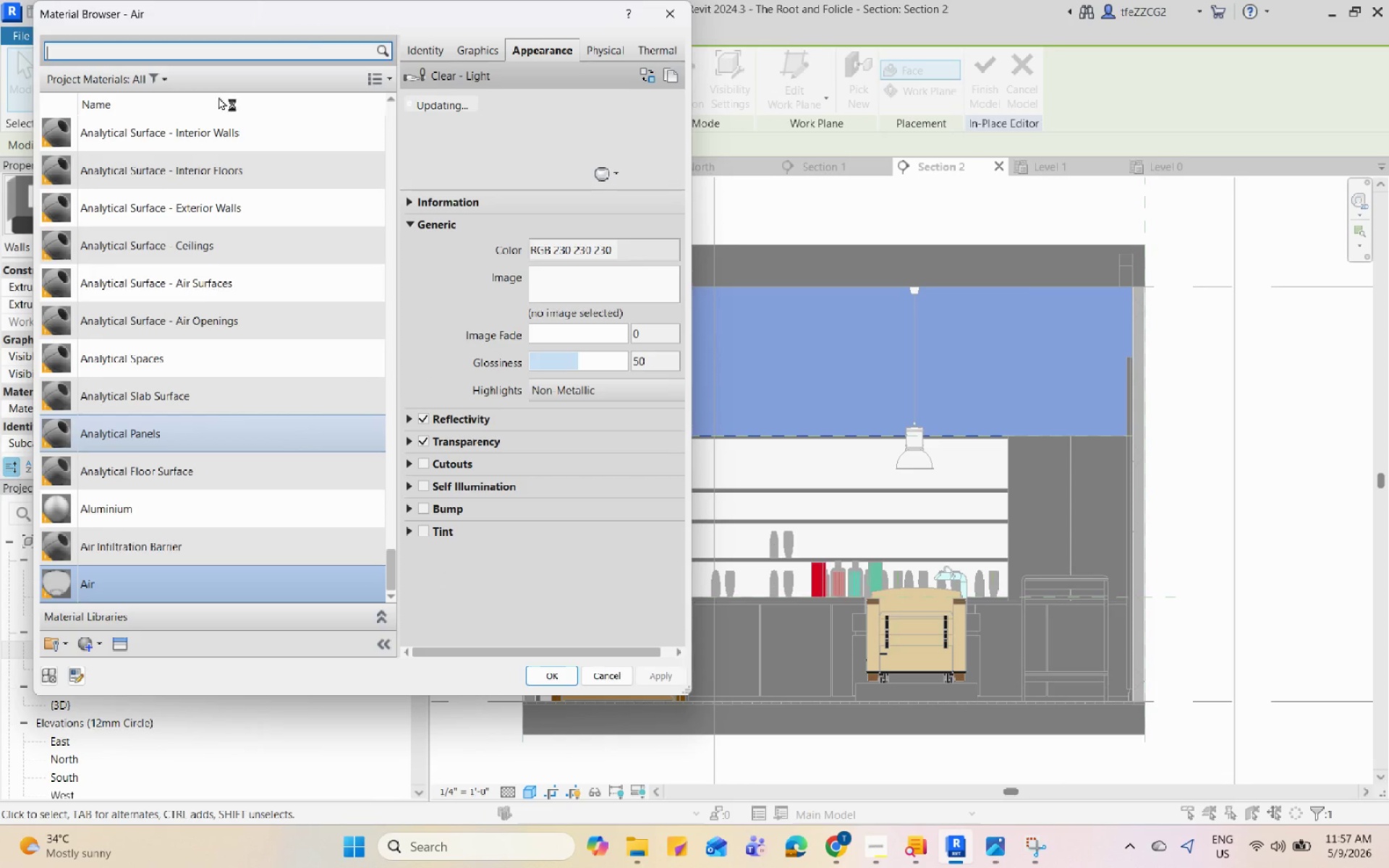 
wait(5.31)
 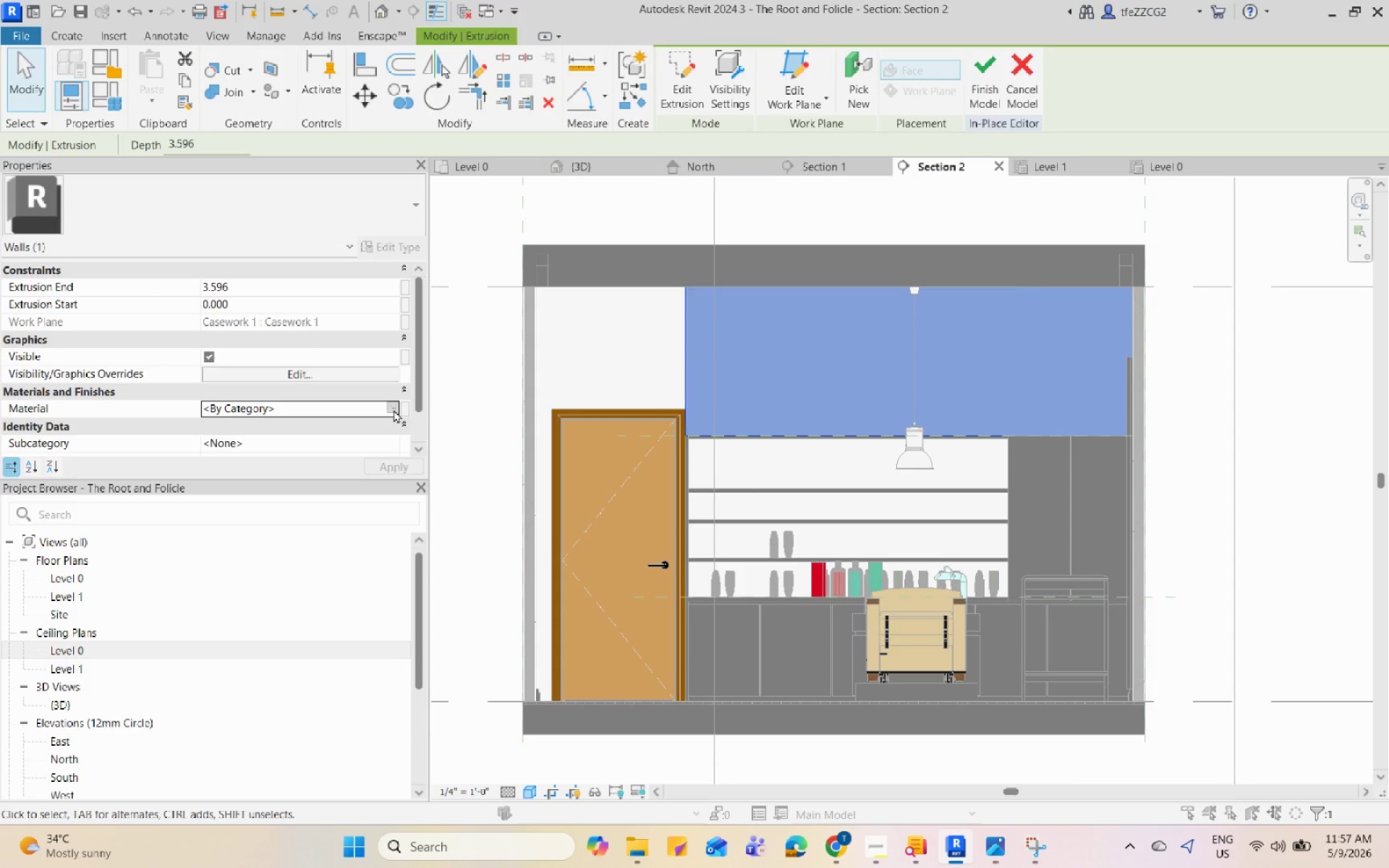 
left_click([653, 17])
 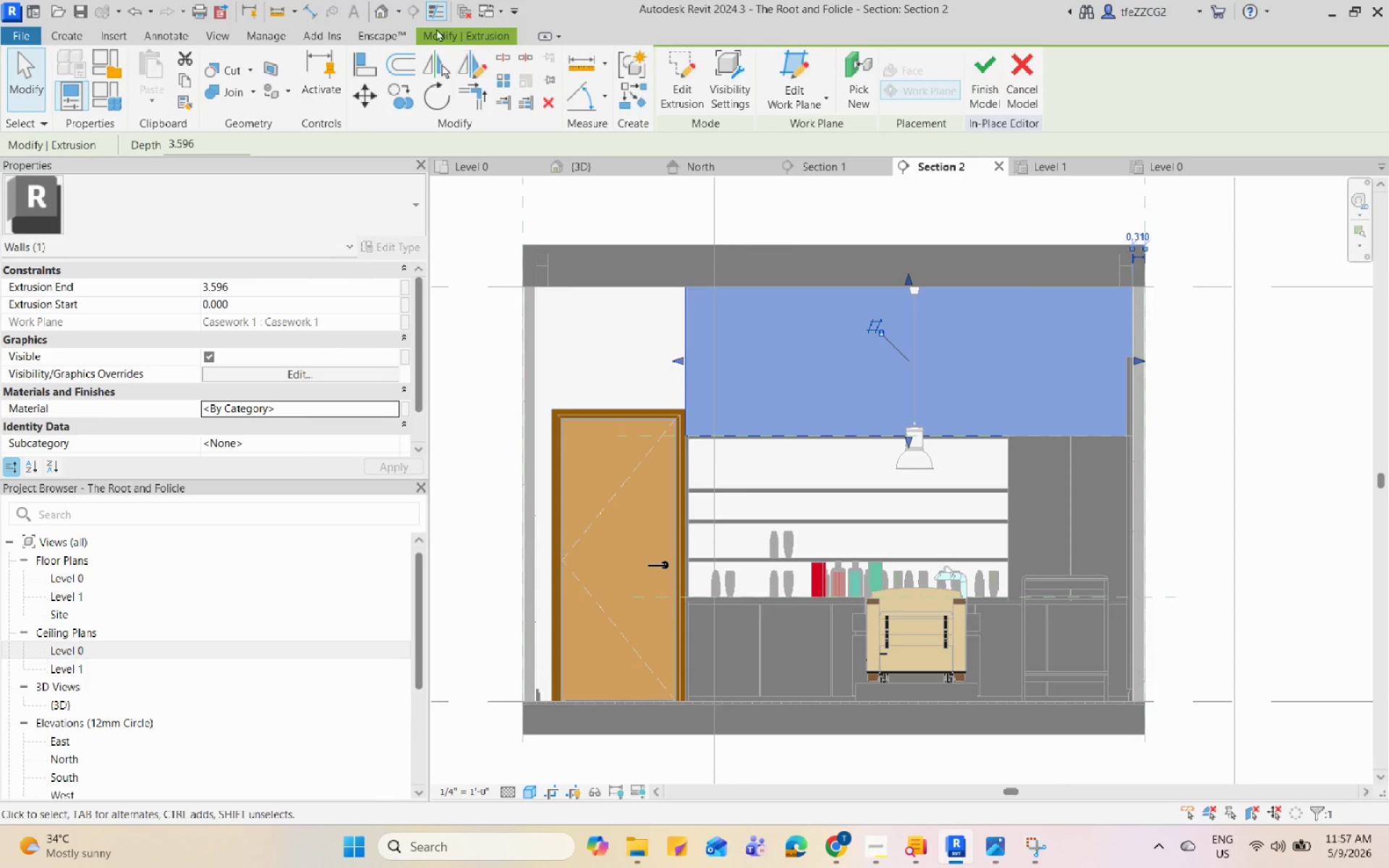 
left_click([379, 40])
 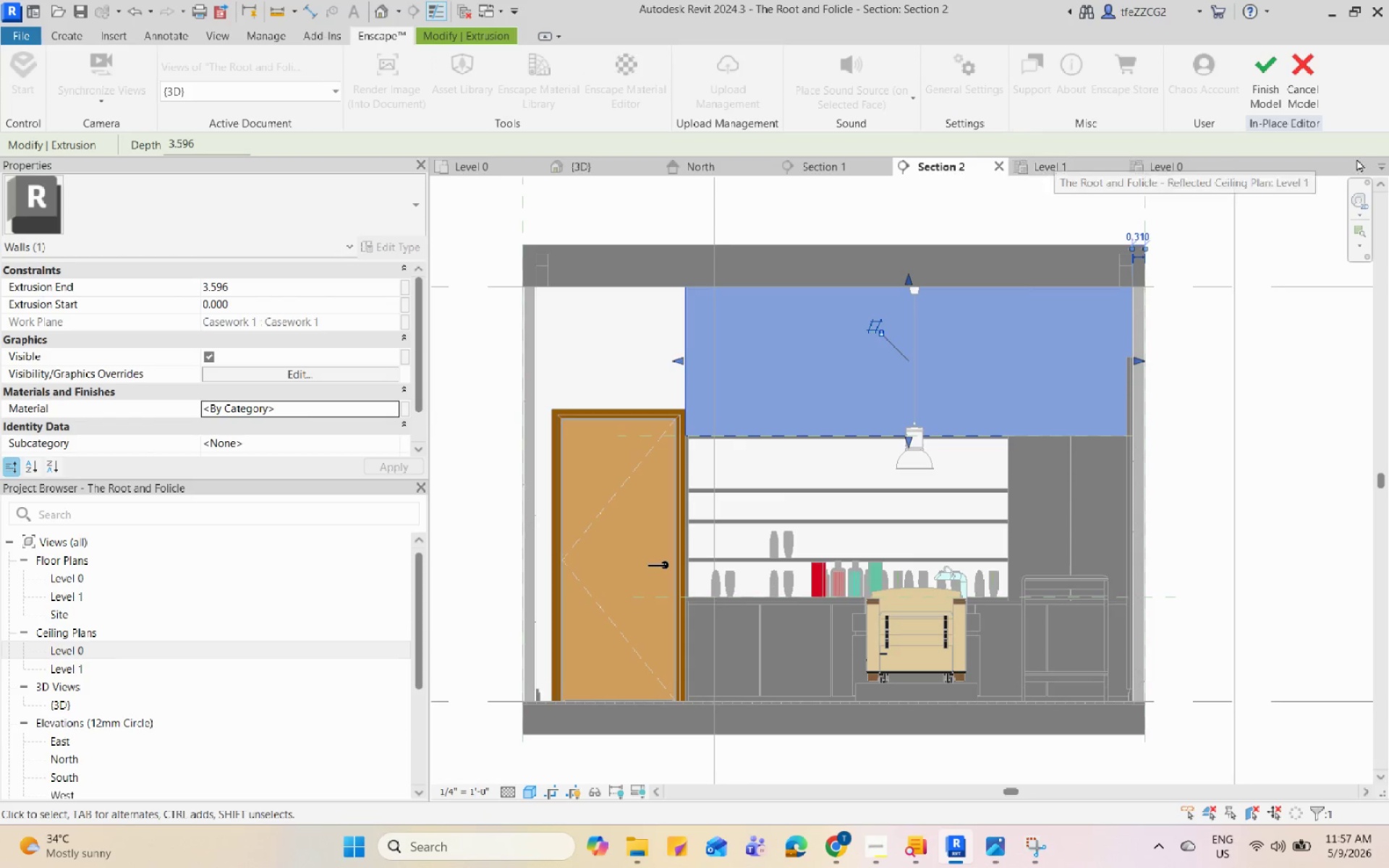 
left_click([1302, 88])
 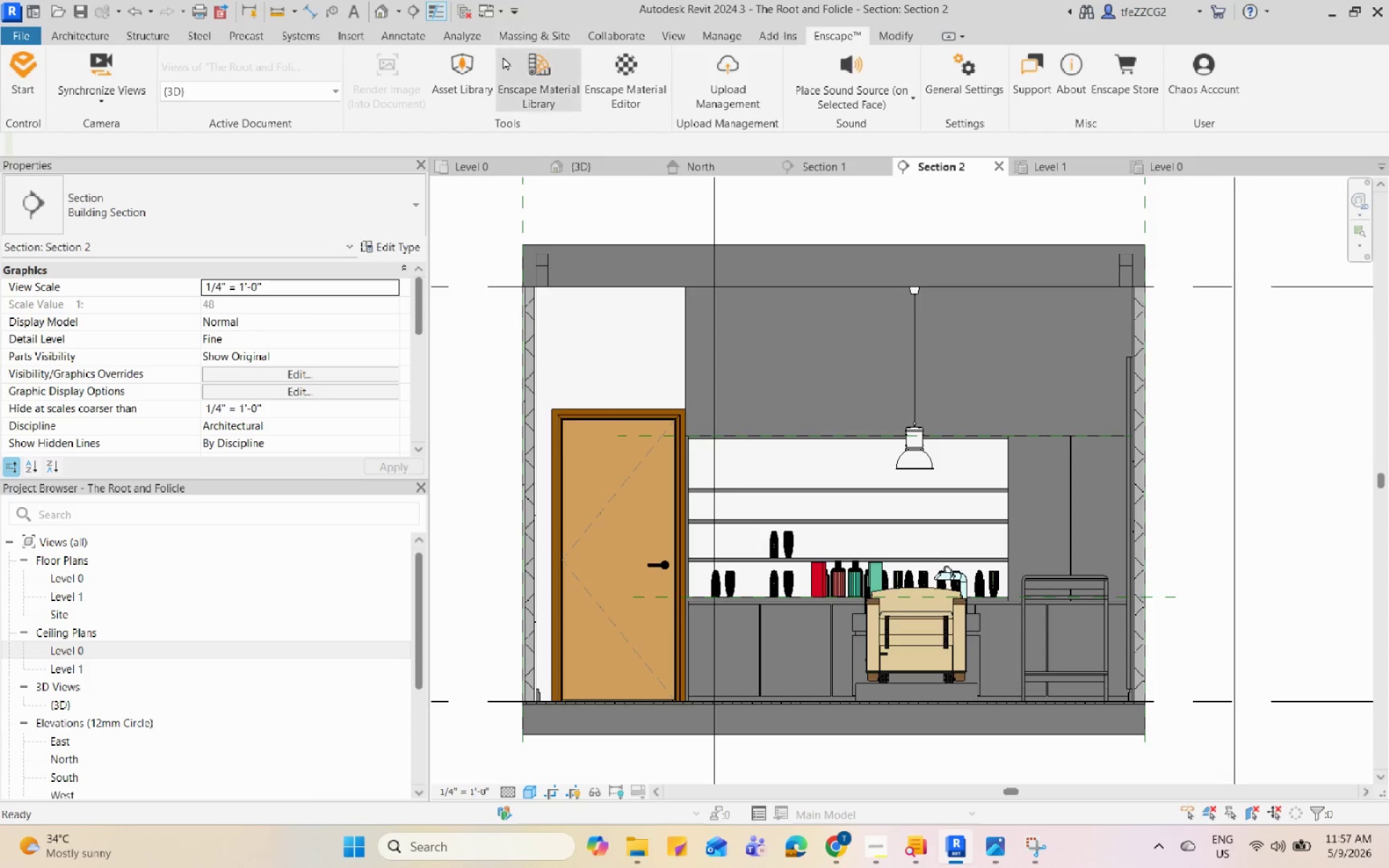 
left_click([567, 75])
 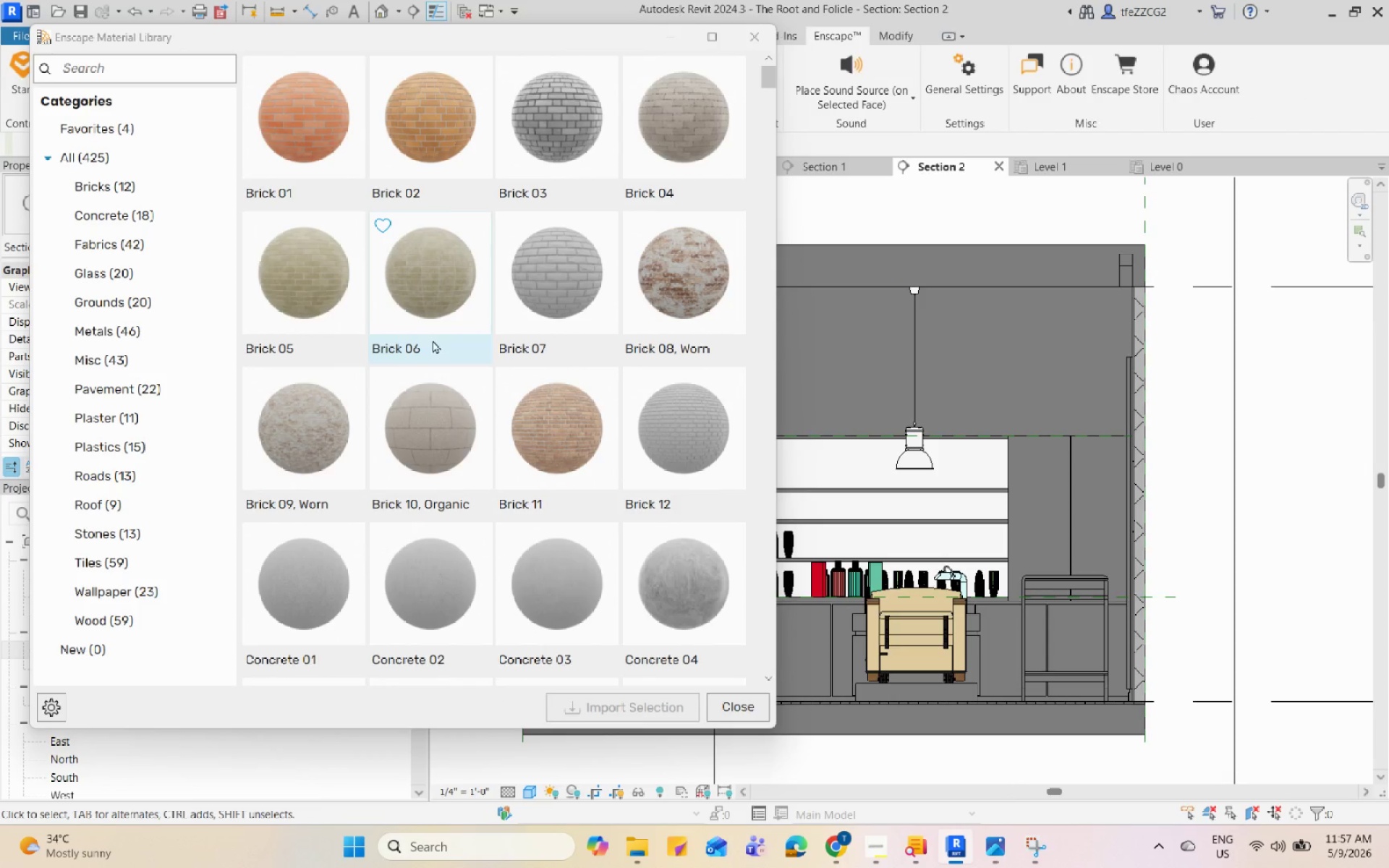 
left_click([147, 609])
 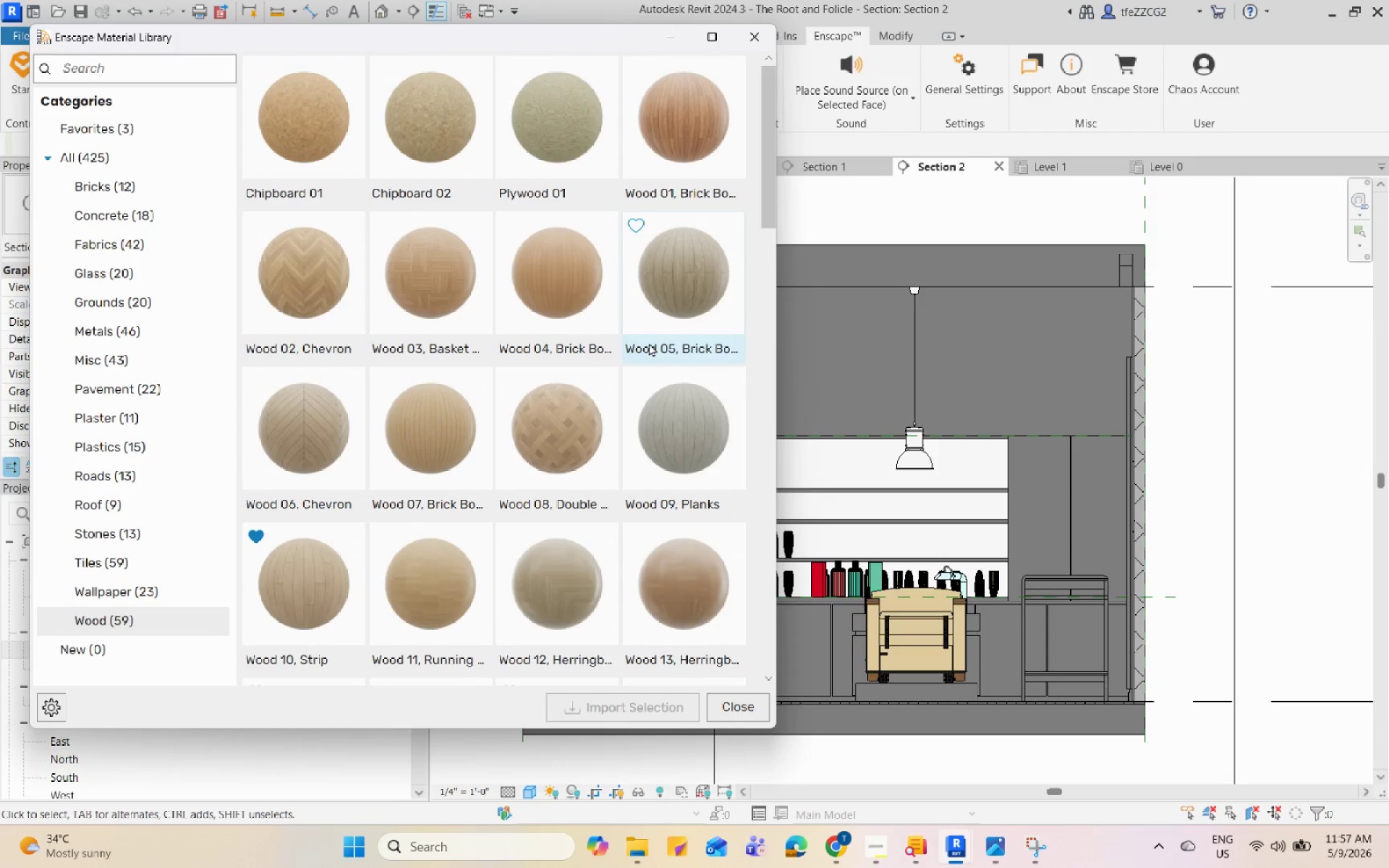 
scroll: coordinate [641, 453], scroll_direction: down, amount: 4.0
 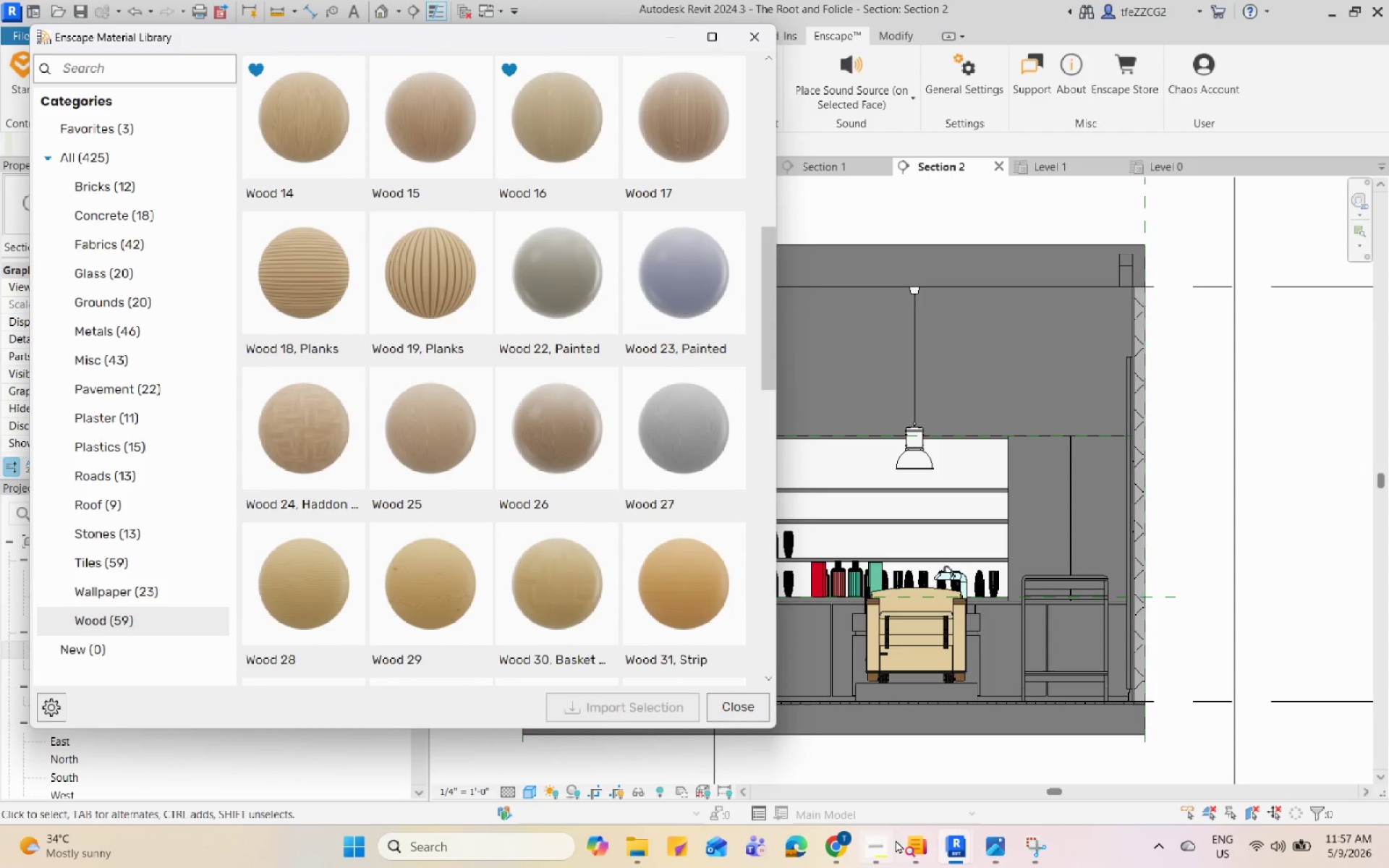 
left_click([881, 835])